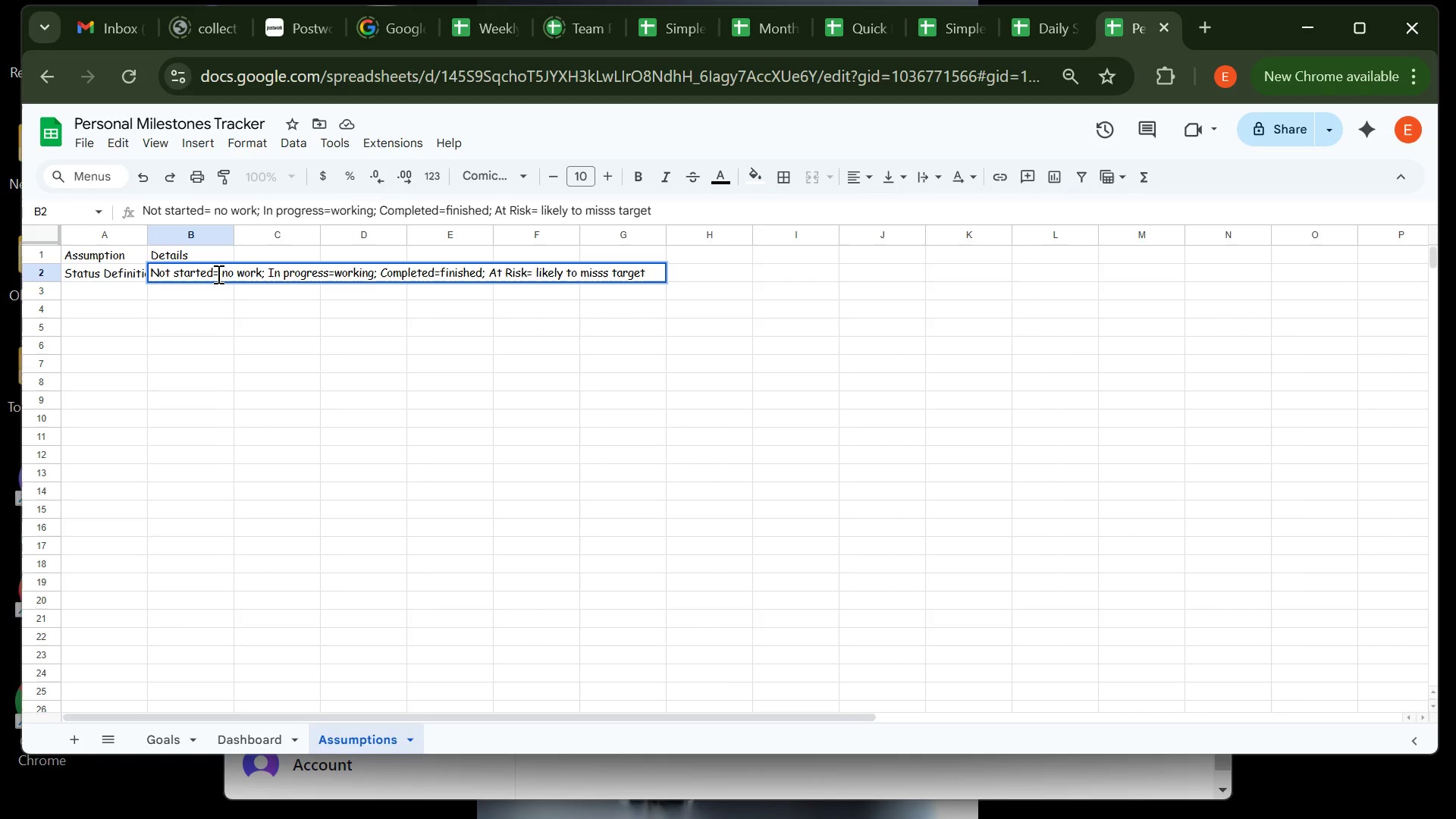 
left_click([136, 284])
 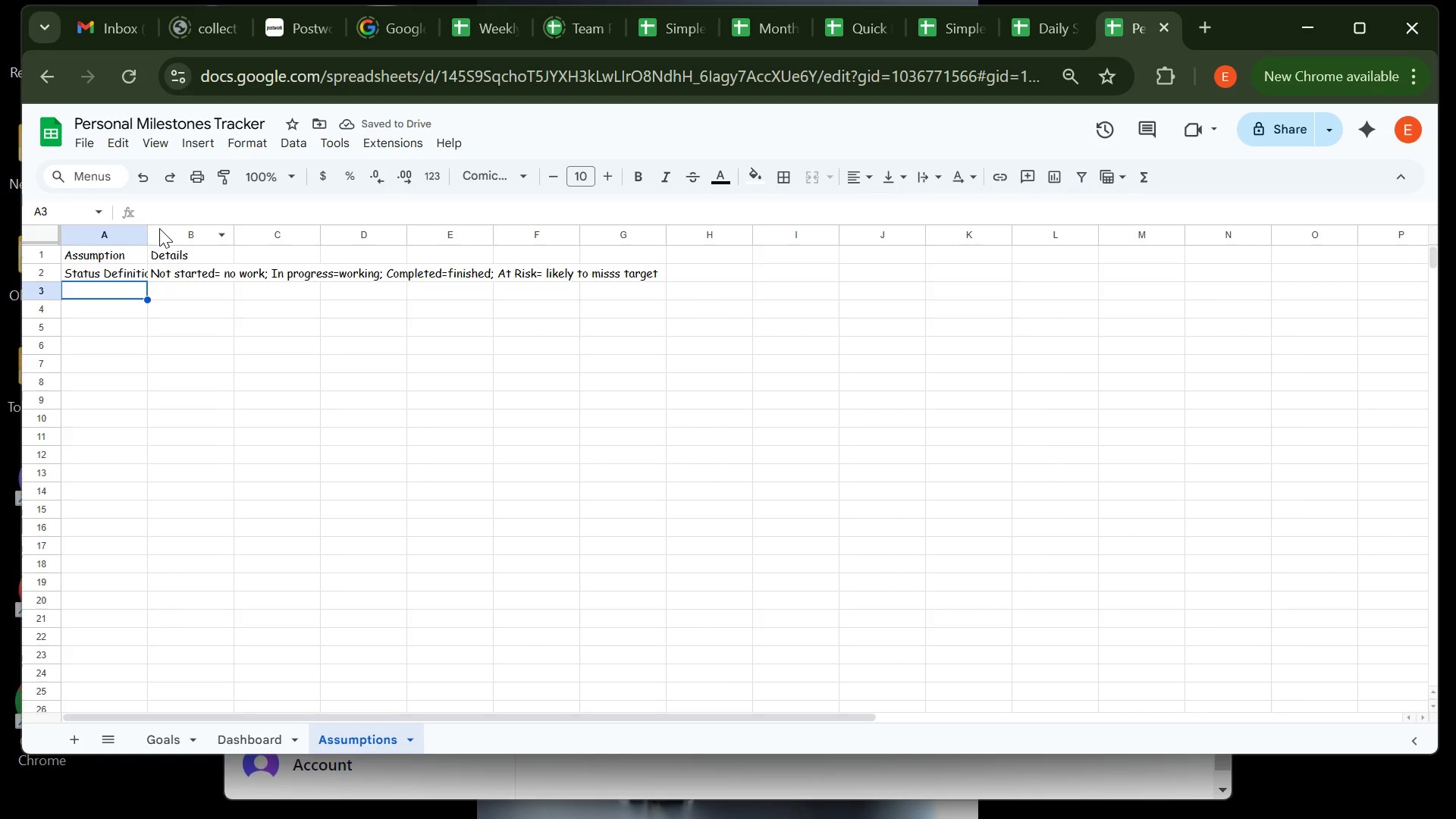 
wait(5.75)
 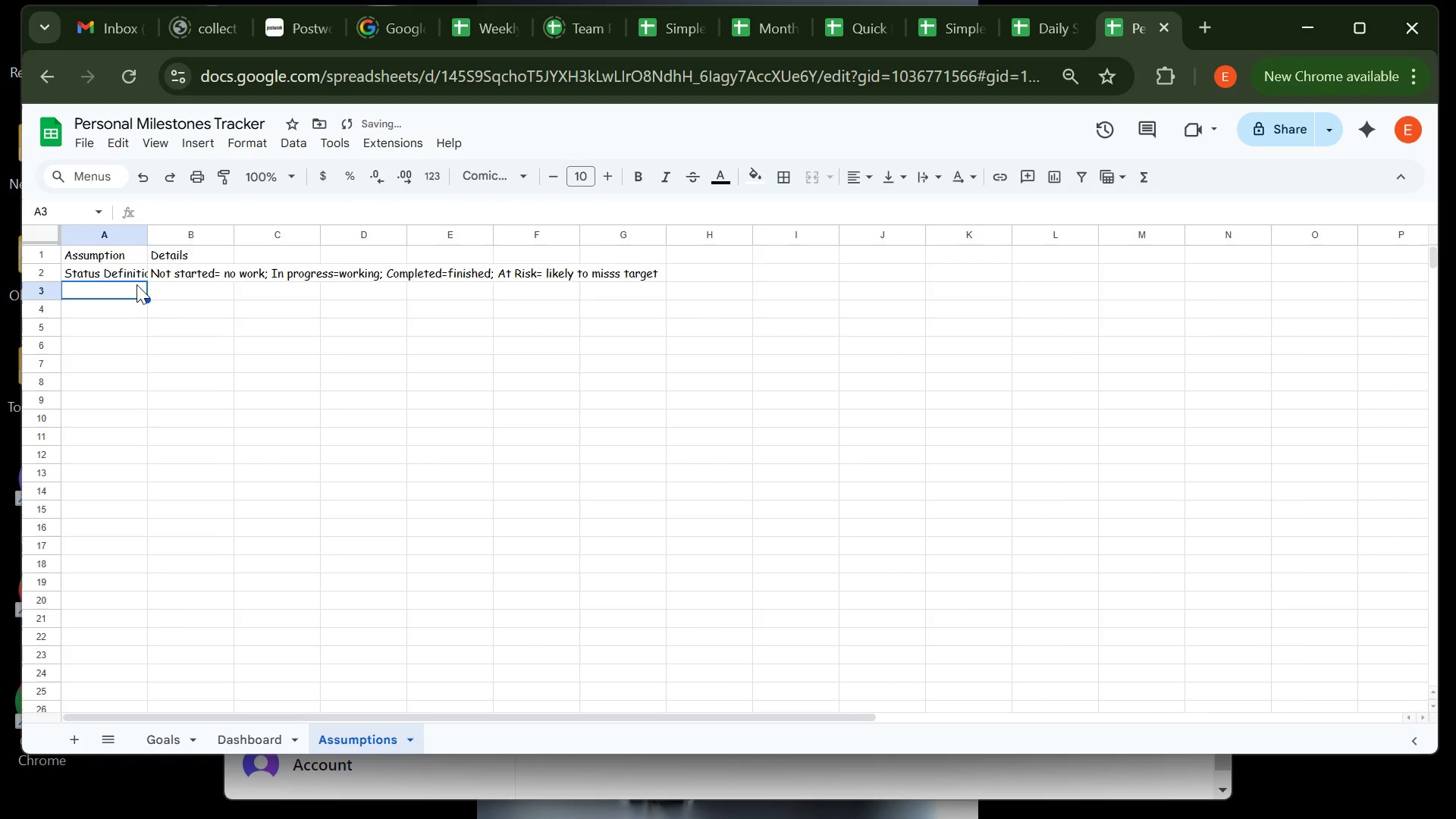 
double_click([148, 237])
 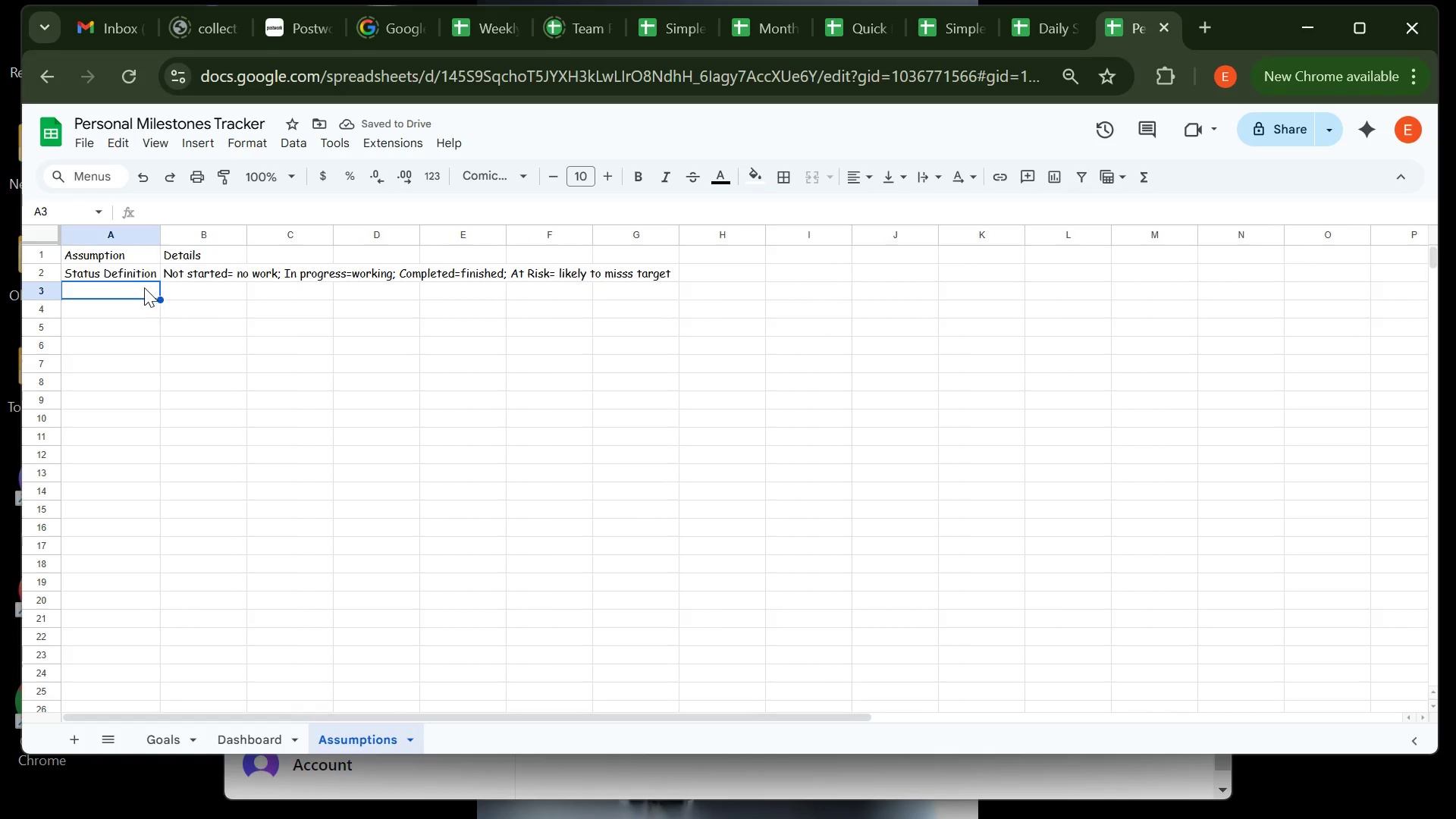 
wait(9.75)
 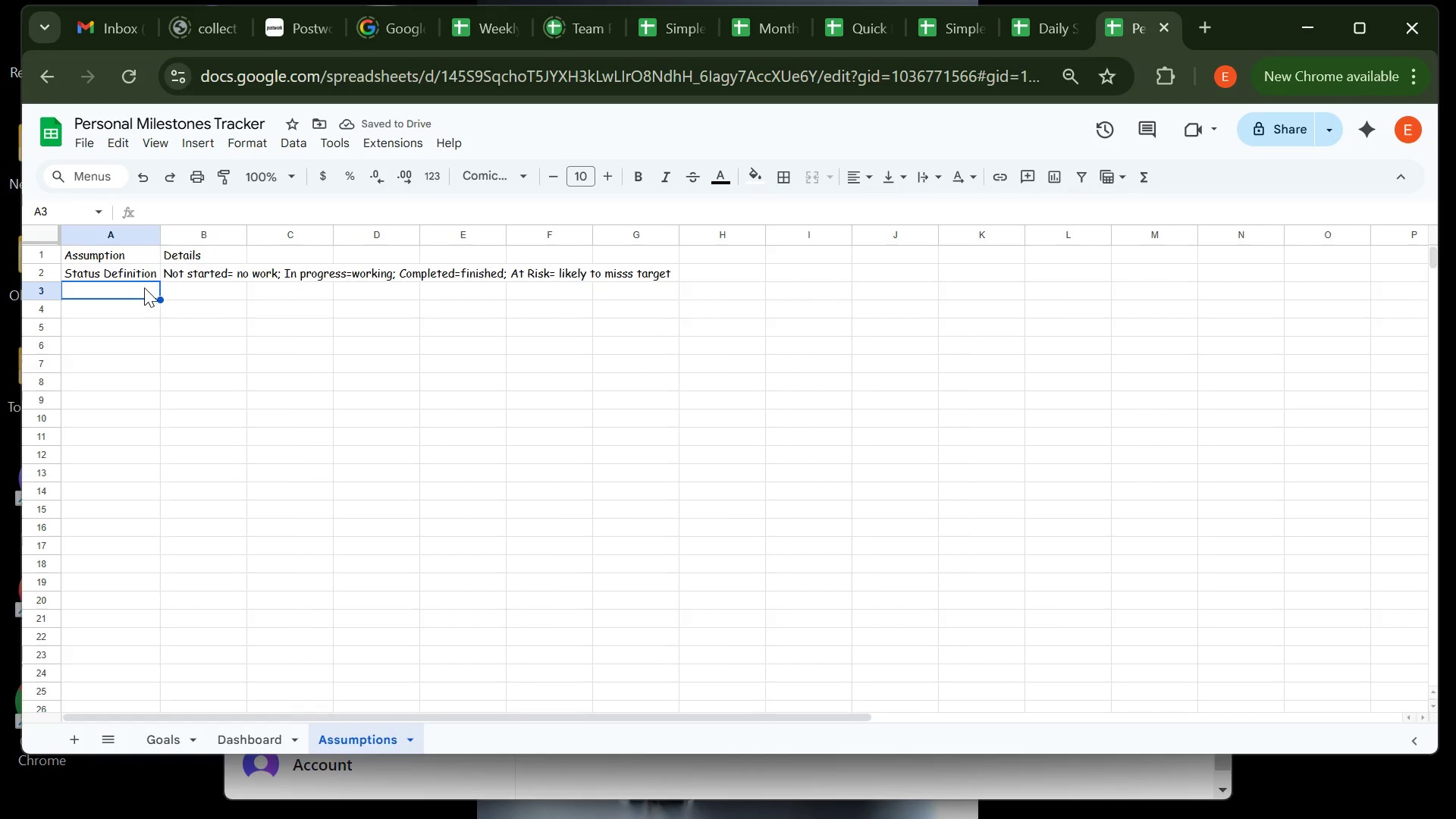 
left_click([131, 255])
 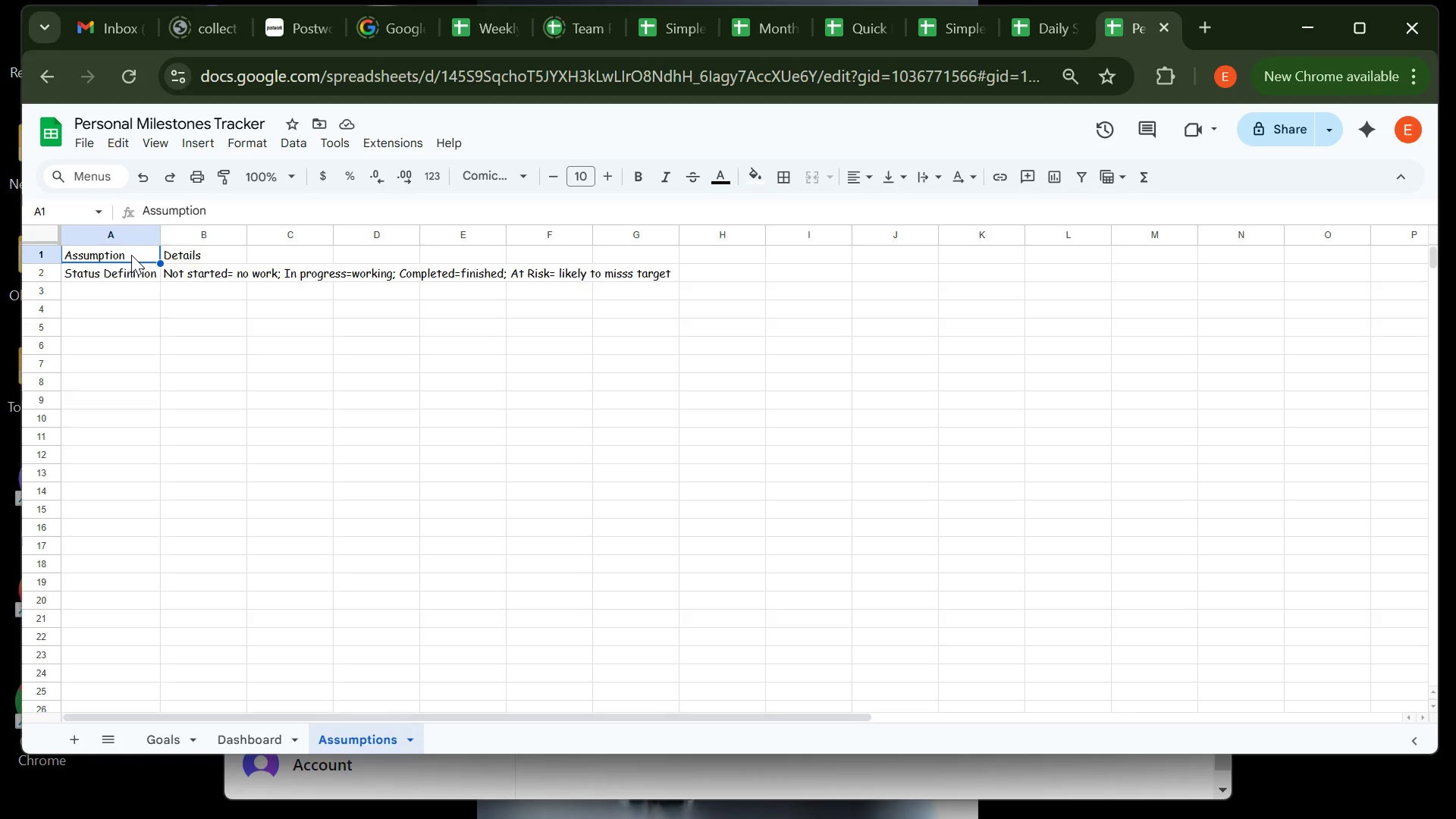 
key(Control+B)
 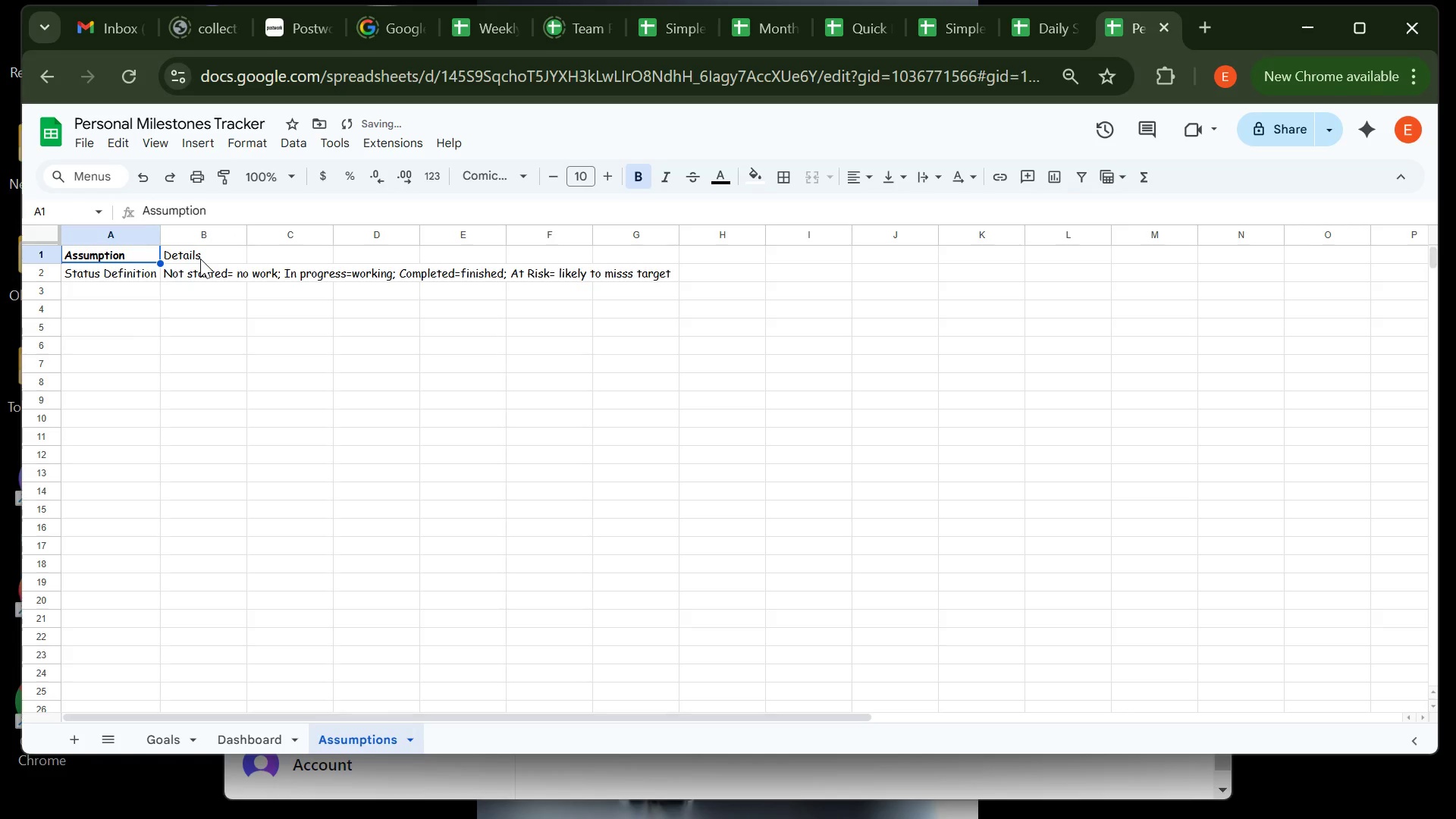 
left_click([200, 259])
 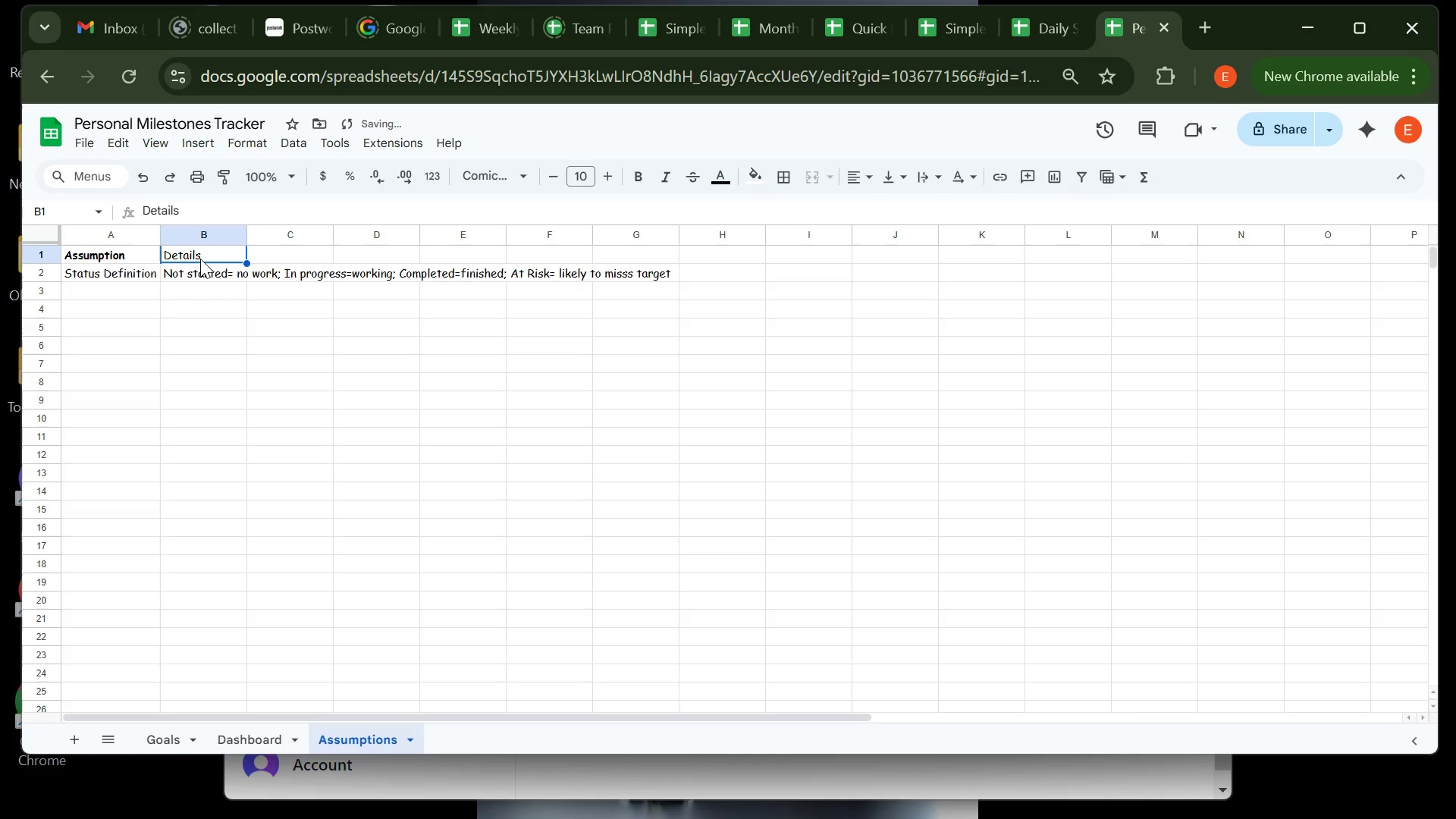 
key(Control+B)
 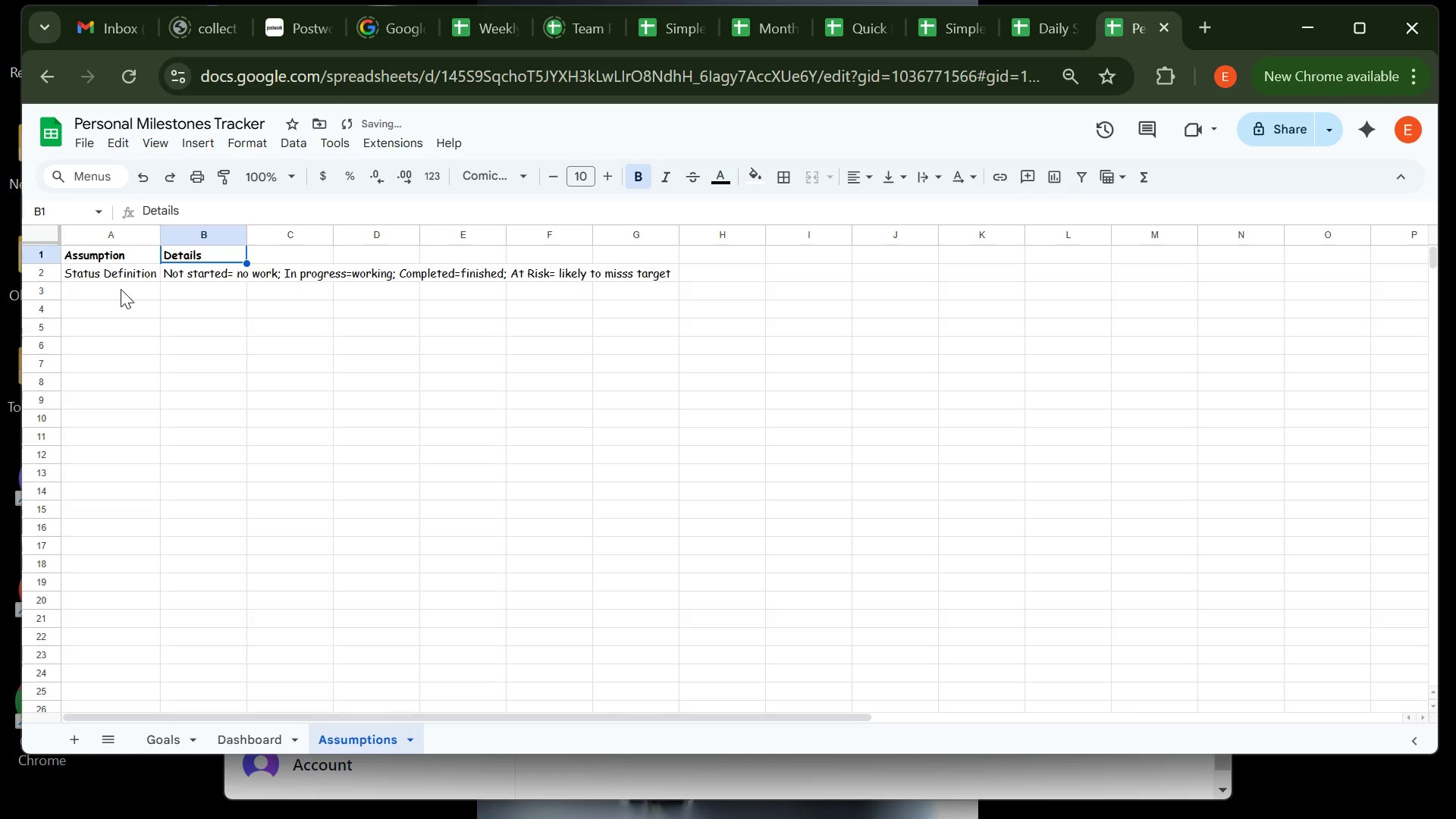 
left_click([121, 289])
 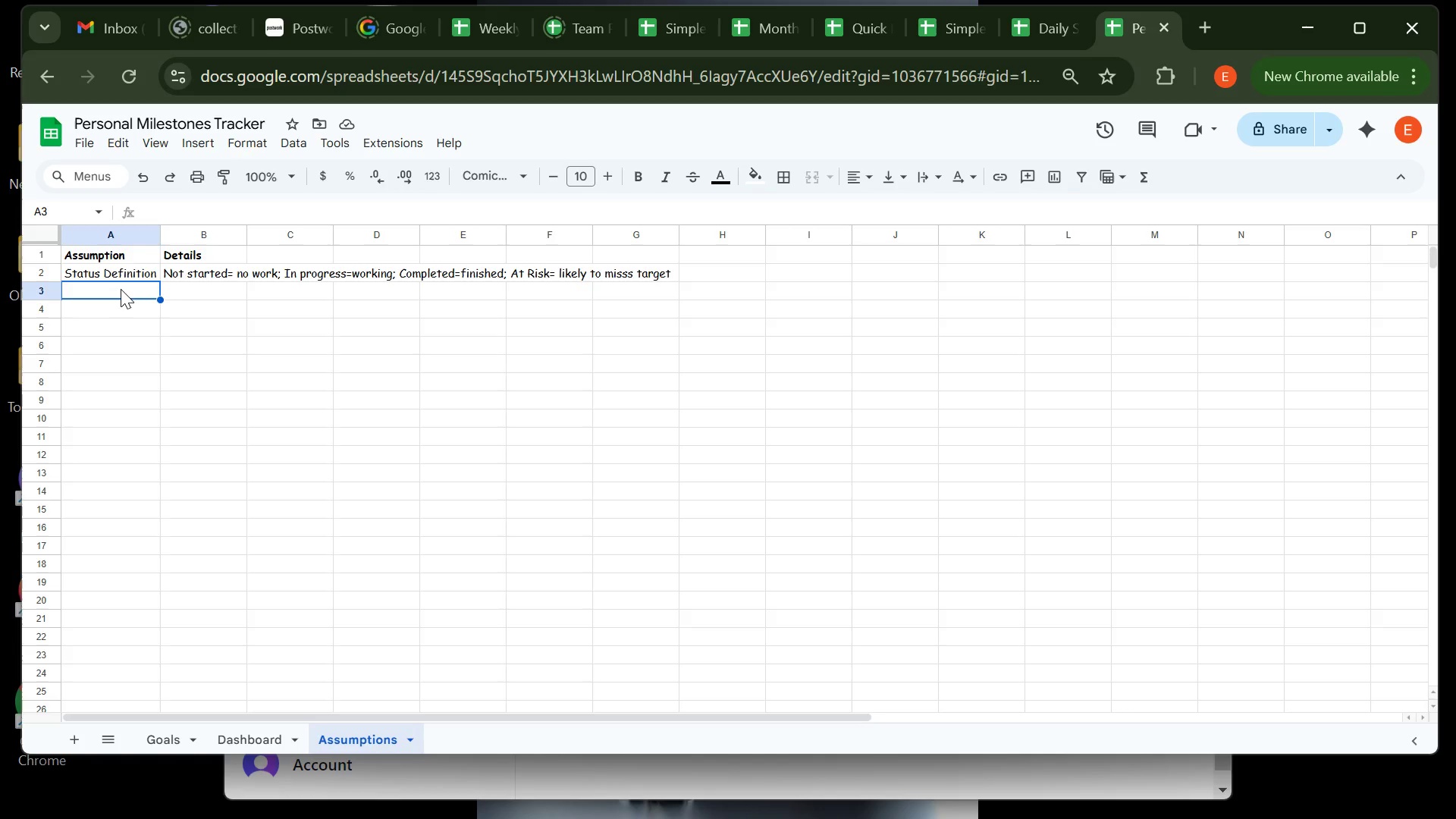 
wait(10.2)
 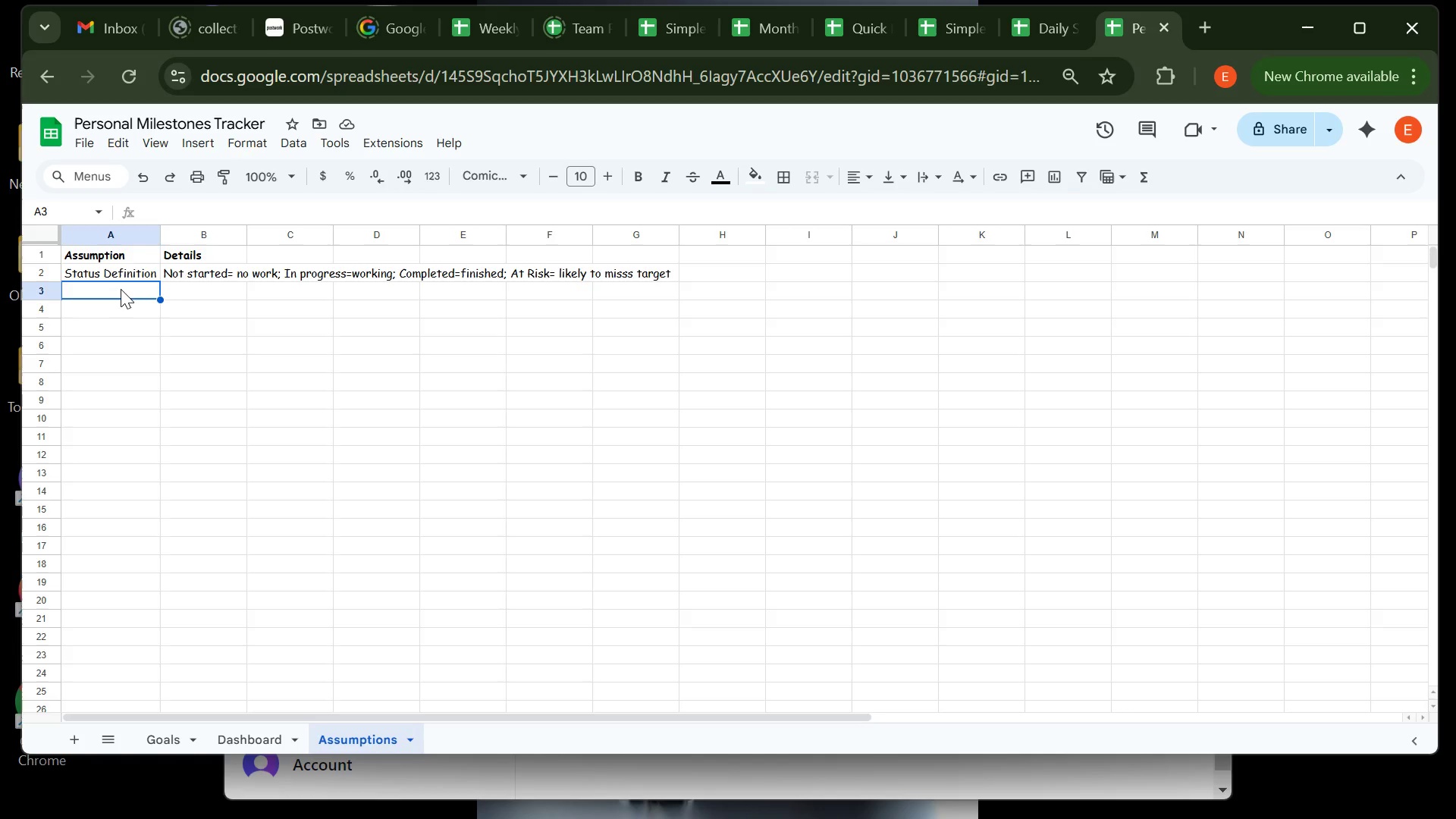 
type(Progress(%))
 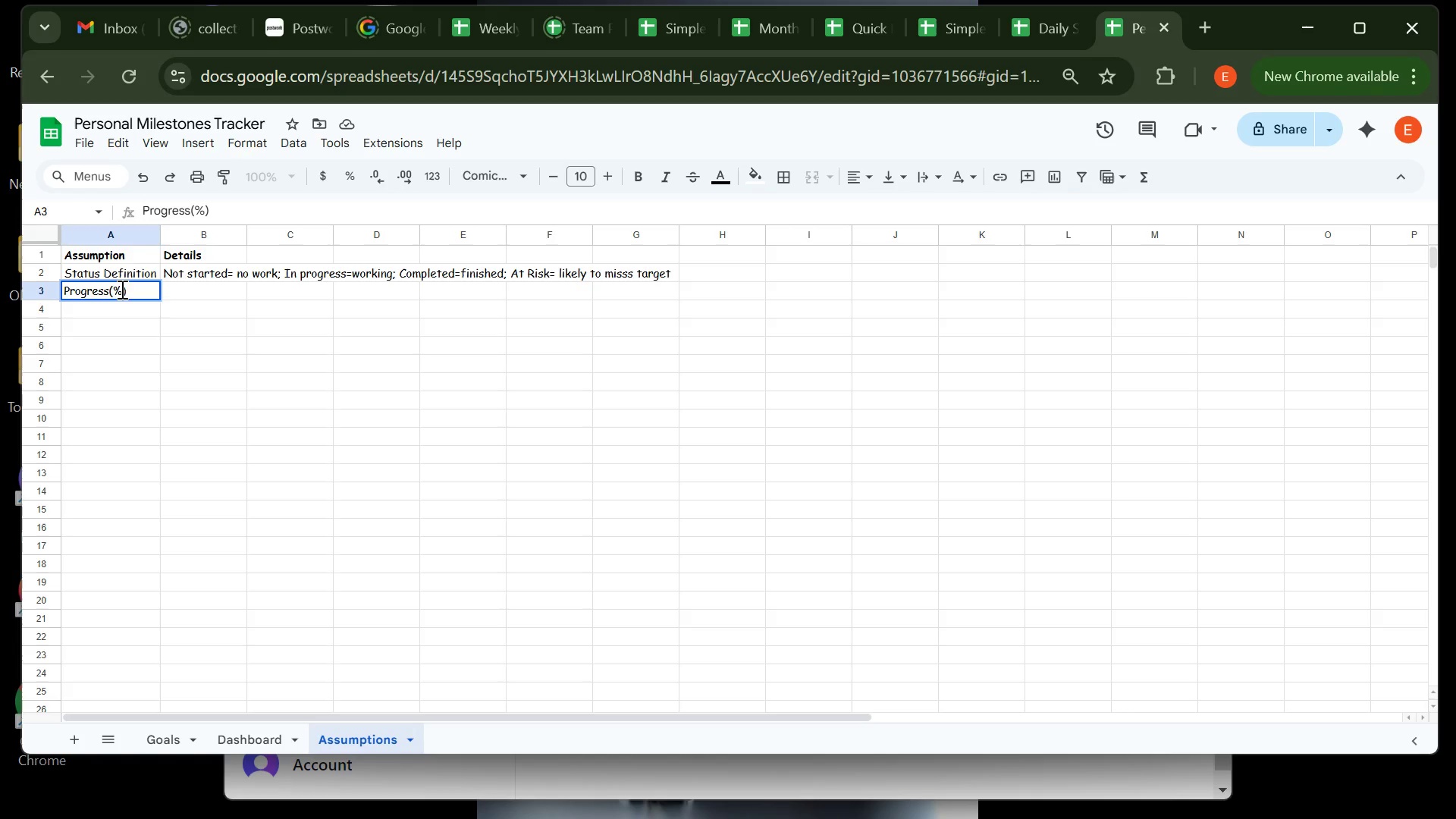 
left_click([108, 293])
 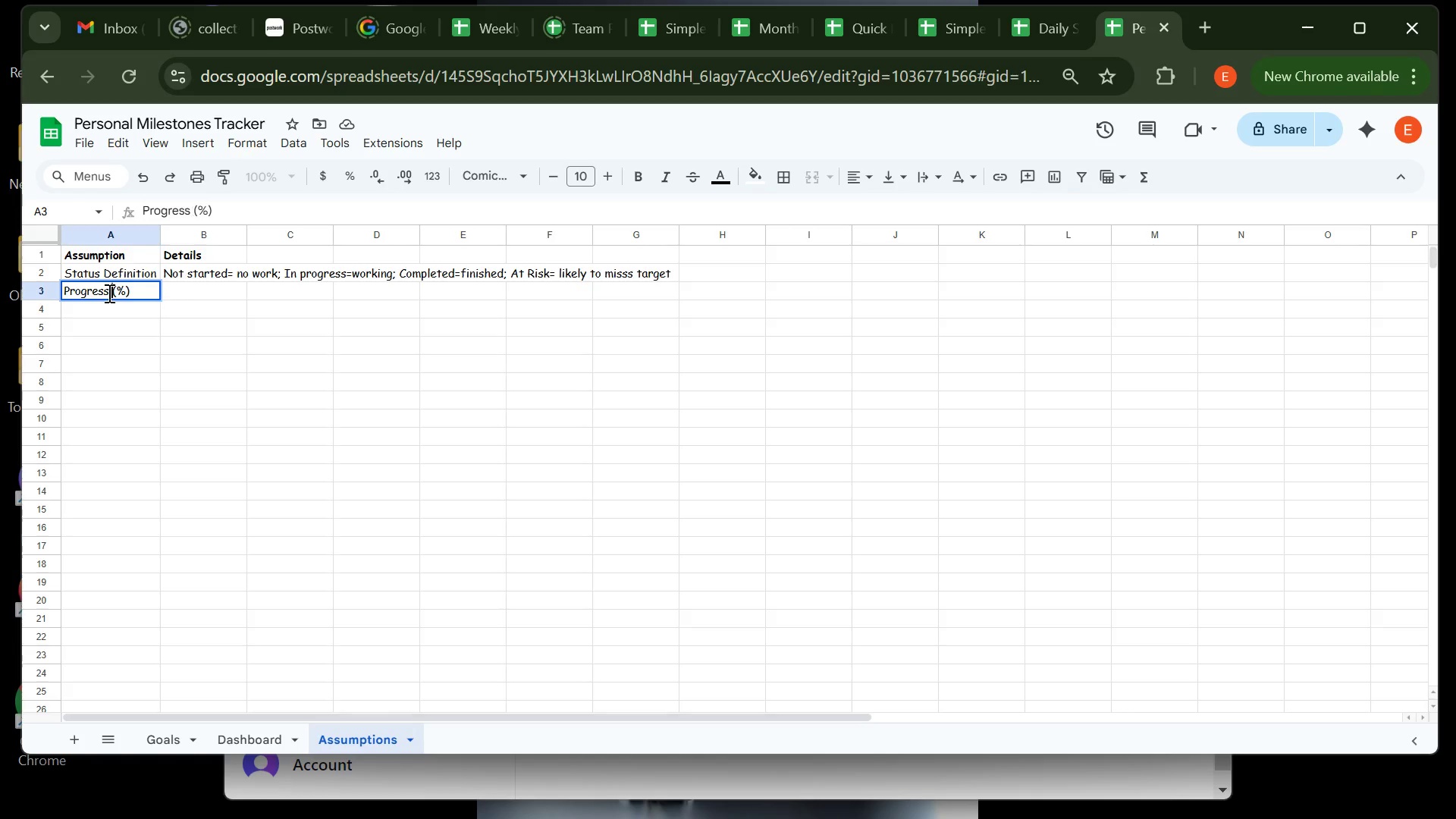 
key(Space)
 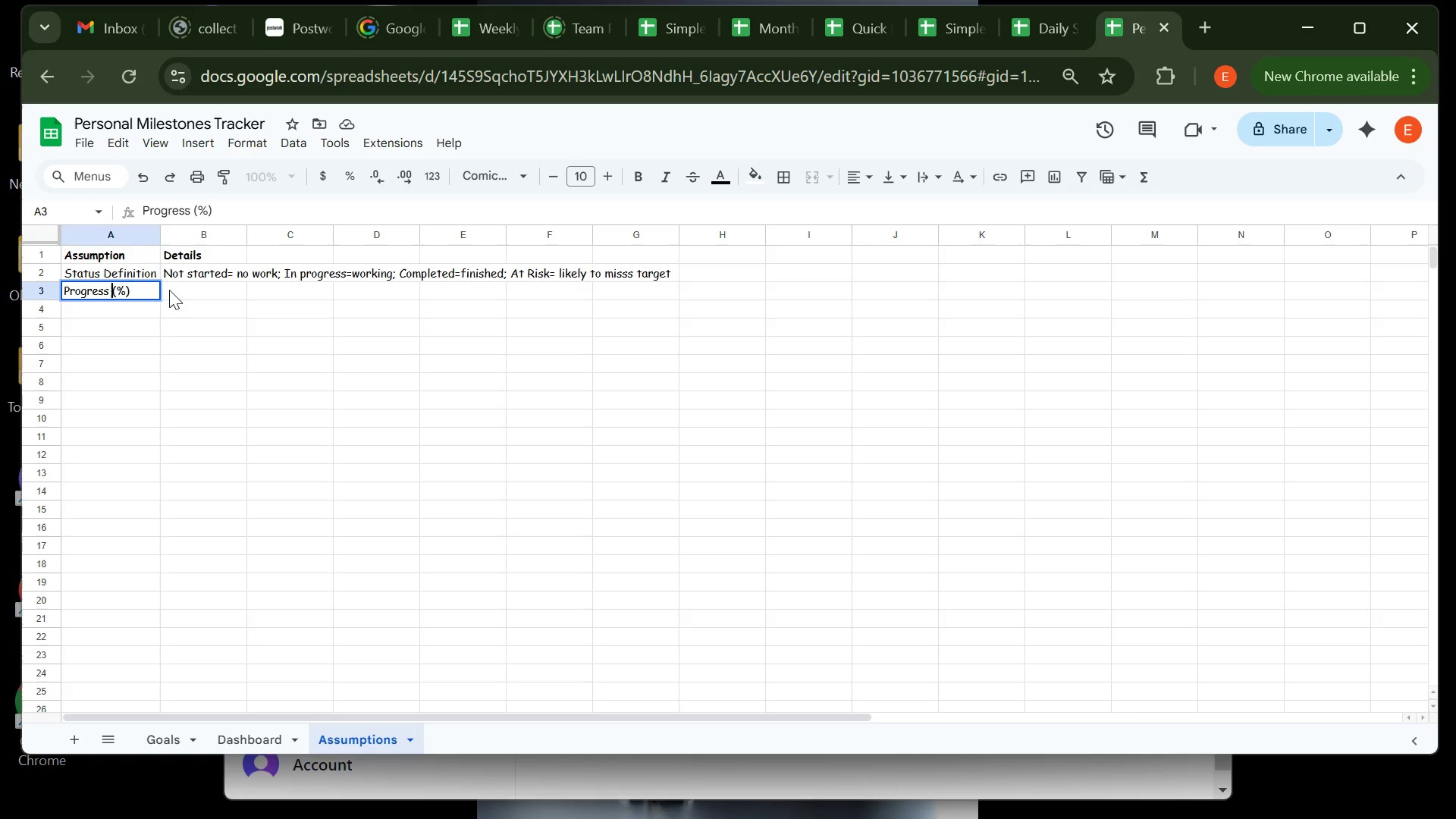 
left_click([169, 290])
 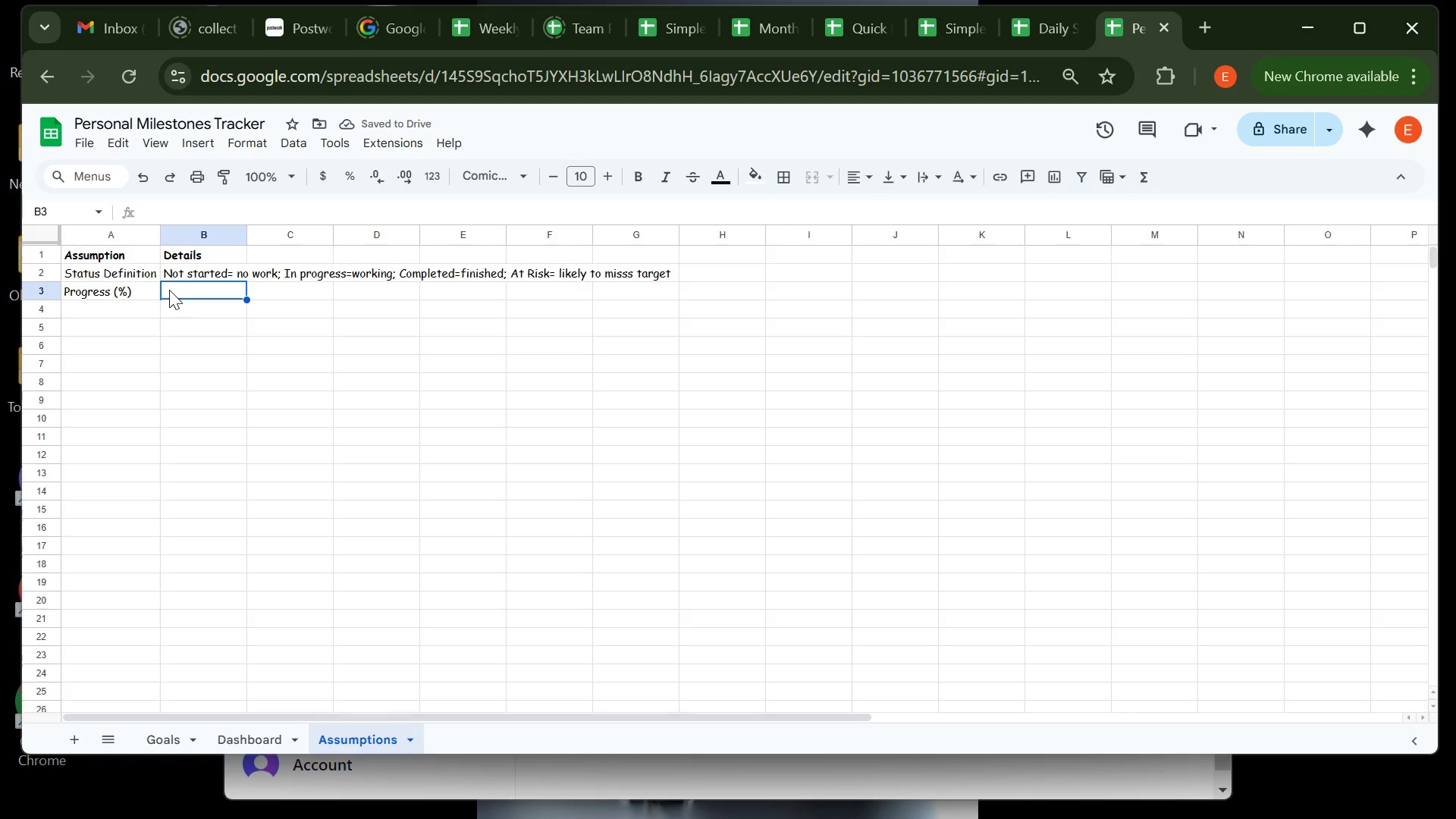 
type(Manuel progress s)
key(Backspace)
type(is entered by the student )
 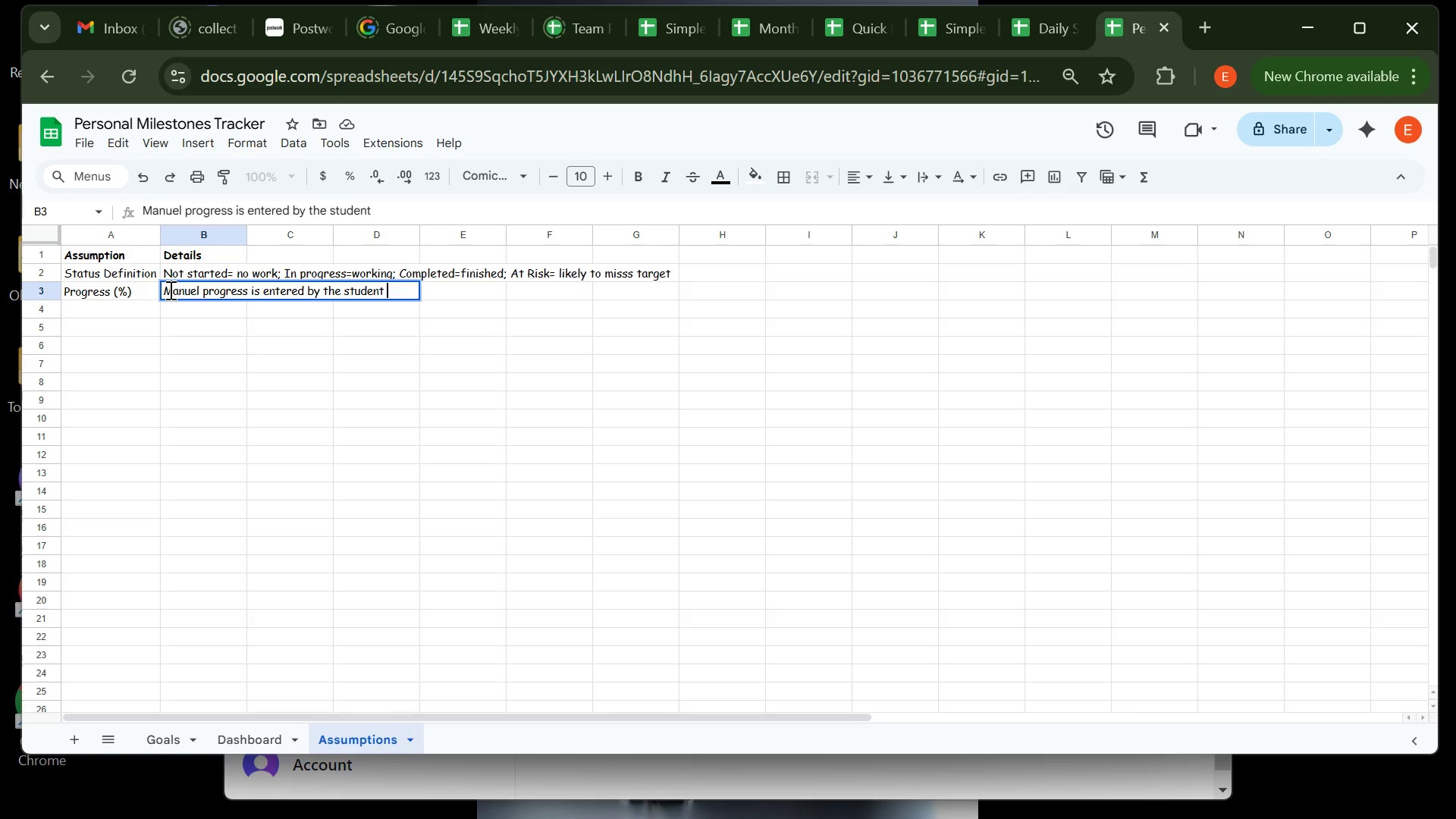 
wait(5.53)
 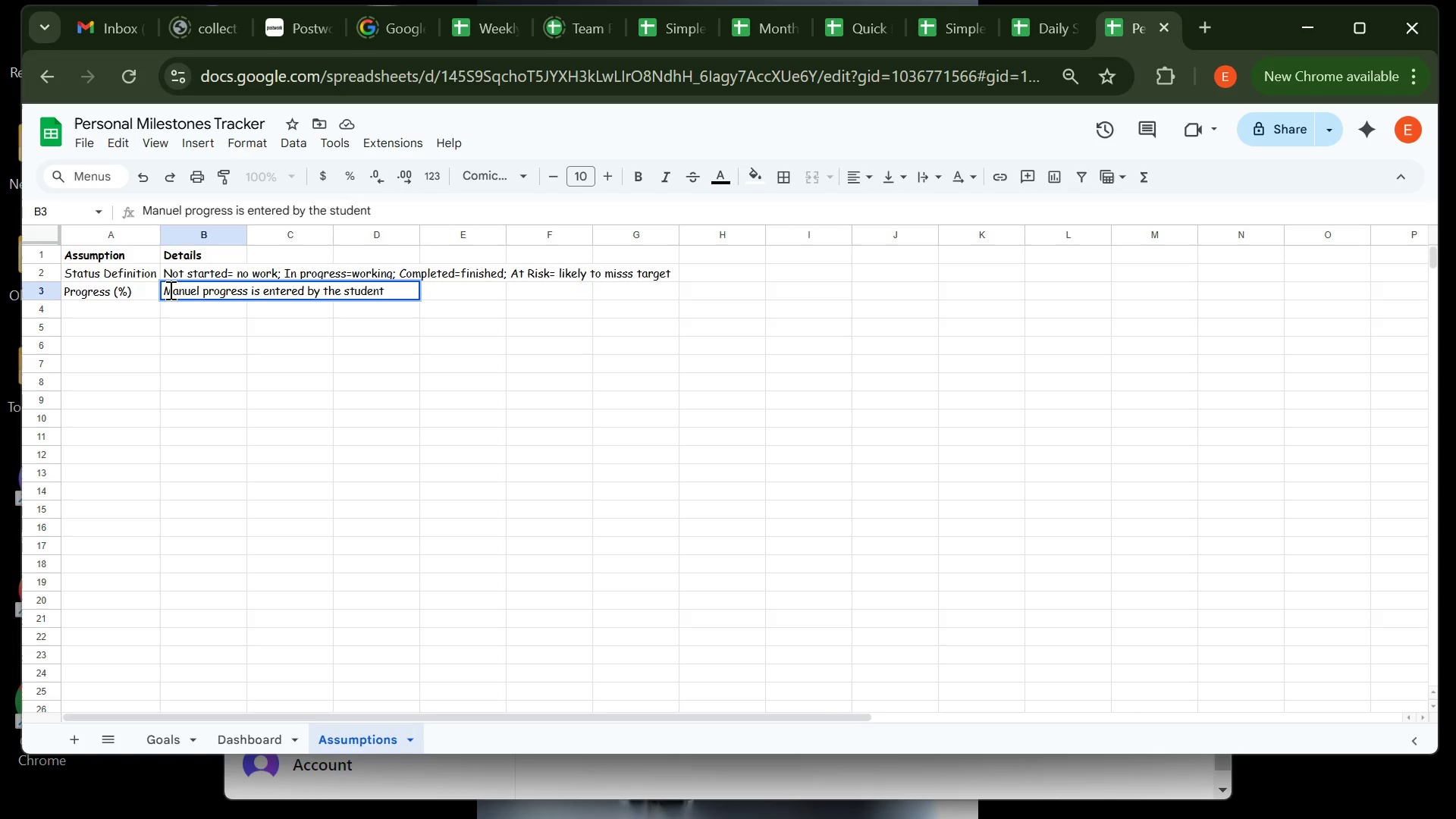 
type( (0 -100)
 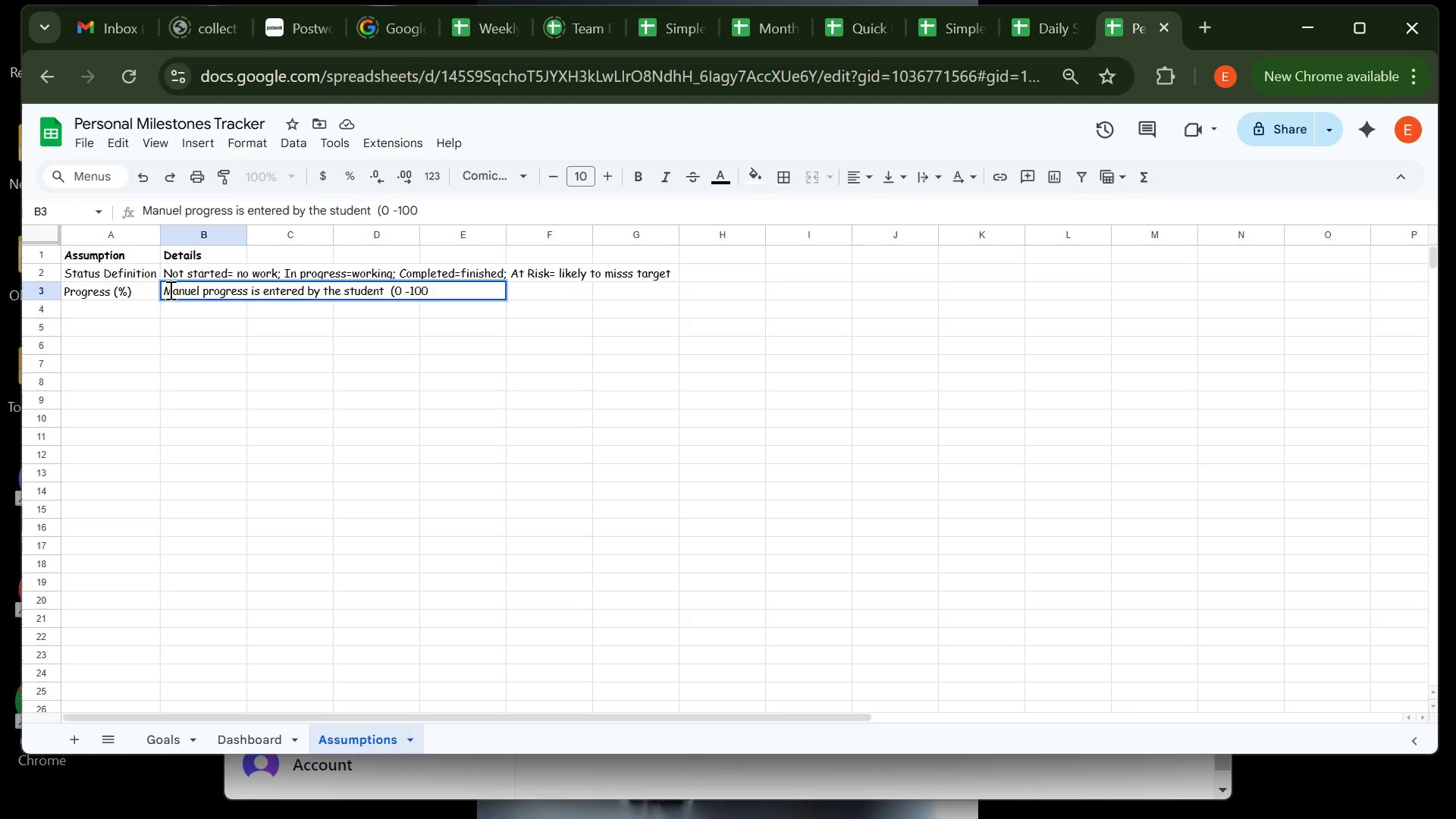 
type(%))
 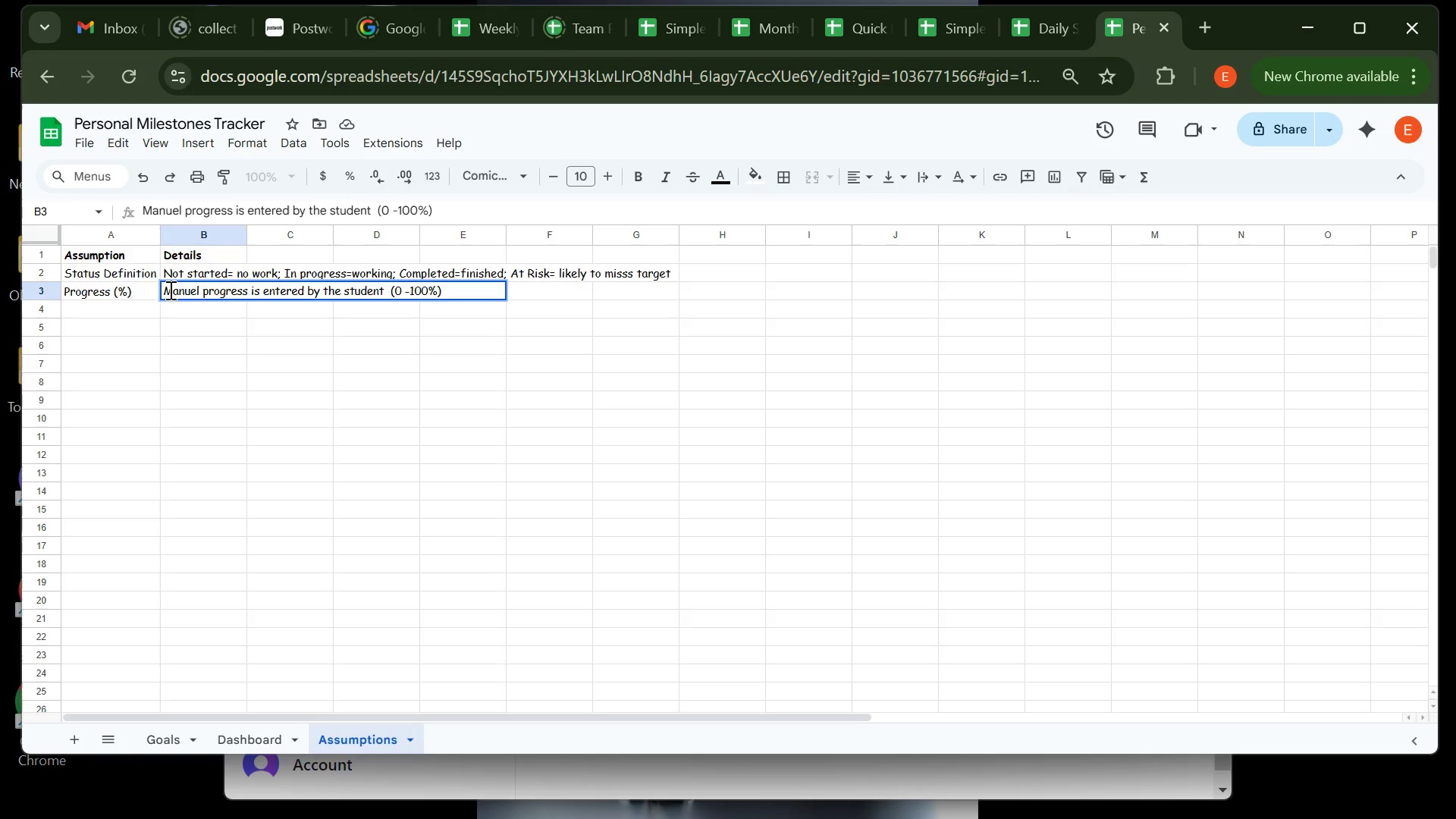 
type(. Auto time )
 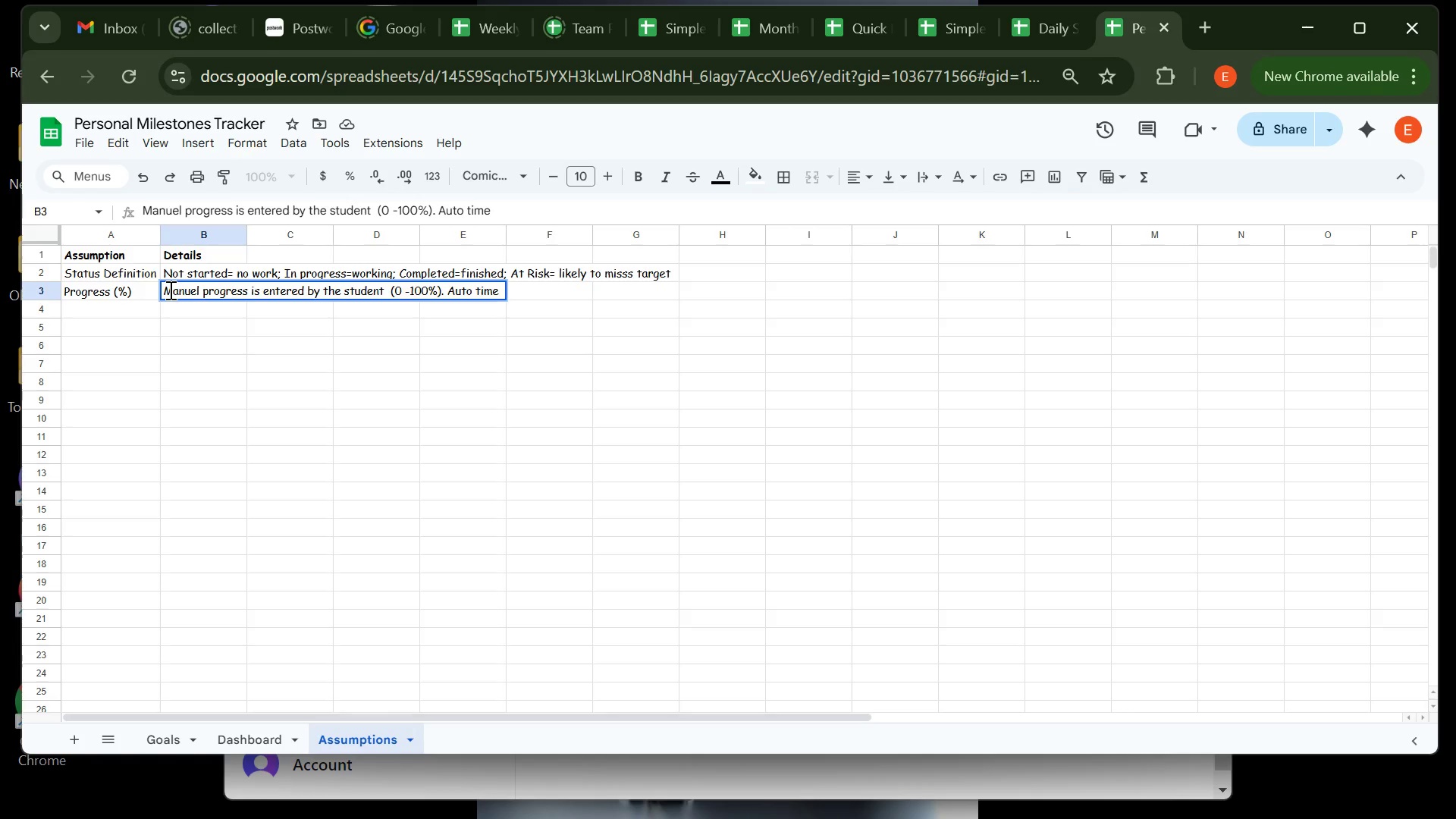 
wait(5.13)
 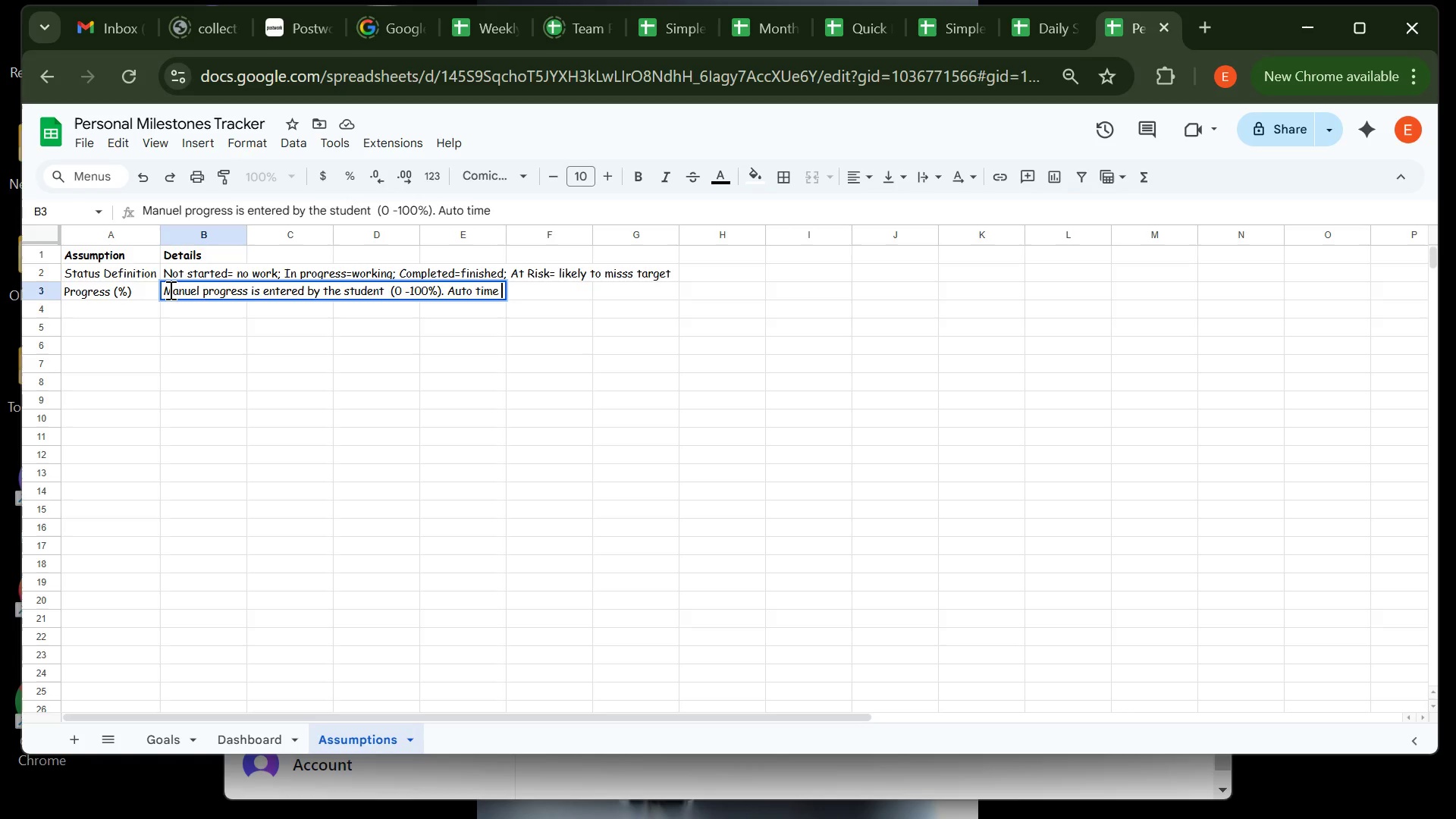 
type(progress )
 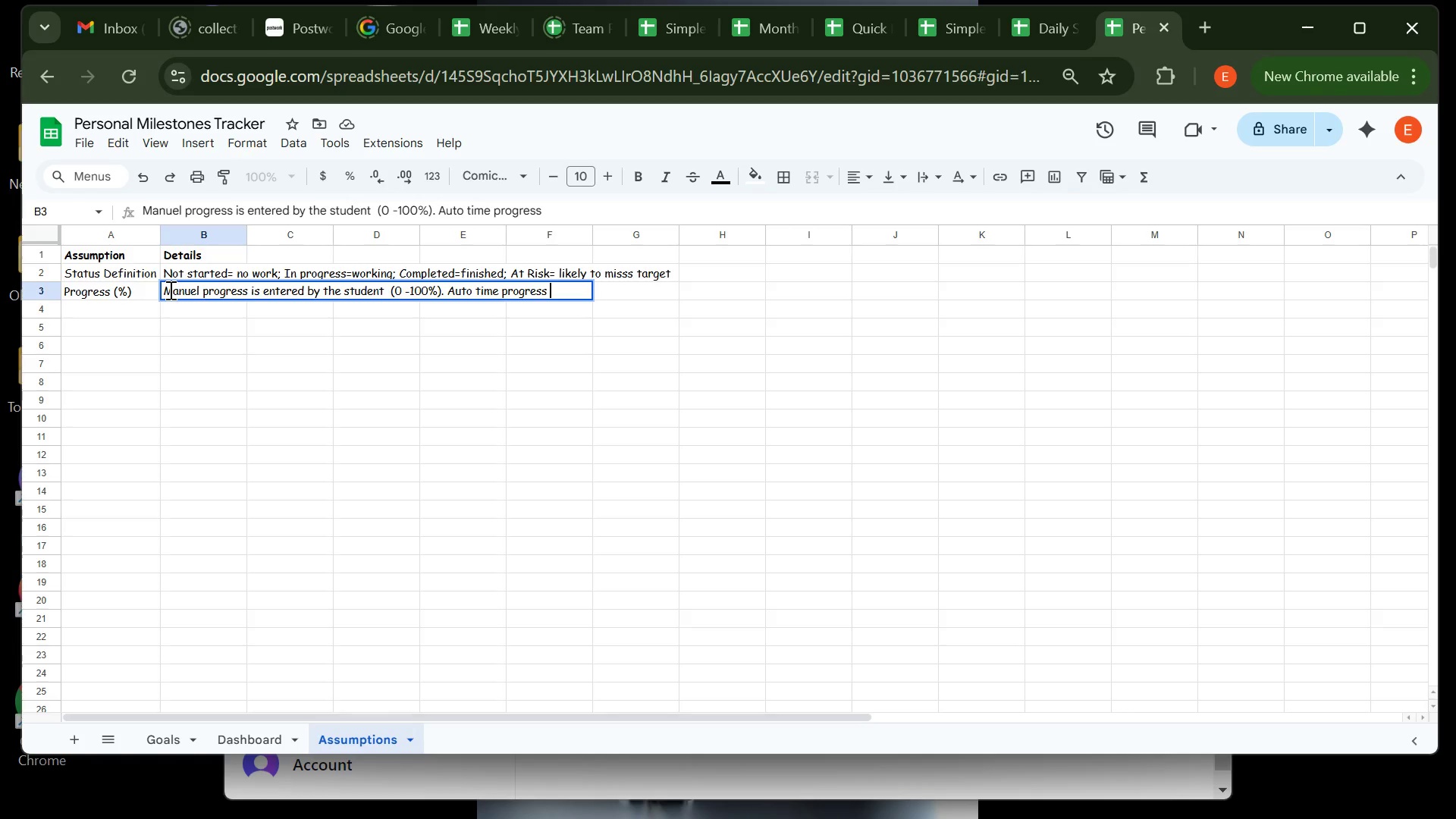 
type(estimates timee)
key(Backspace)
type( elapsed )
 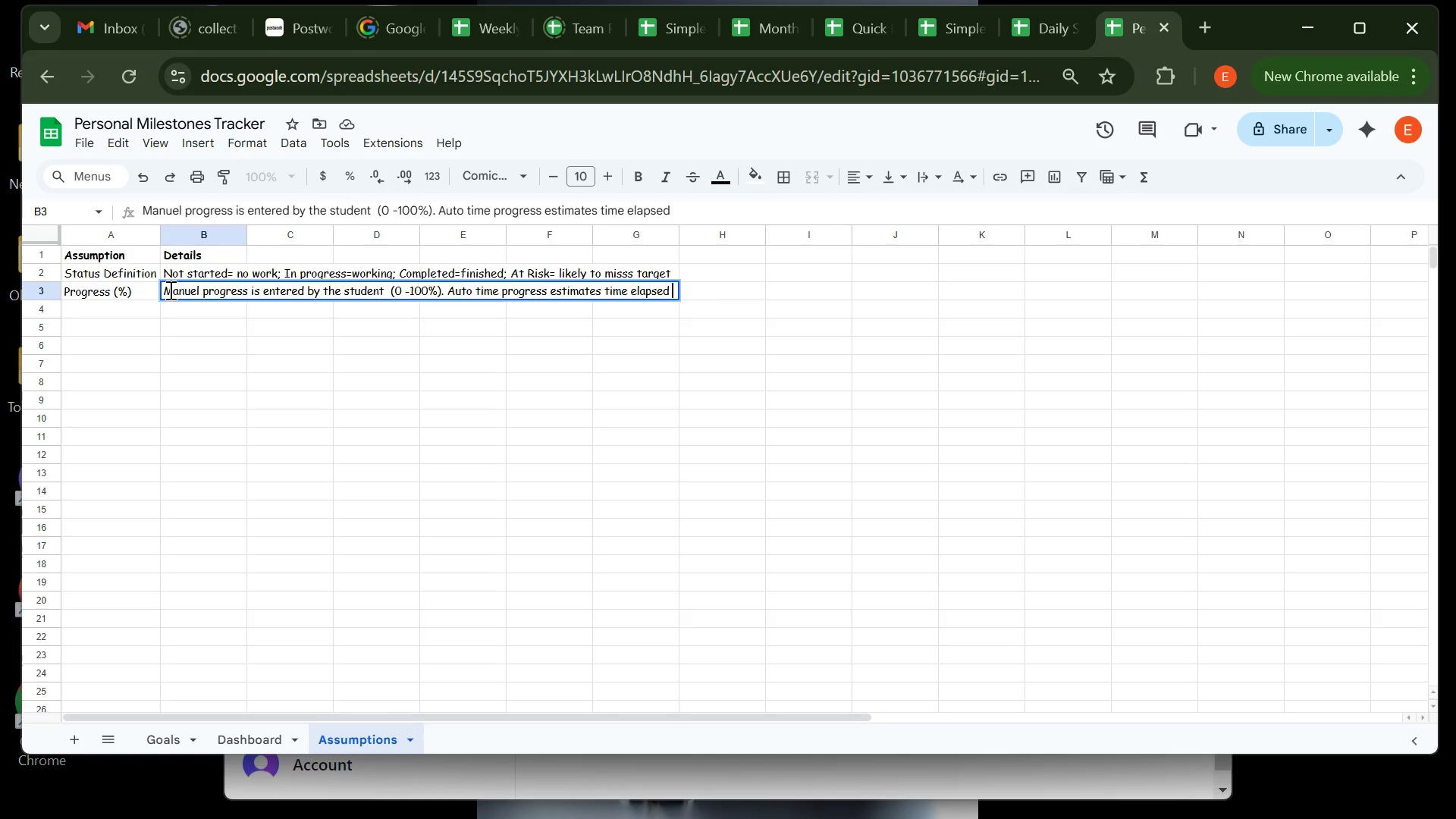 
type(between start and target.)
 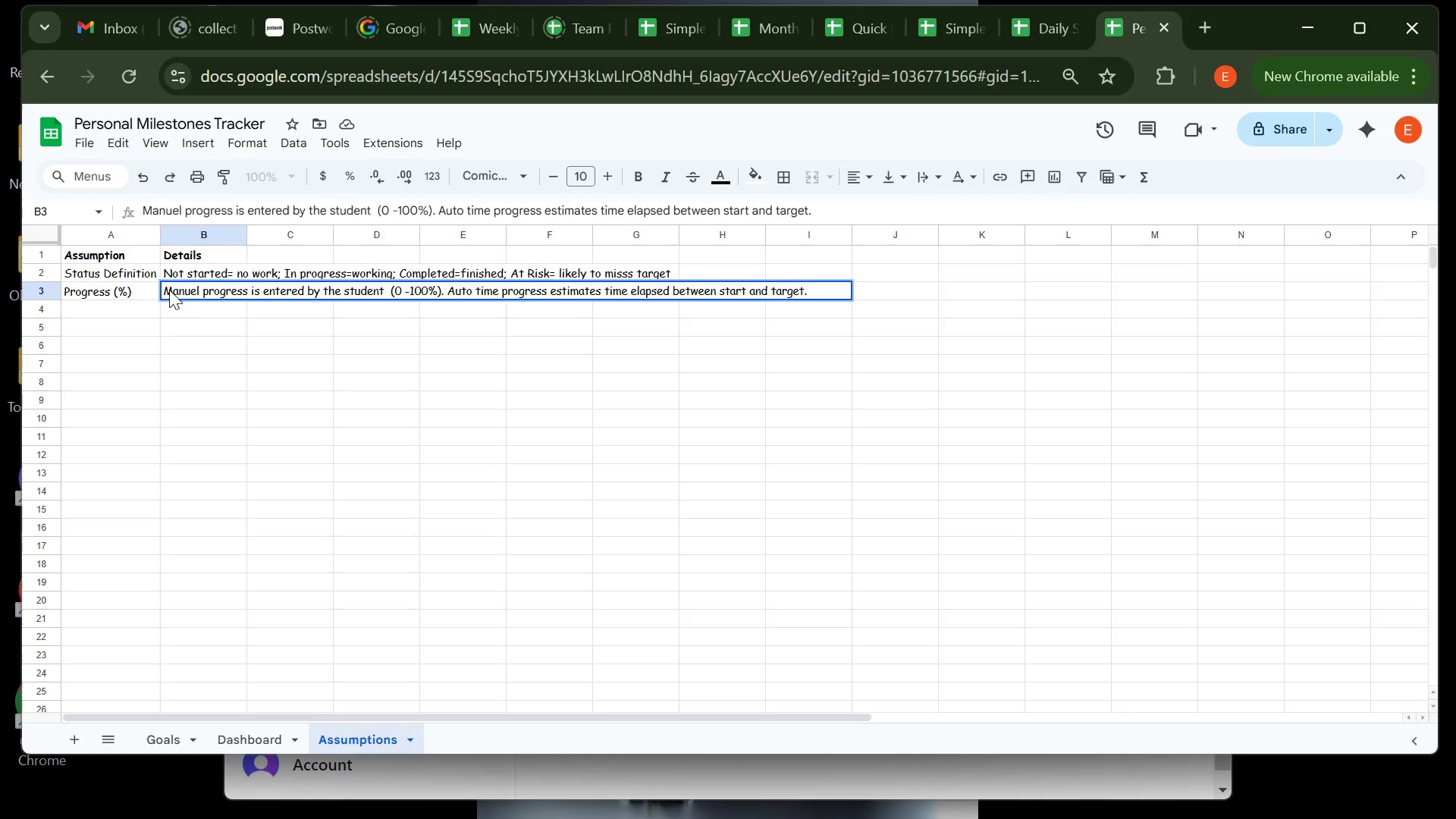 
key(Enter)
 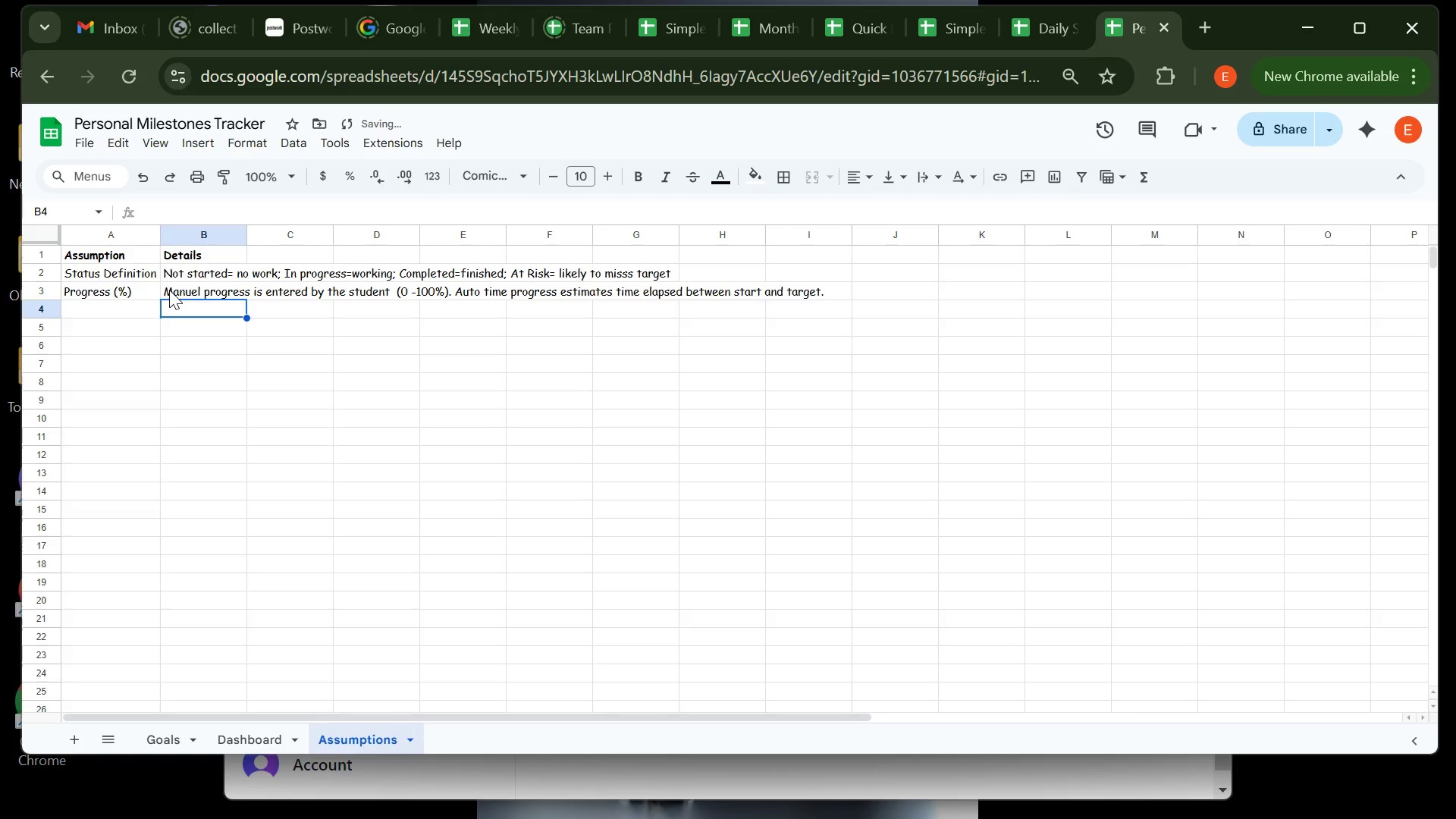 
key(ArrowLeft)
 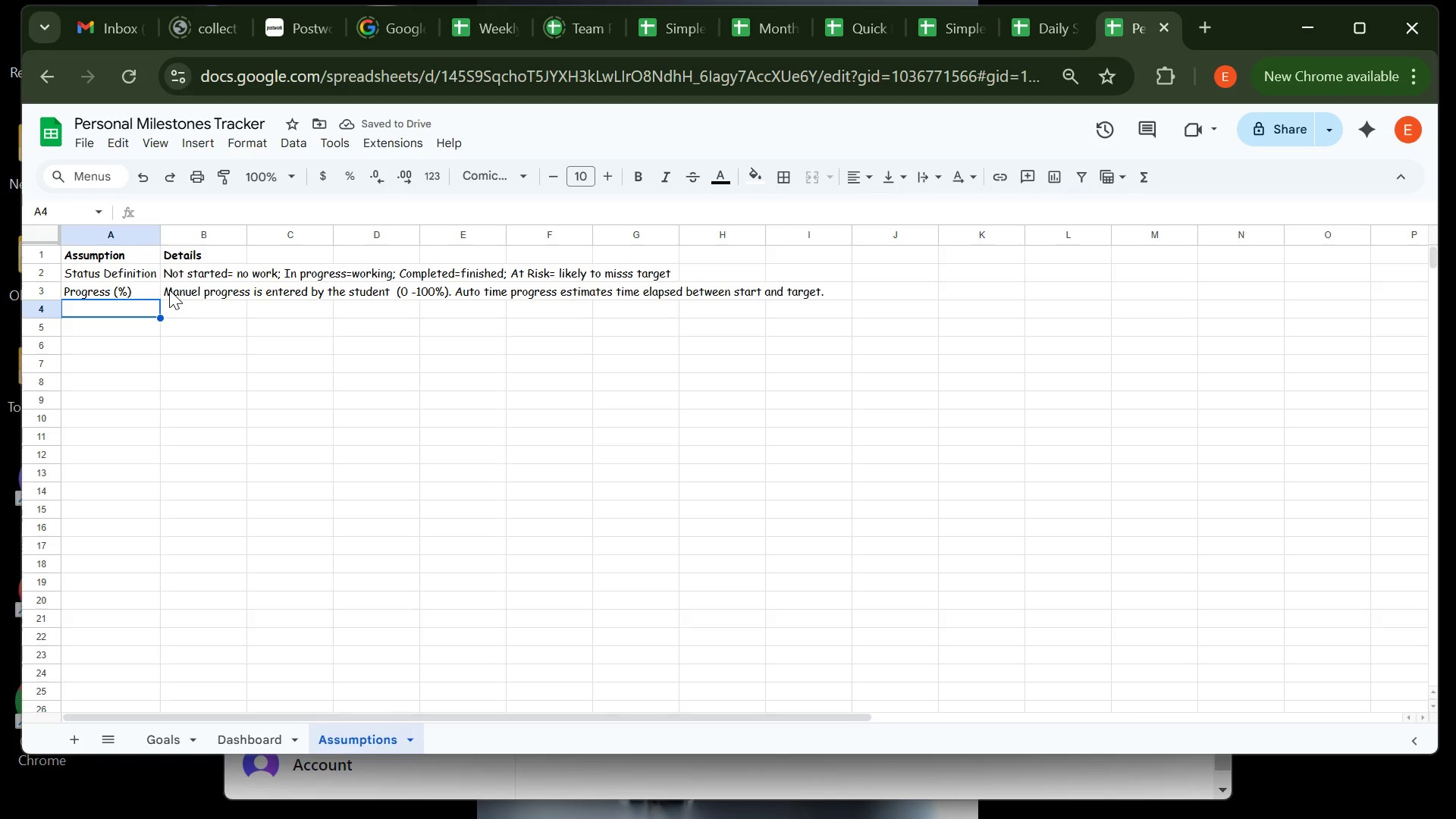 
type(Ups)
key(Backspace)
type(date frequency )
key(Tab)
 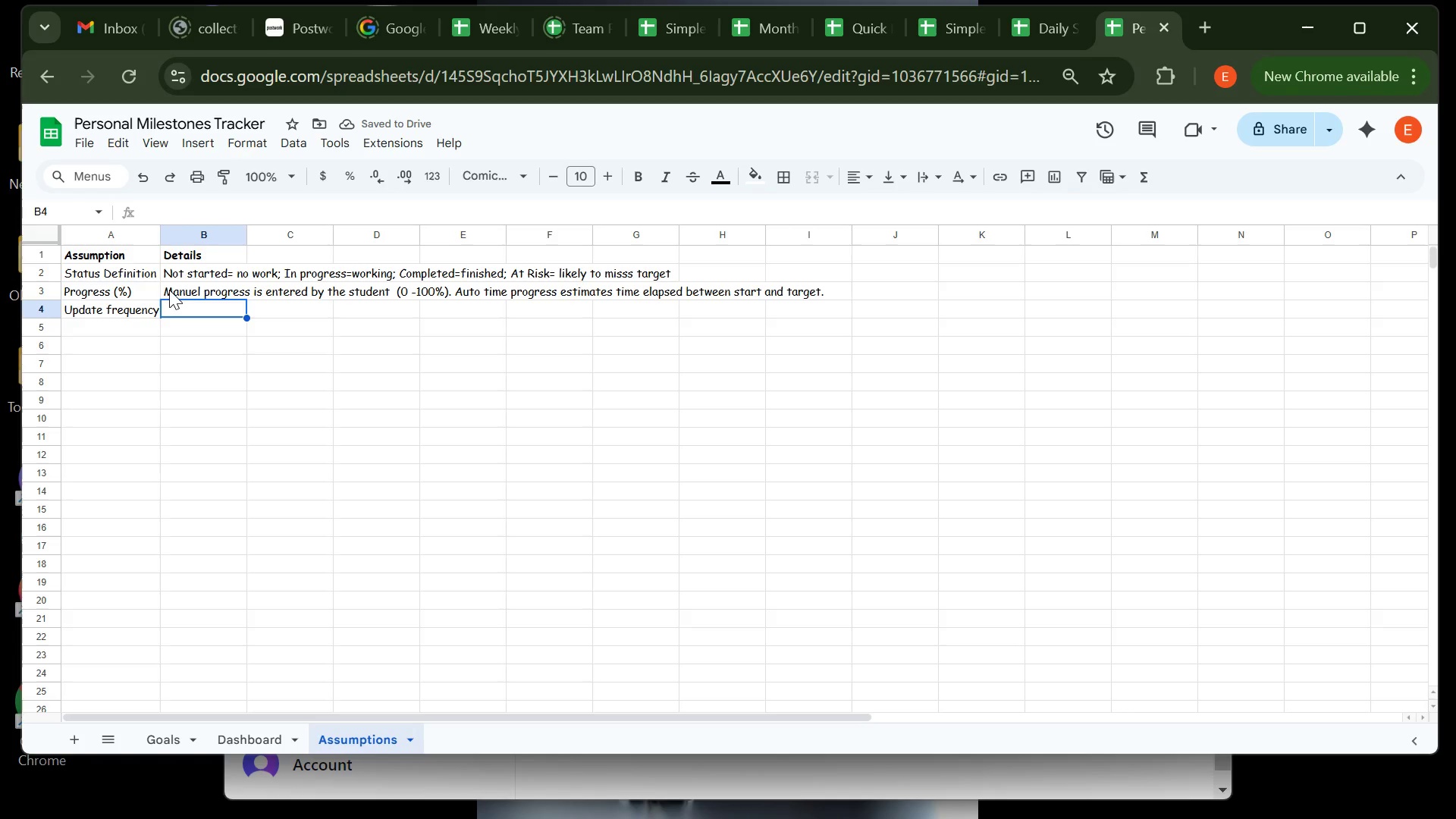 
type(Recommended weekly updates for )
 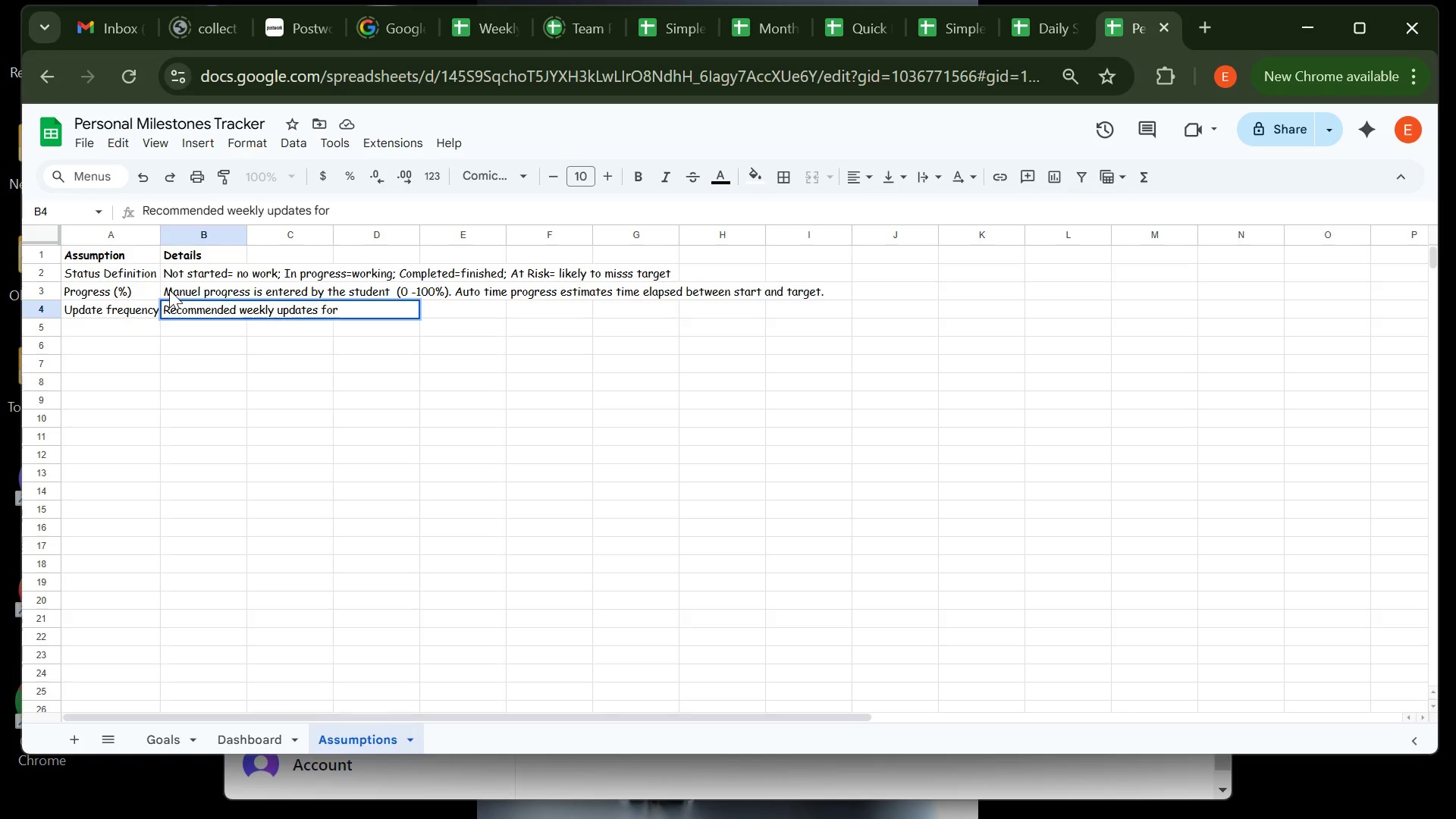 
type(active posts)
 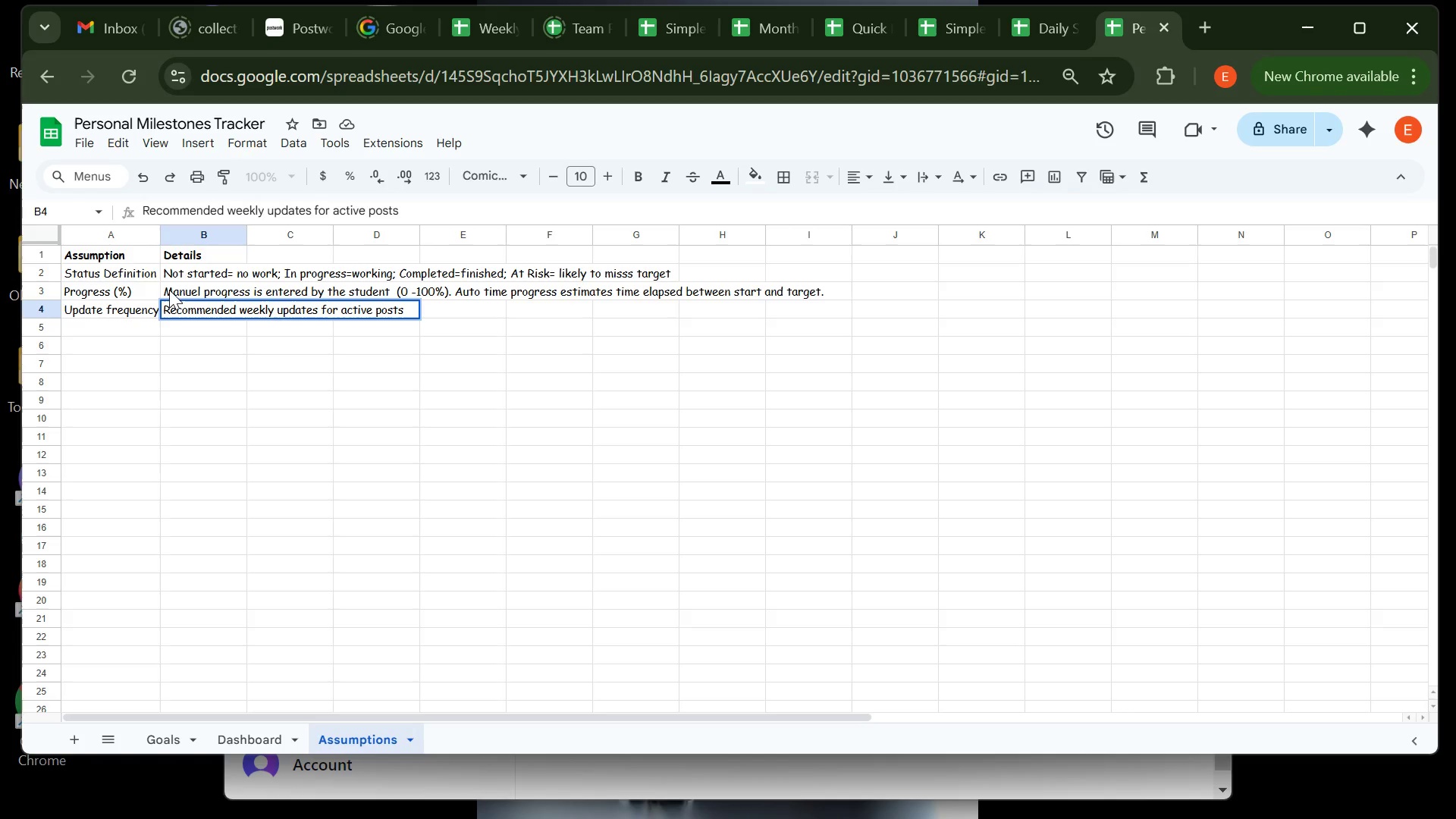 
key(Enter)
 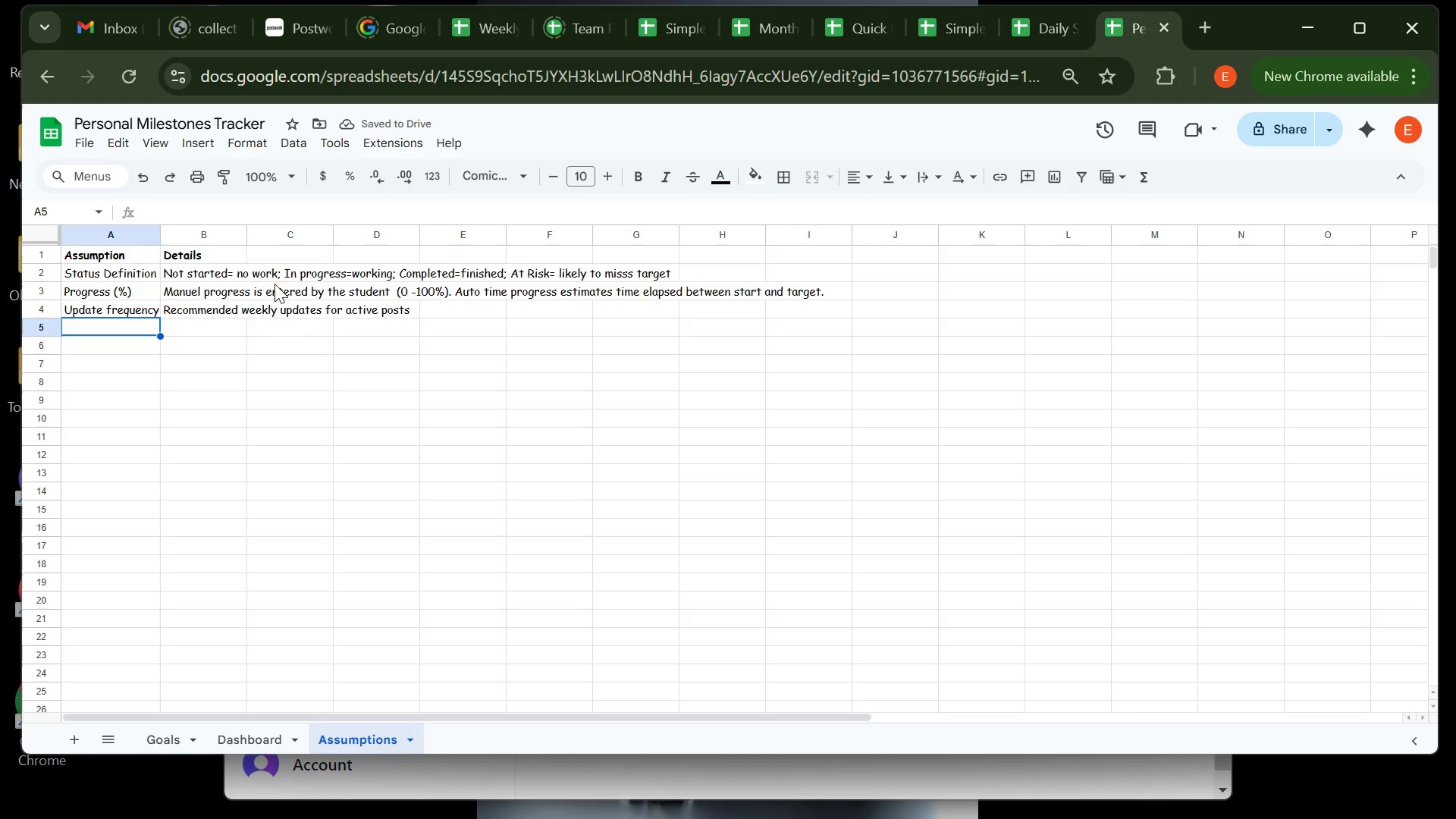 
wait(5.06)
 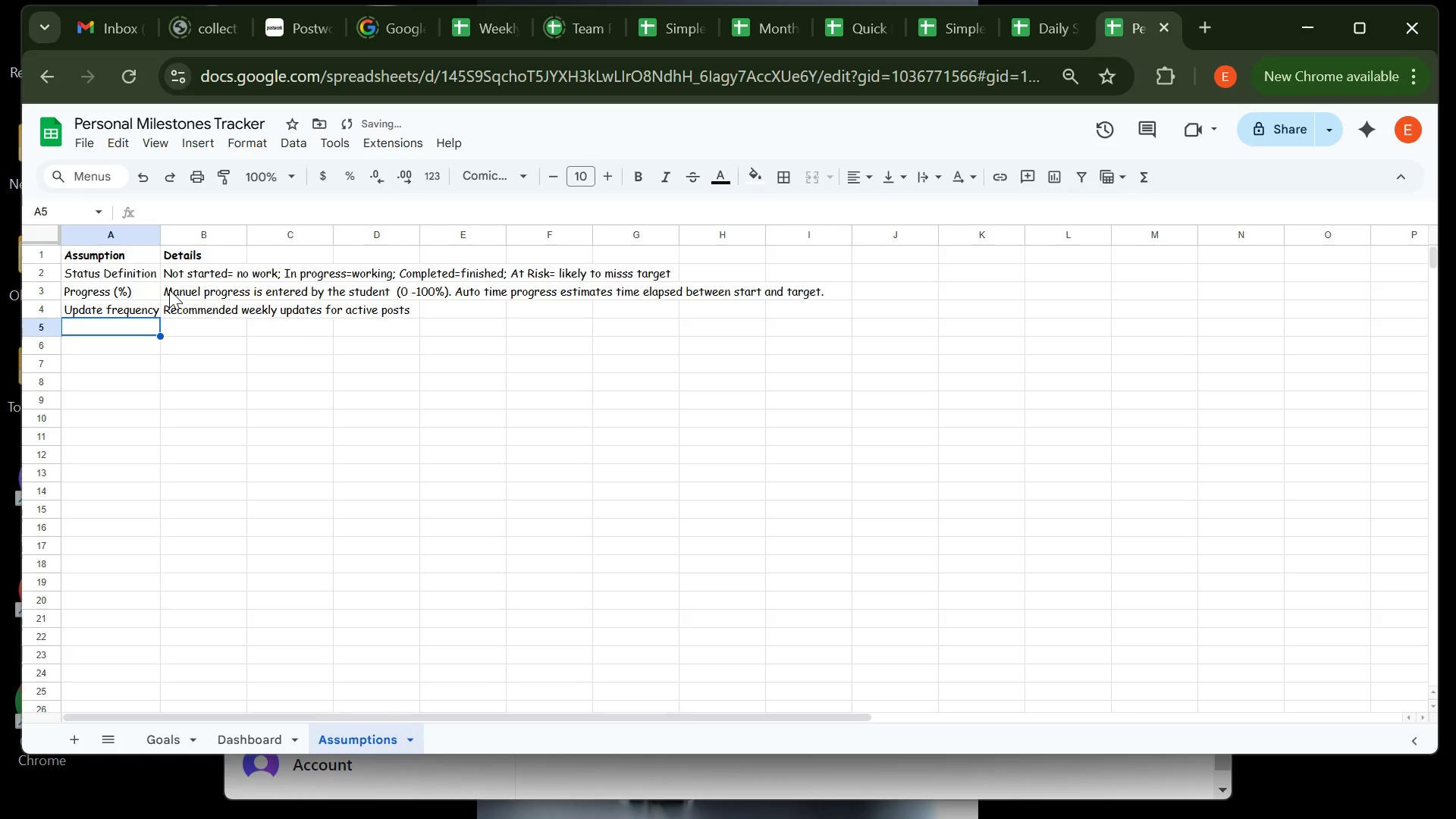 
double_click([392, 302])
 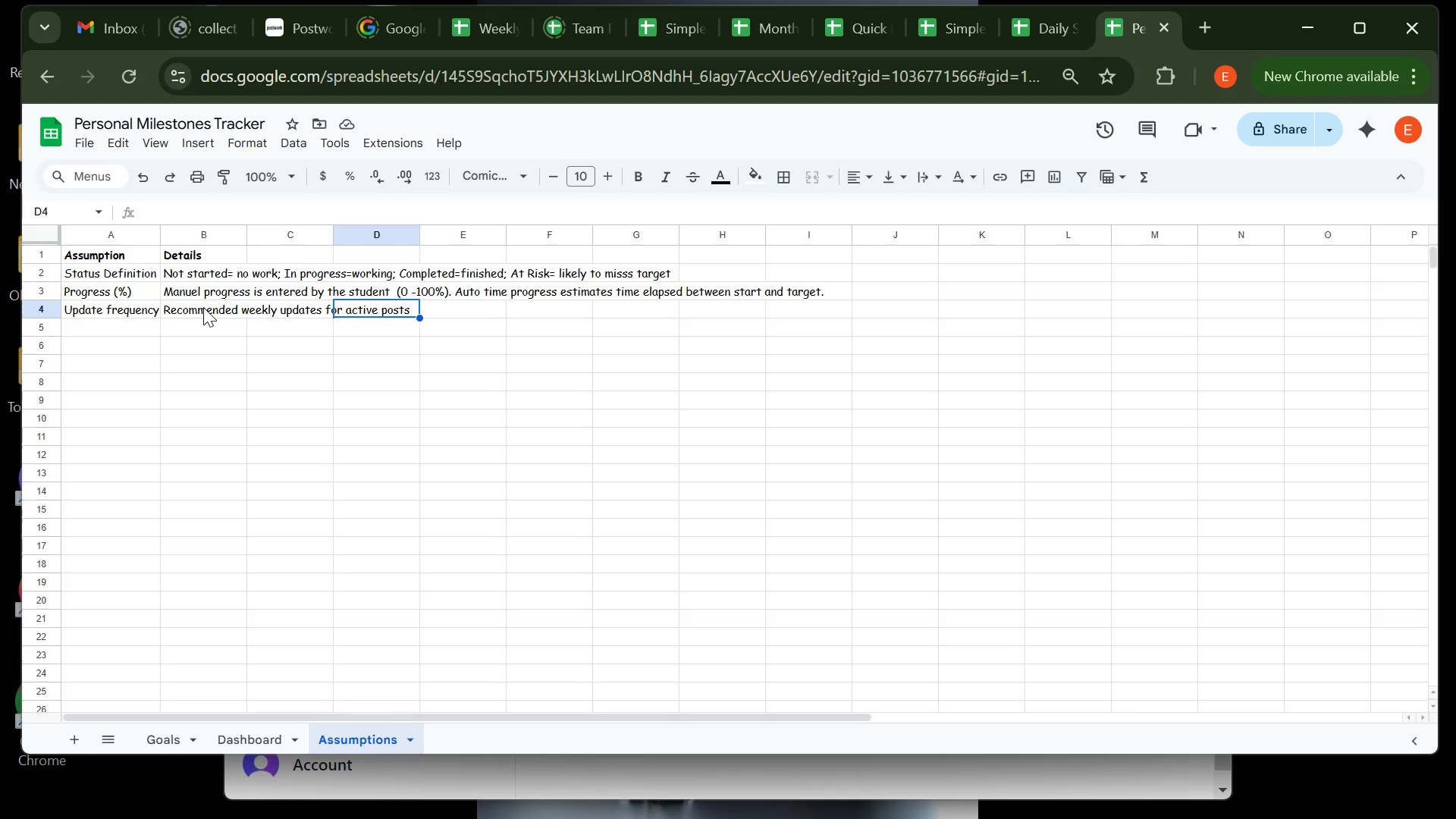 
double_click([203, 307])
 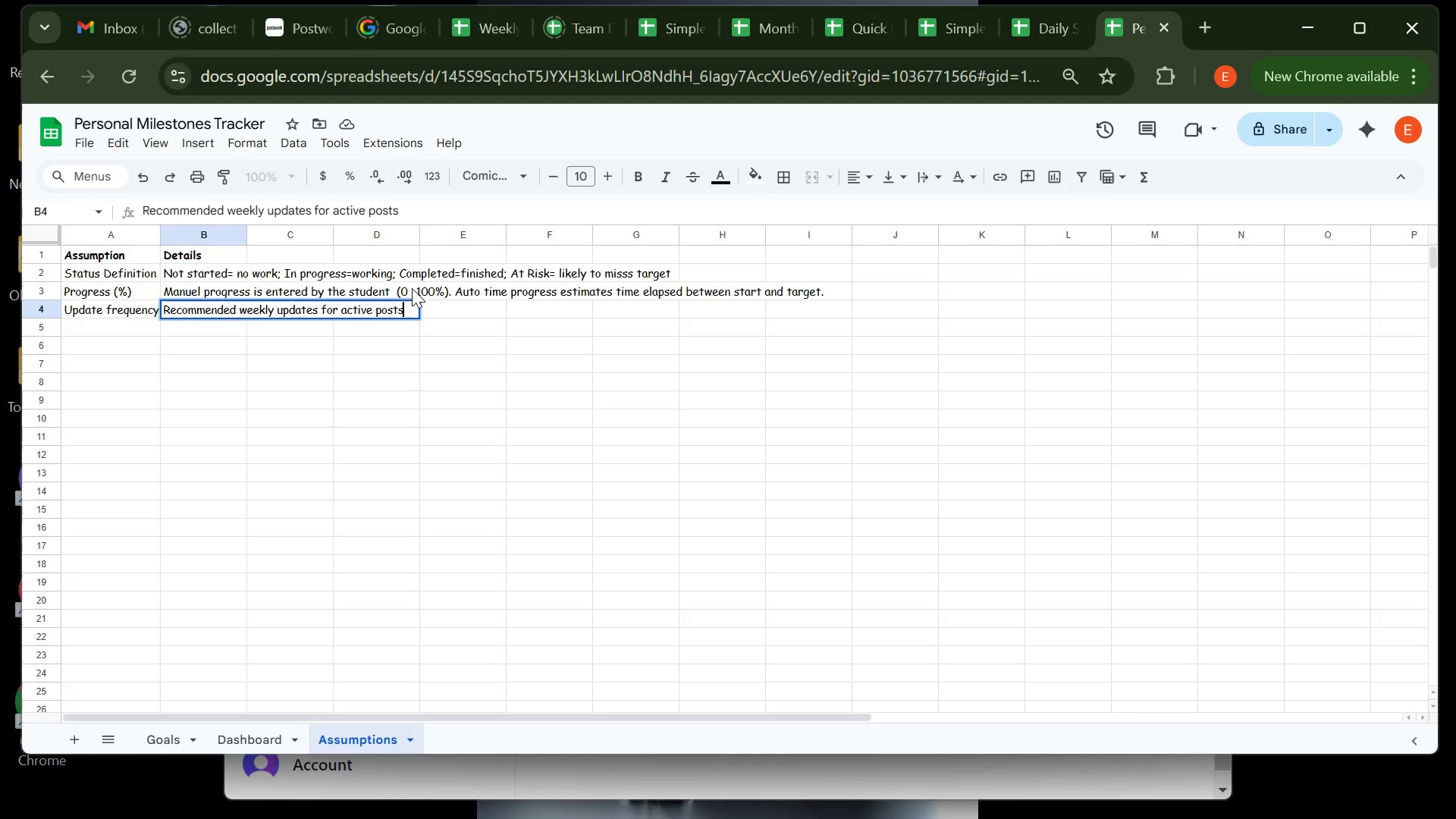 
key(Backspace)
key(Backspace)
key(Backspace)
key(Backspace)
key(Backspace)
type(gola)
key(Backspace)
key(Backspace)
type(aks)
key(Backspace)
key(Backspace)
type(ls)
 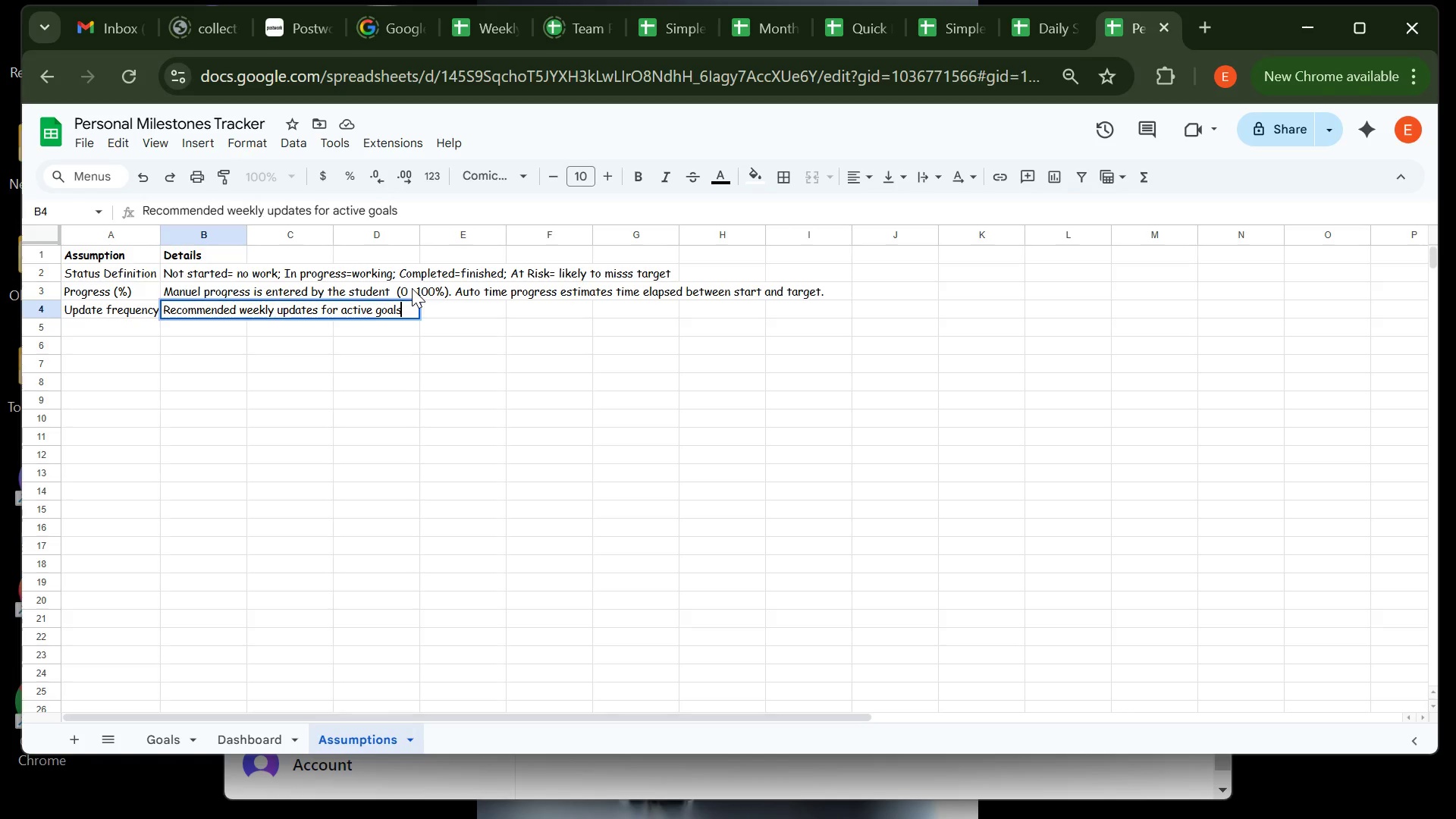 
key(Enter)
 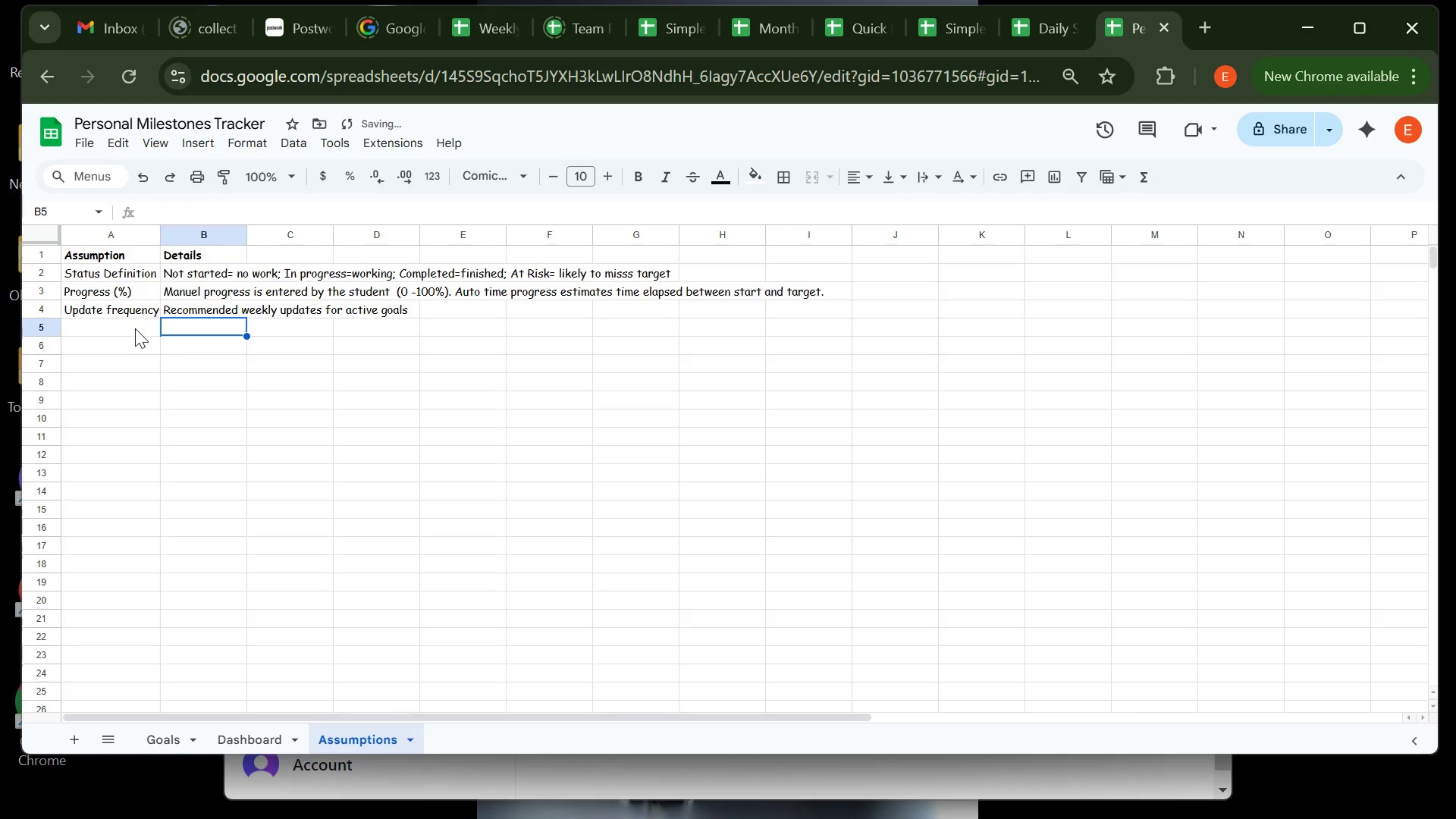 
left_click([135, 325])
 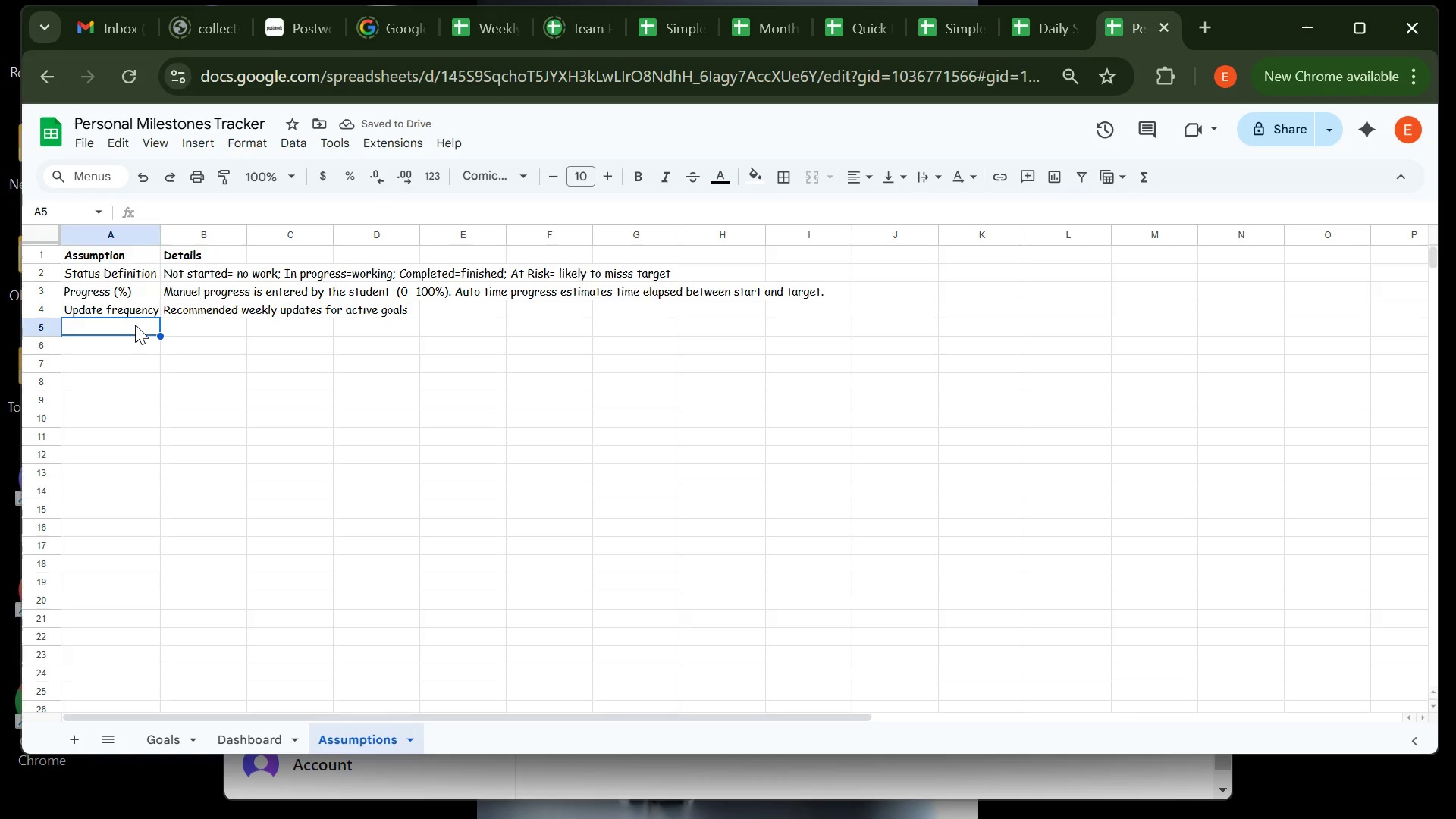 
type(Overdur)
key(Backspace)
type(e logic)
key(Tab)
type(Goal is overdue id target date < )
 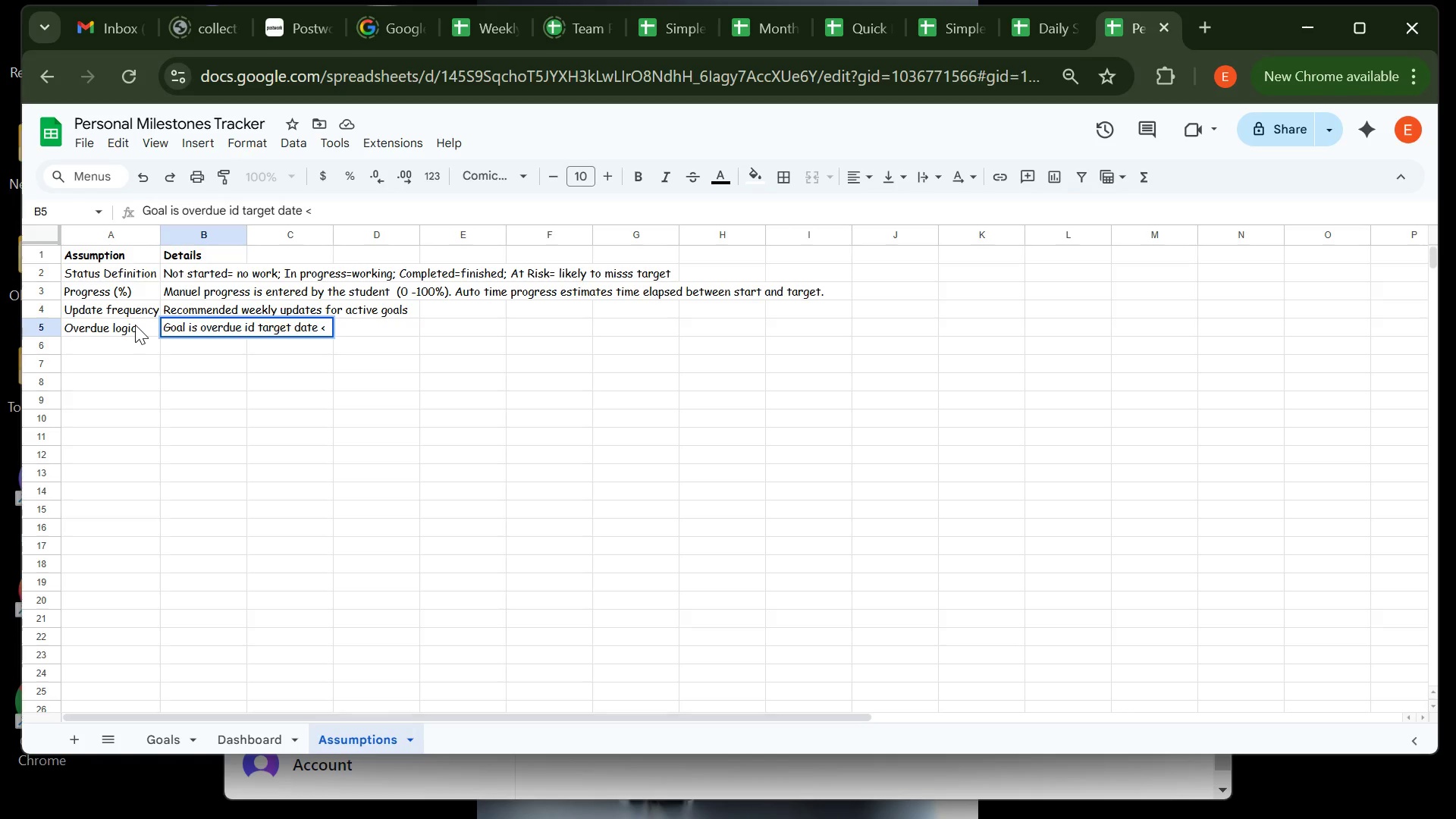 
wait(7.29)
 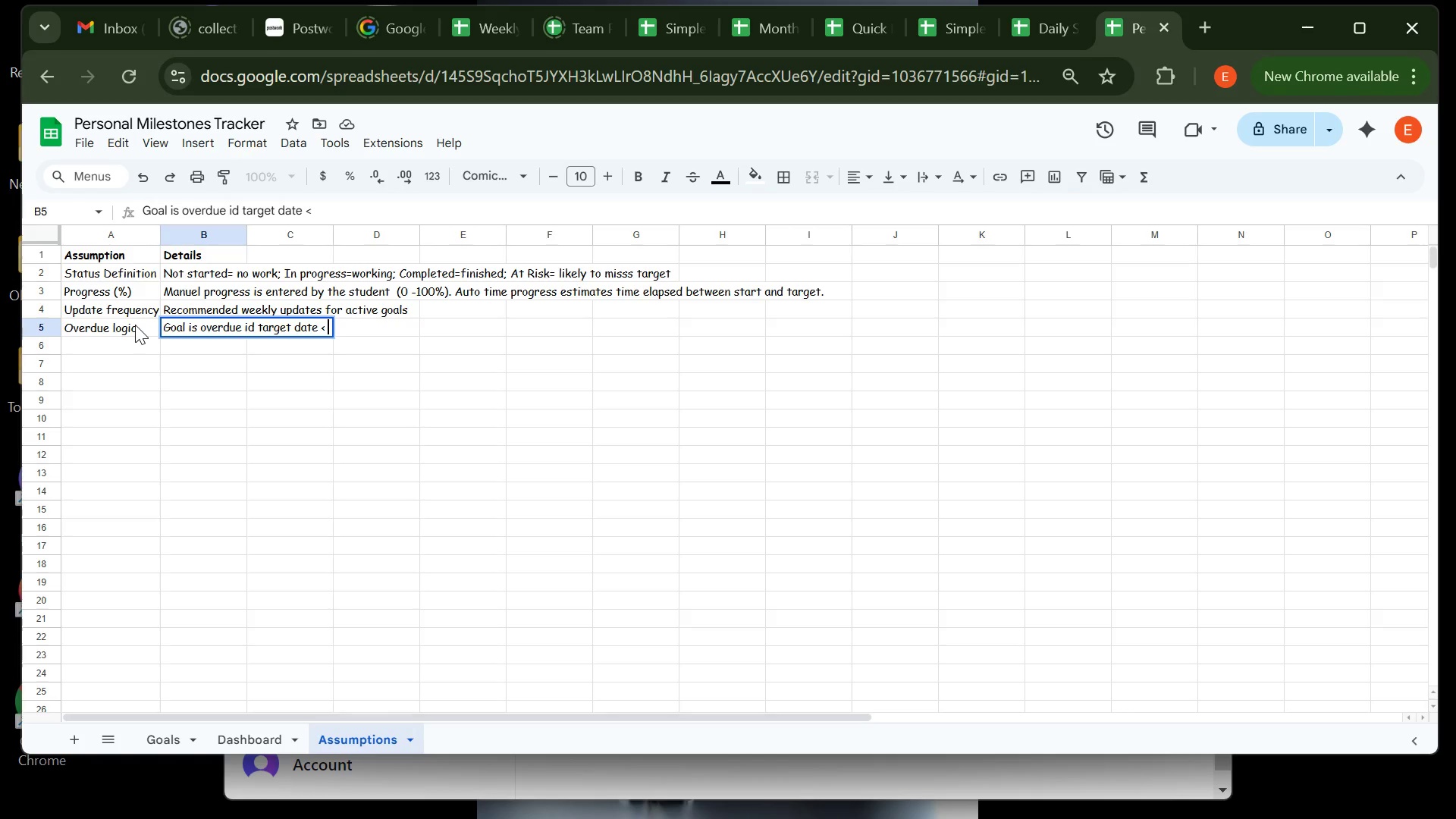 
double_click([253, 318])
 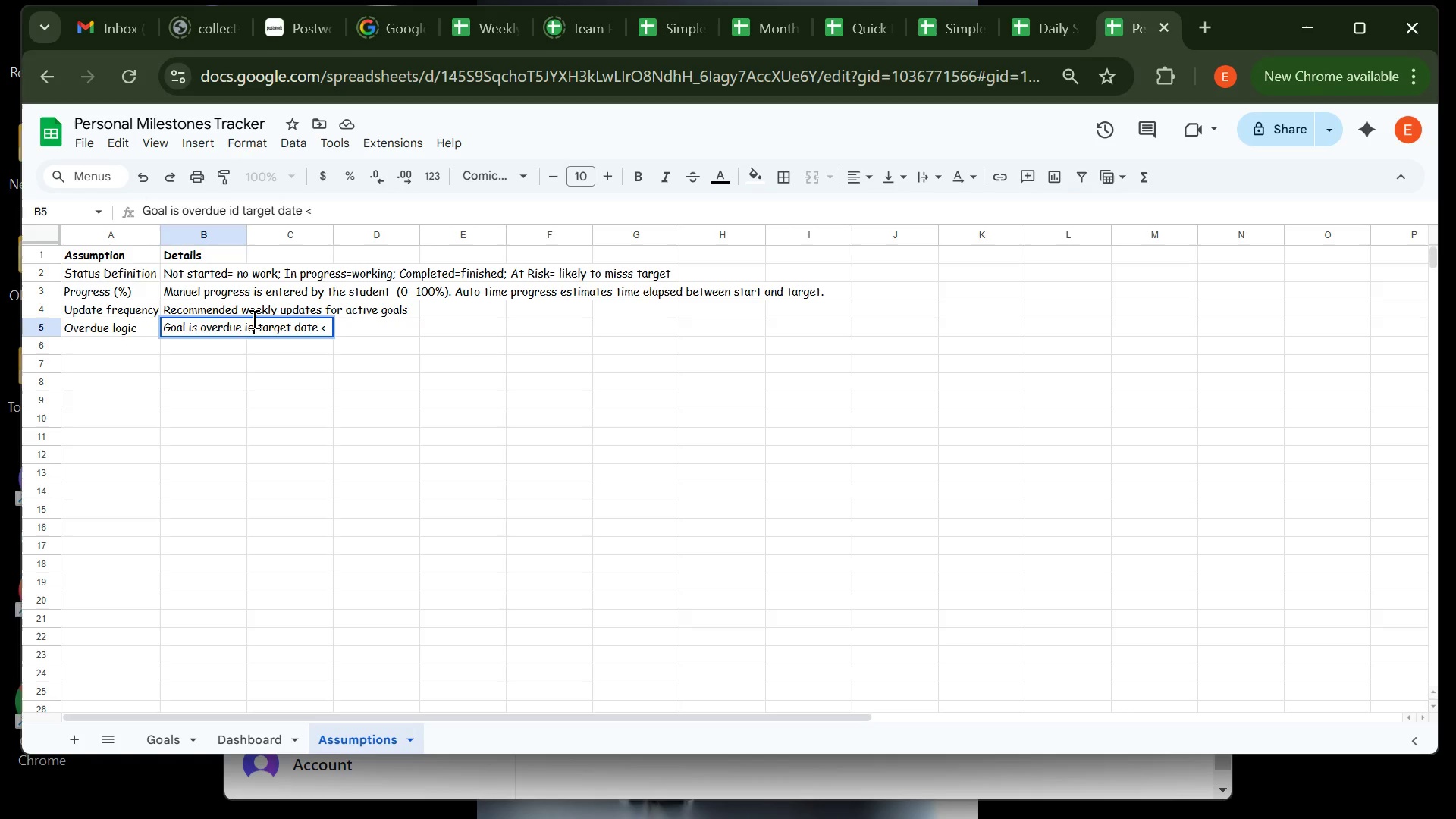 
left_click([253, 318])
 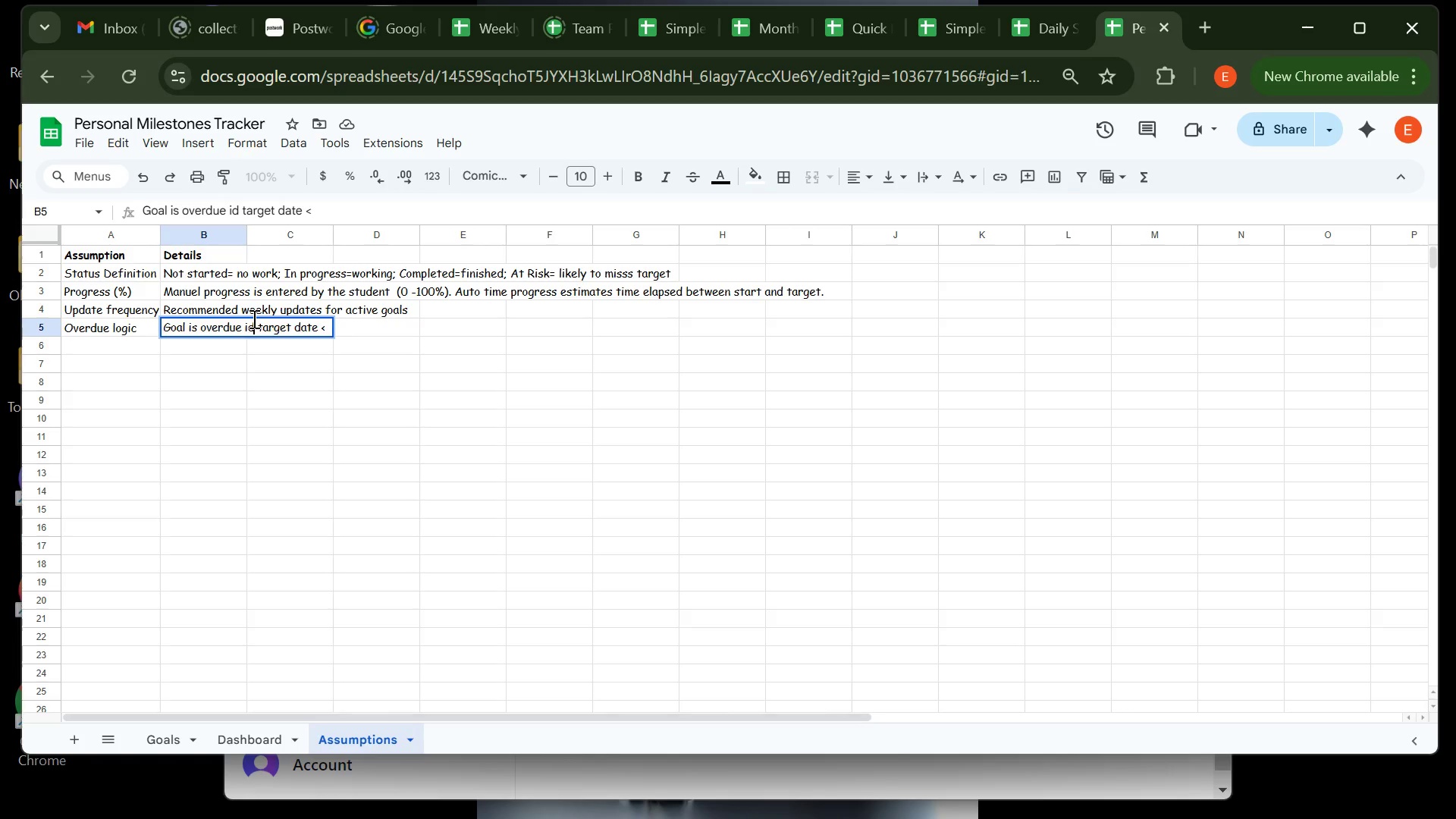 
key(Backspace)
 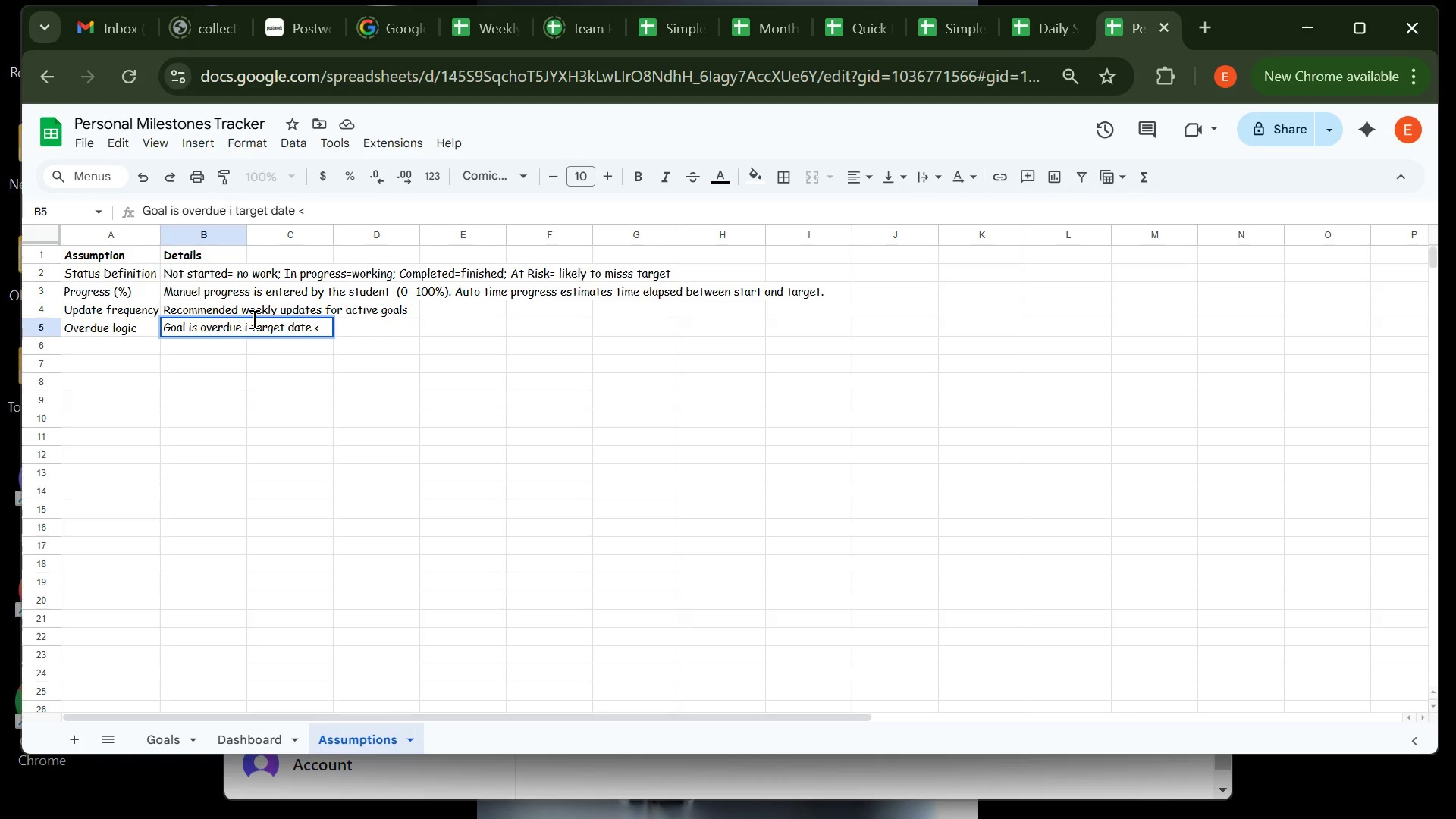 
key(F)
 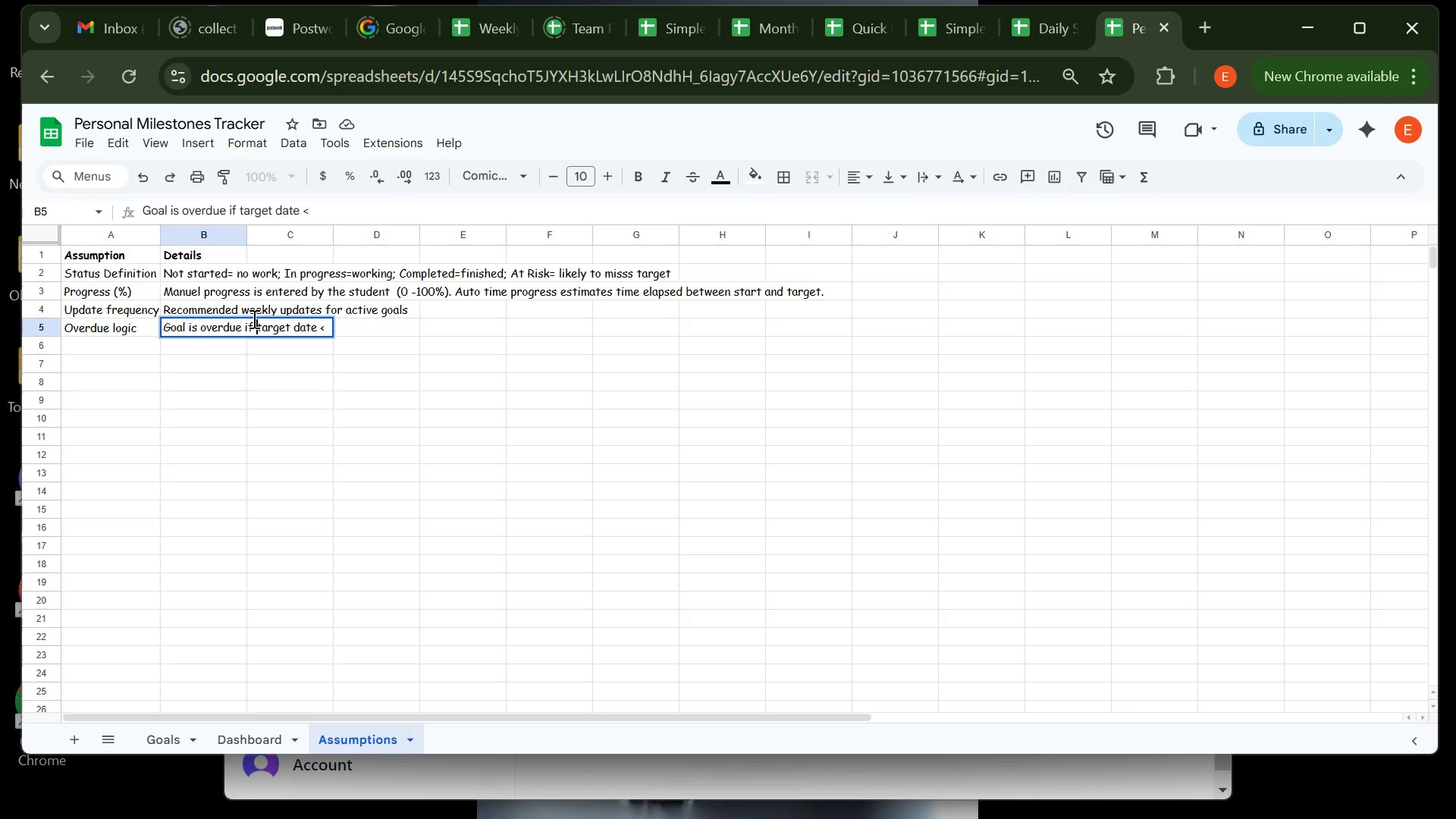 
hold_key(key=ArrowRight, duration=0.96)
 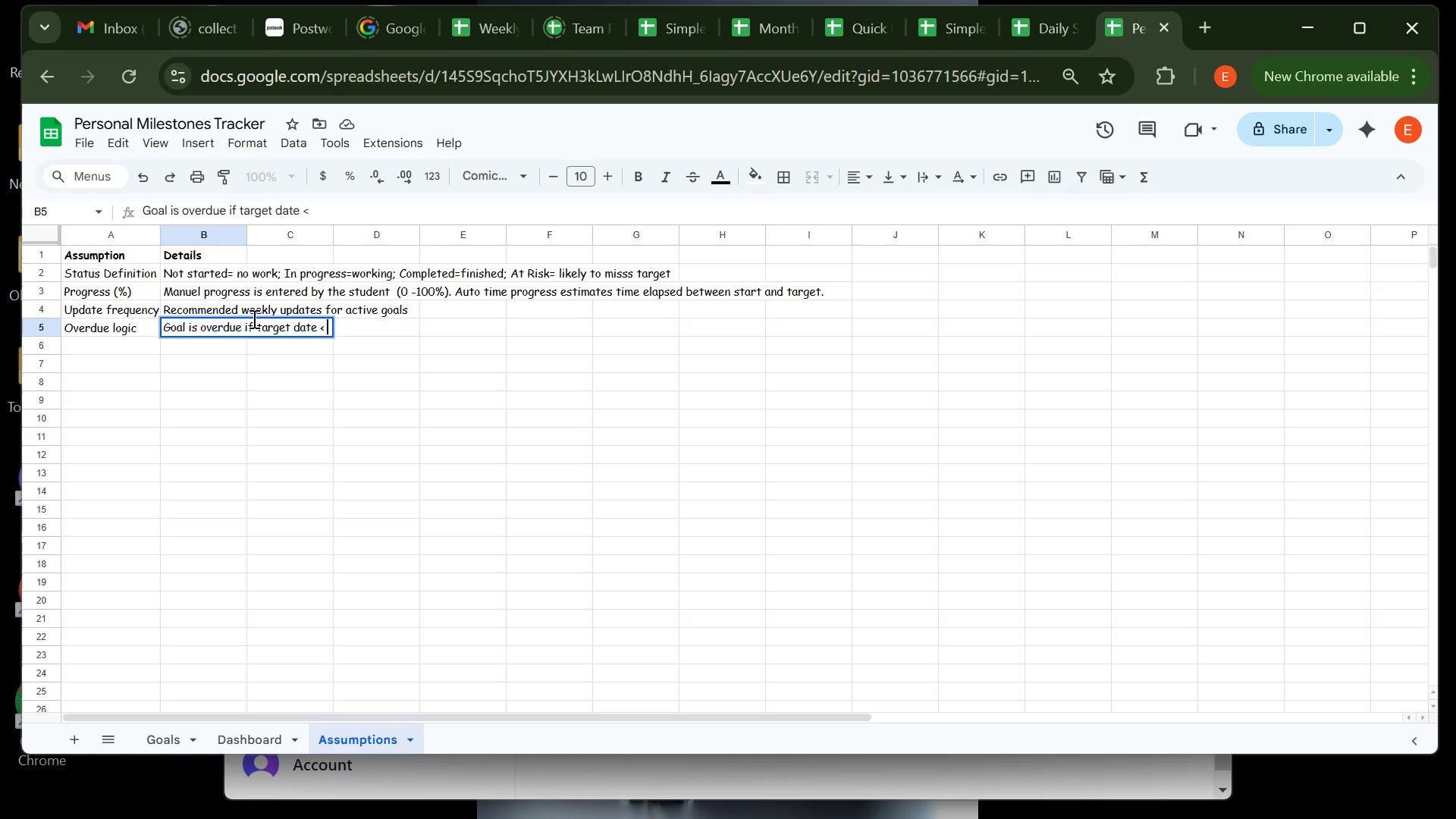 
key(ArrowRight)
 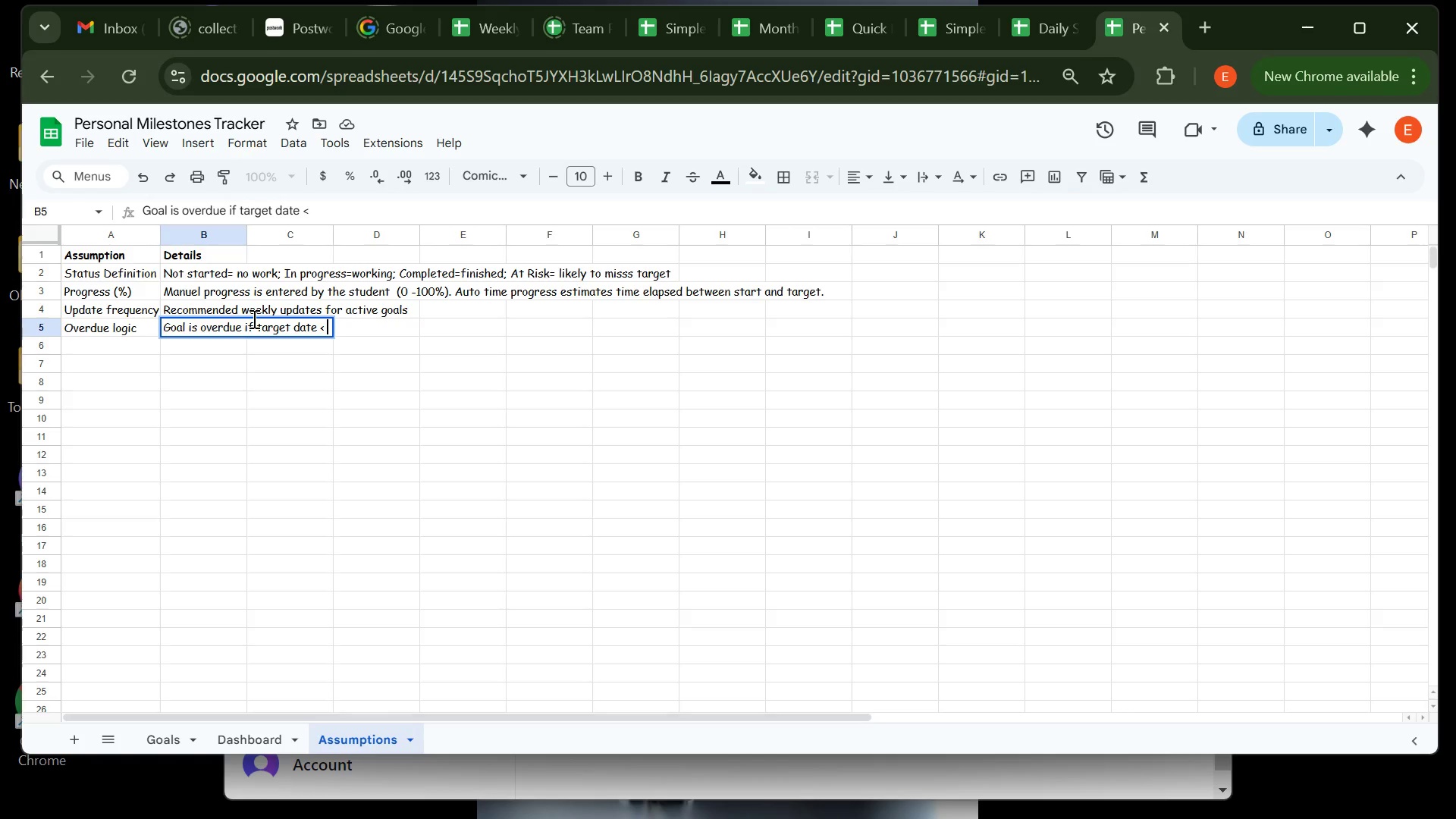 
type(today )
 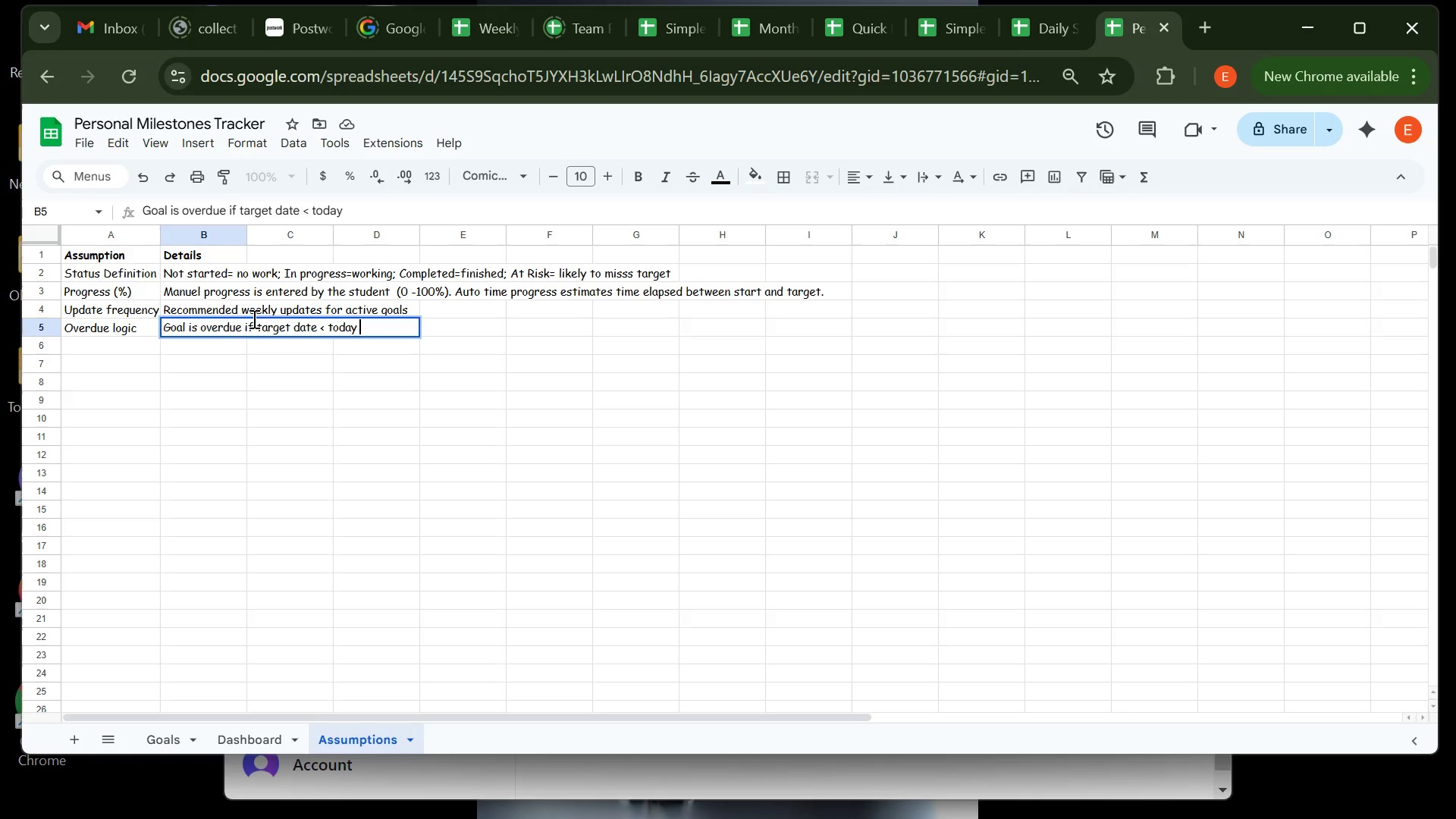 
wait(6.88)
 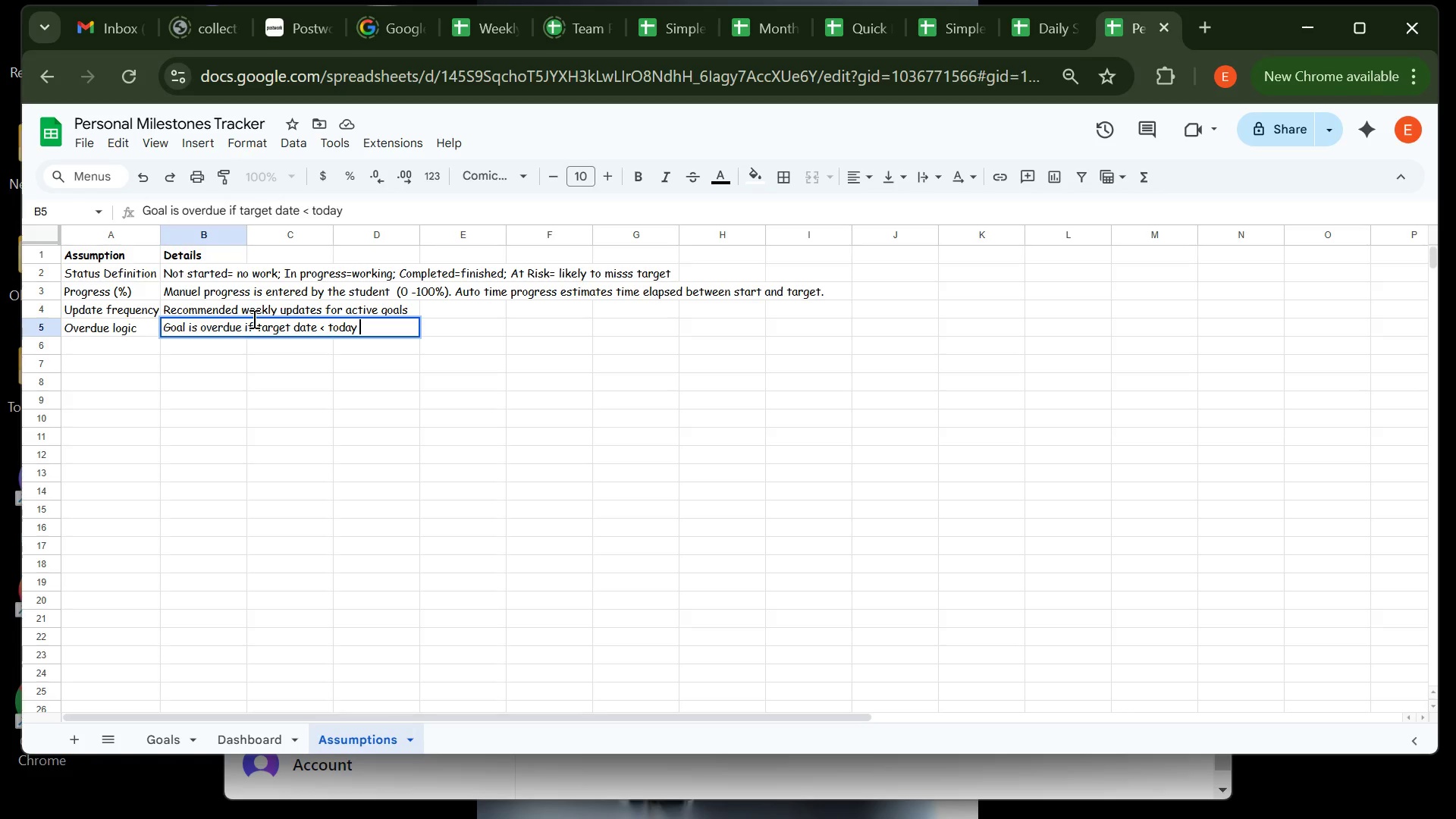 
type(and Status )
 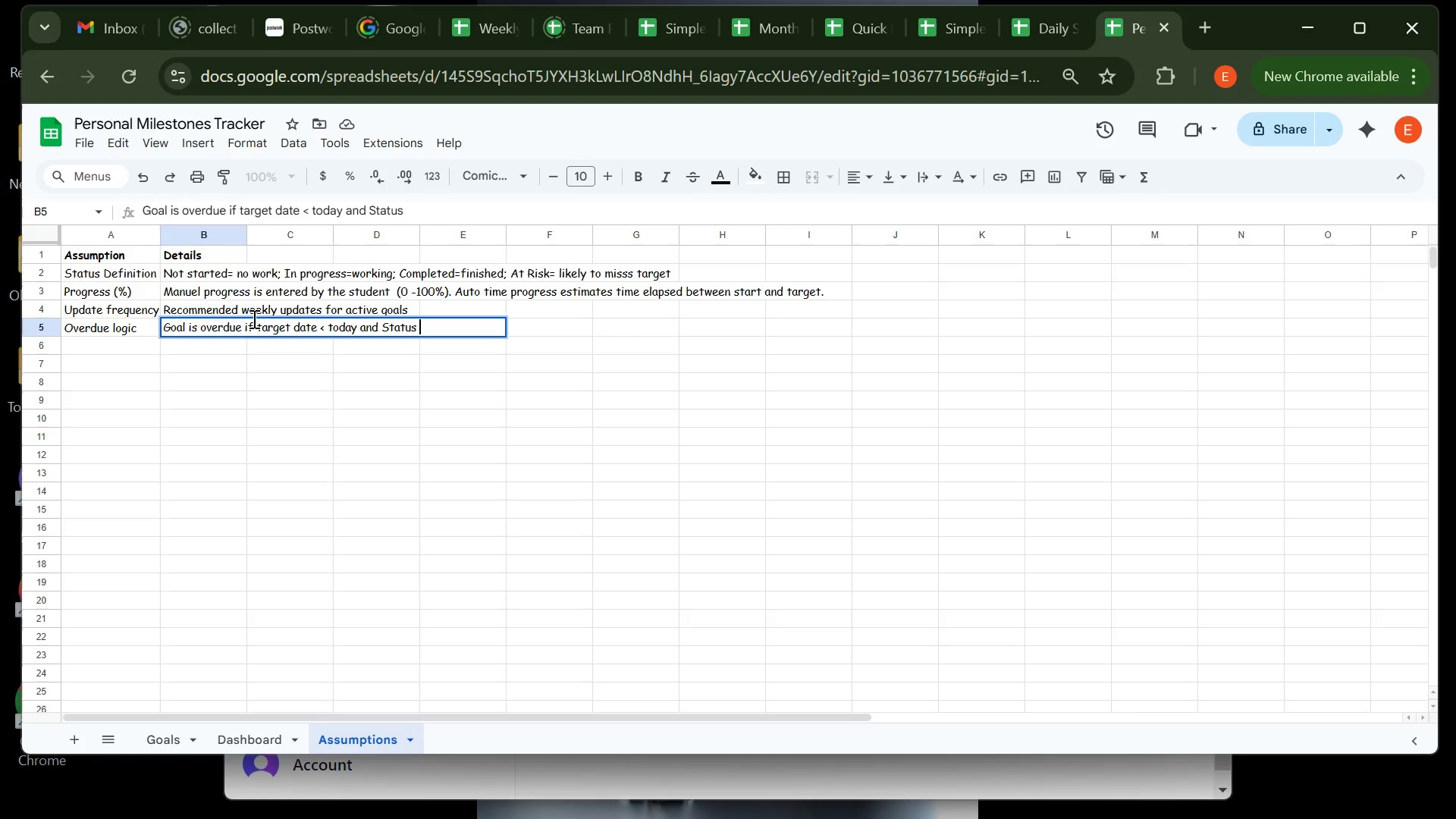 
wait(5.79)
 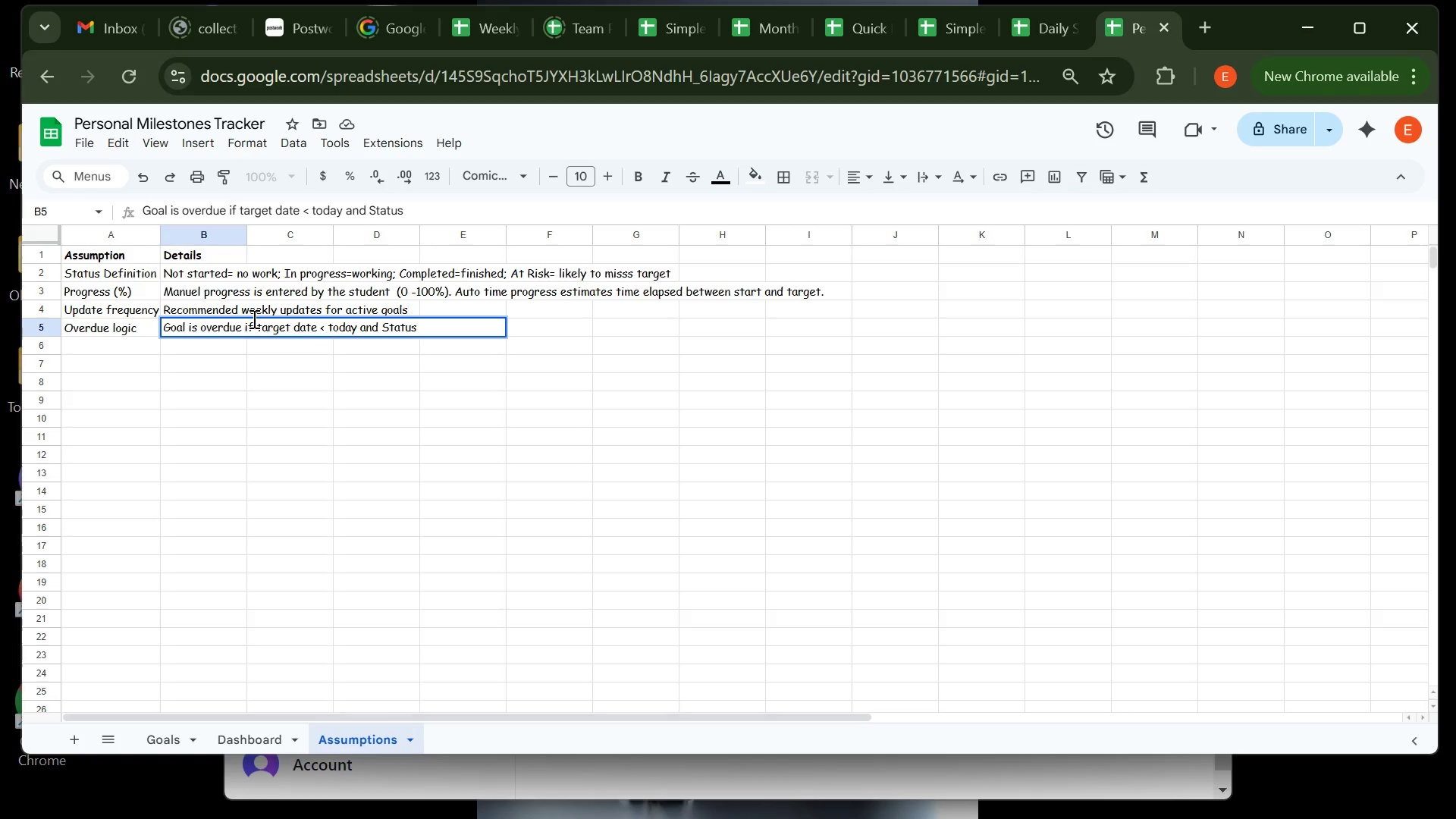 
type(<> Completed )
 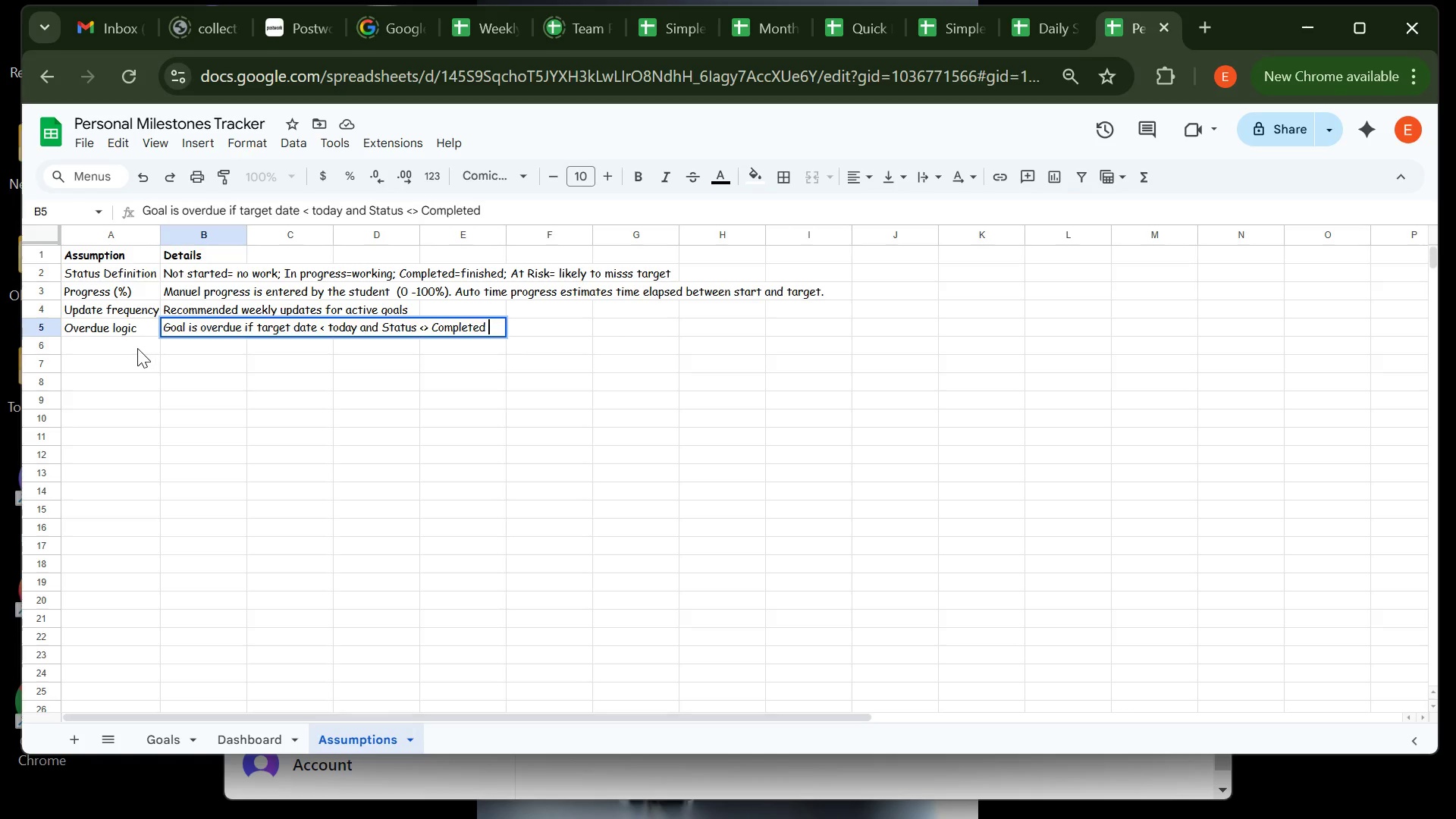 
left_click([137, 347])
 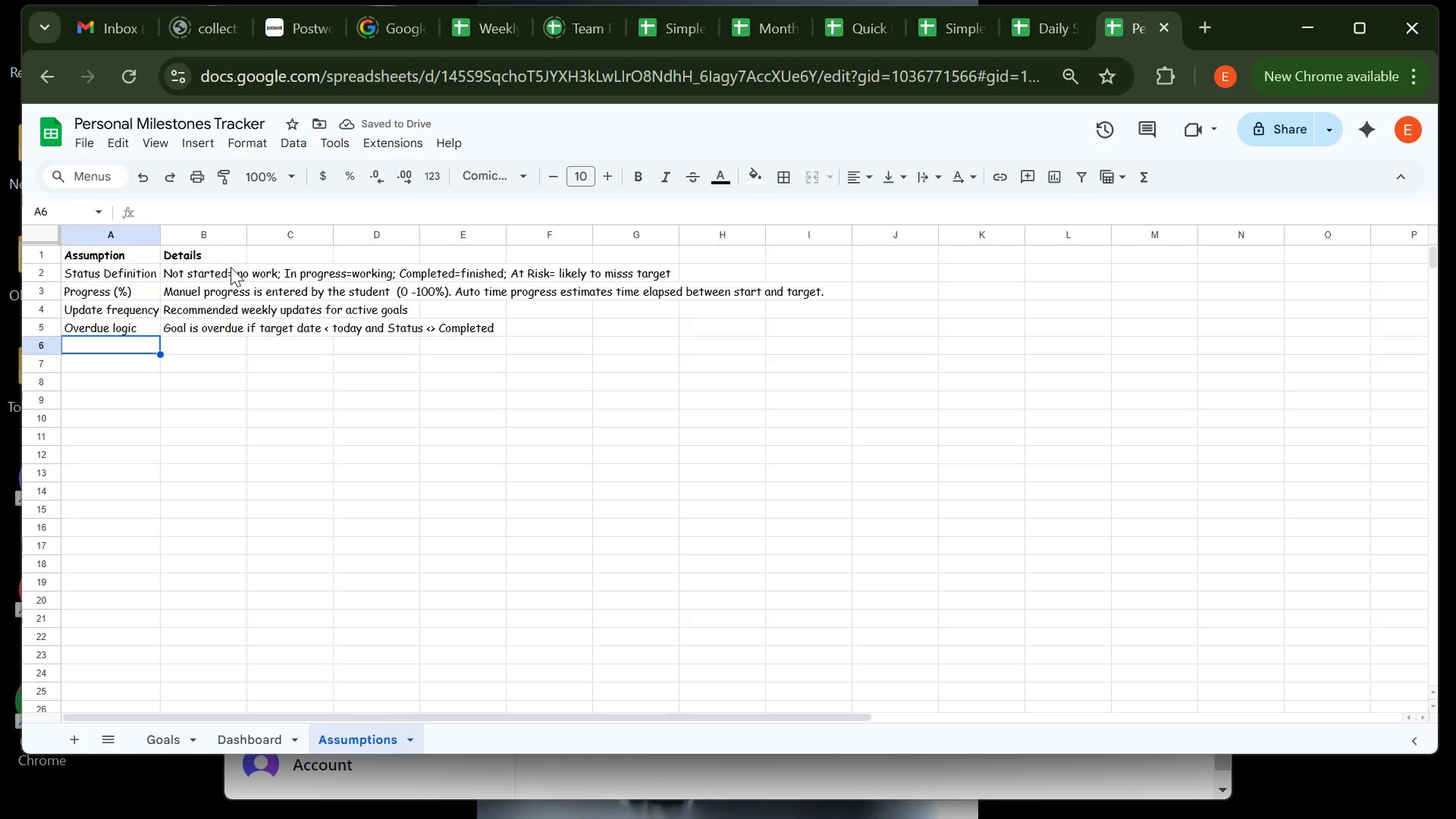 
double_click([231, 267])
 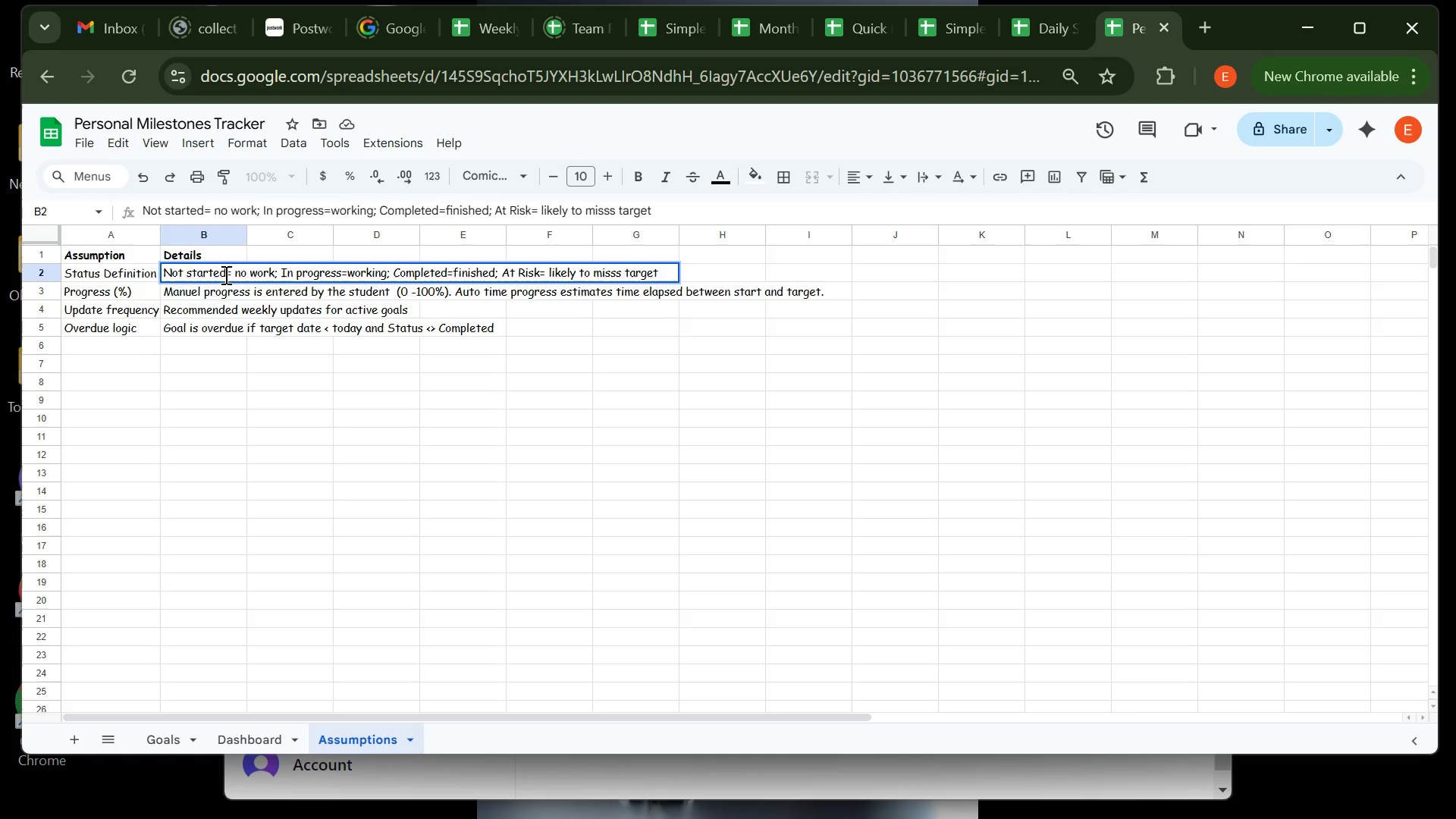 
left_click([224, 275])
 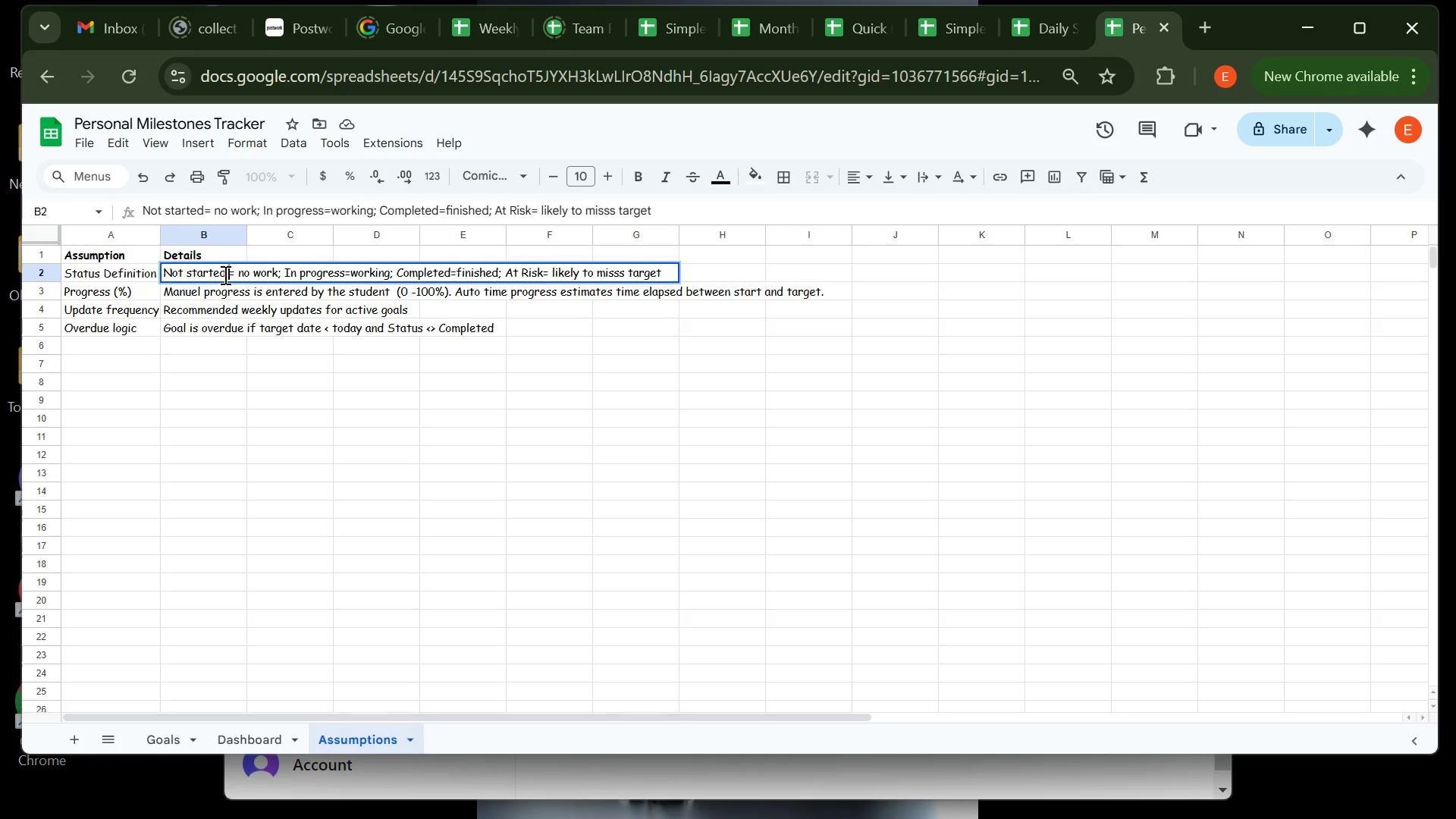 
key(Space)
 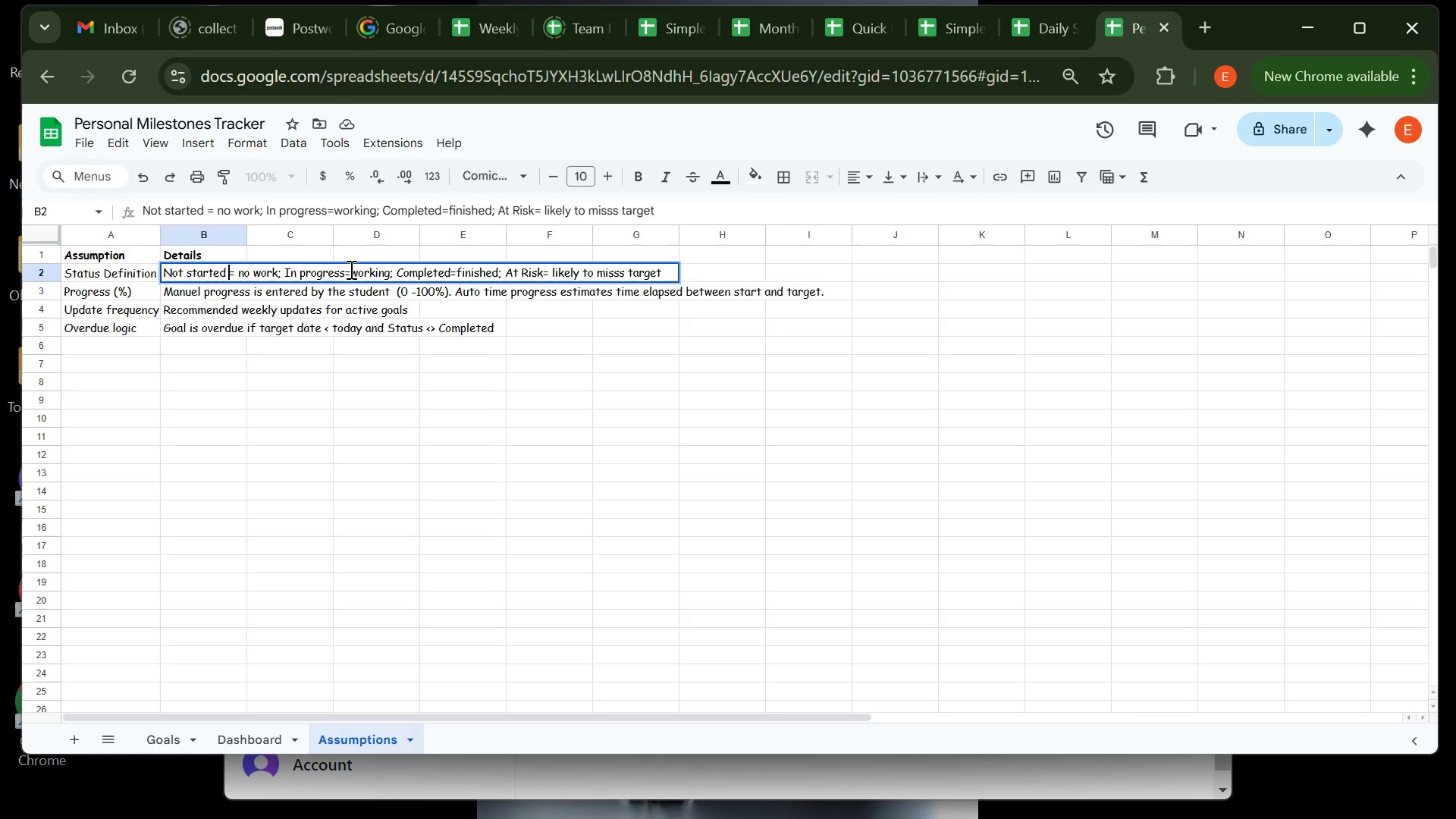 
left_click([345, 273])
 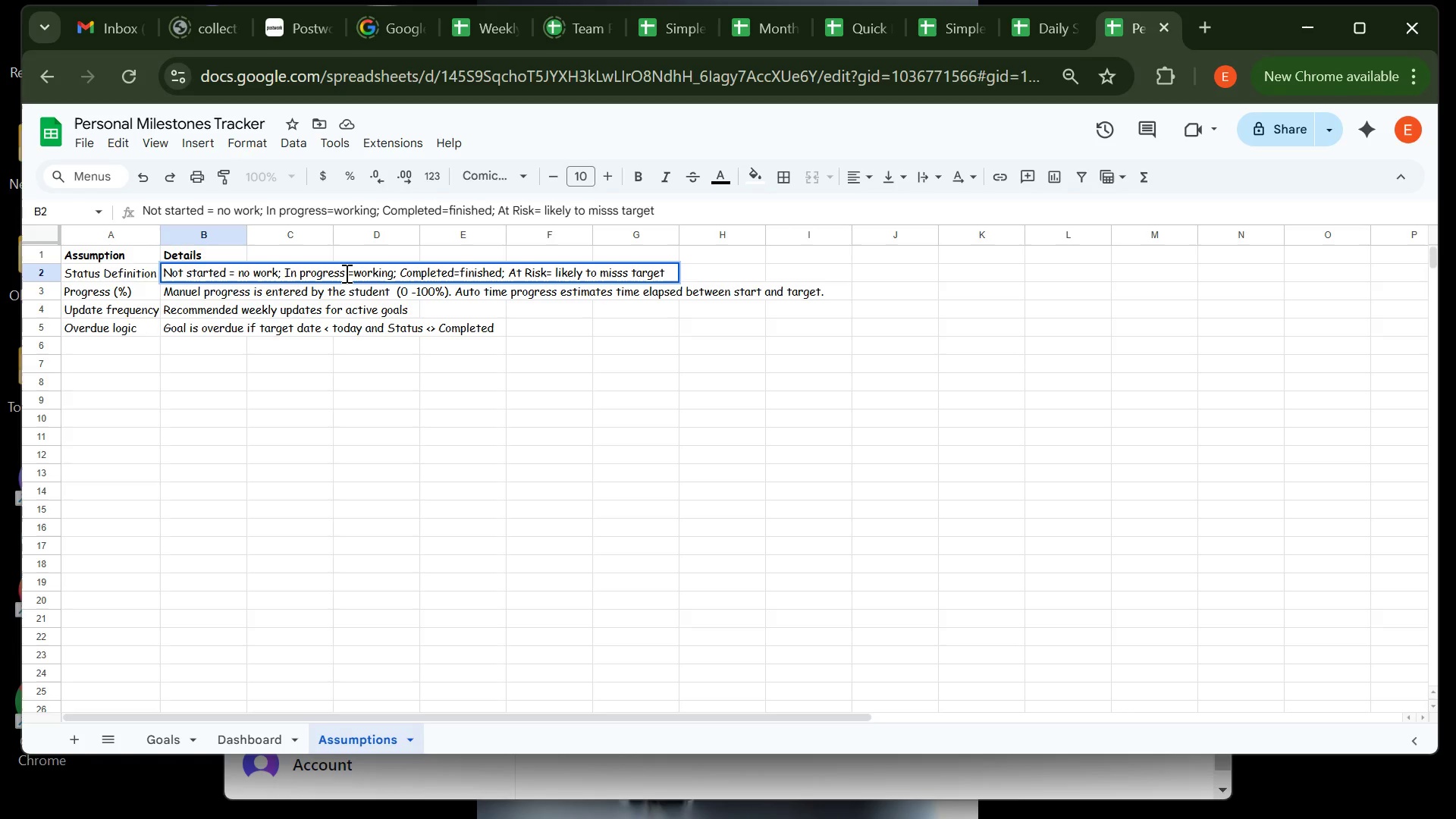 
key(Space)
 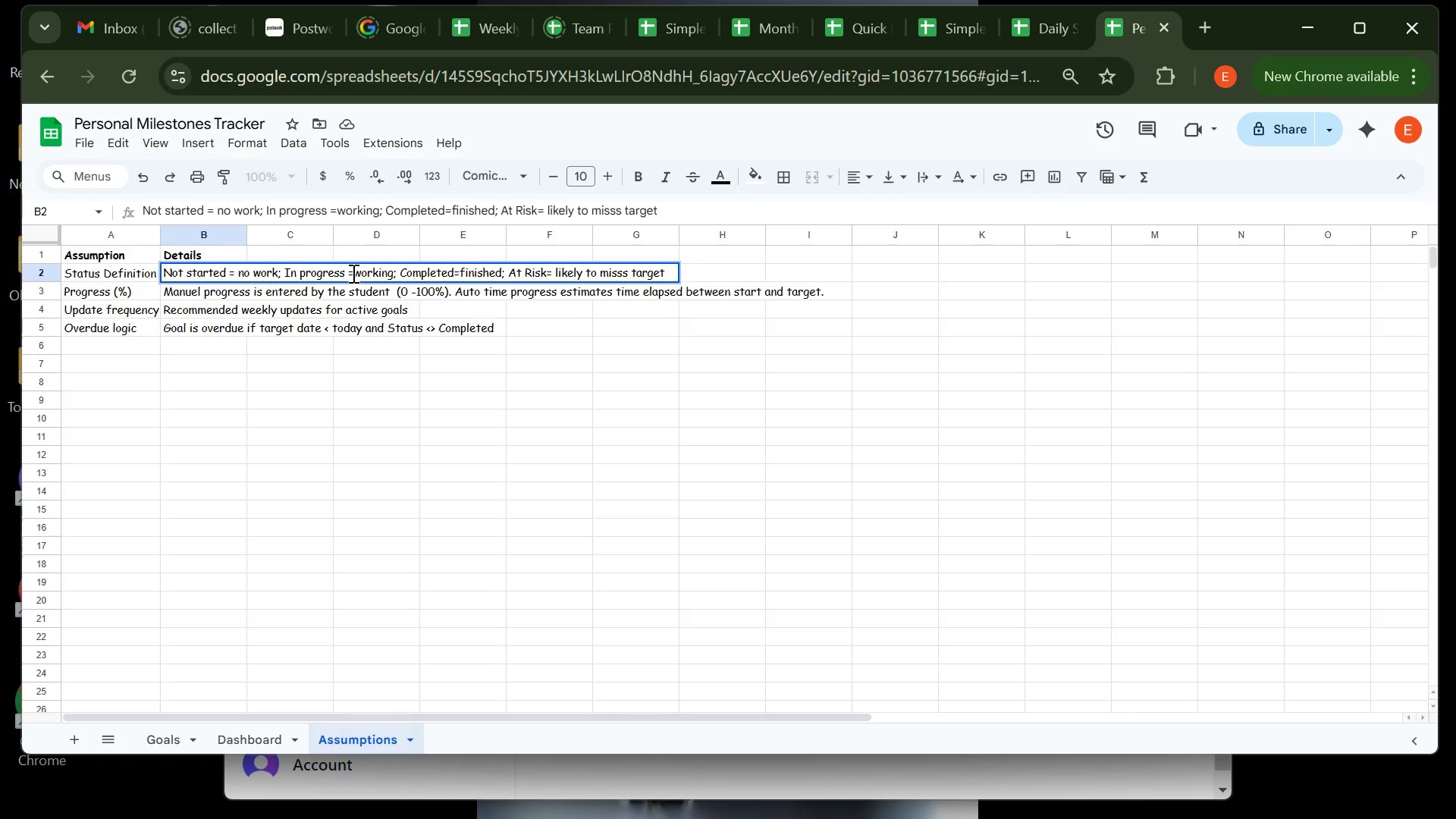 
left_click([352, 273])
 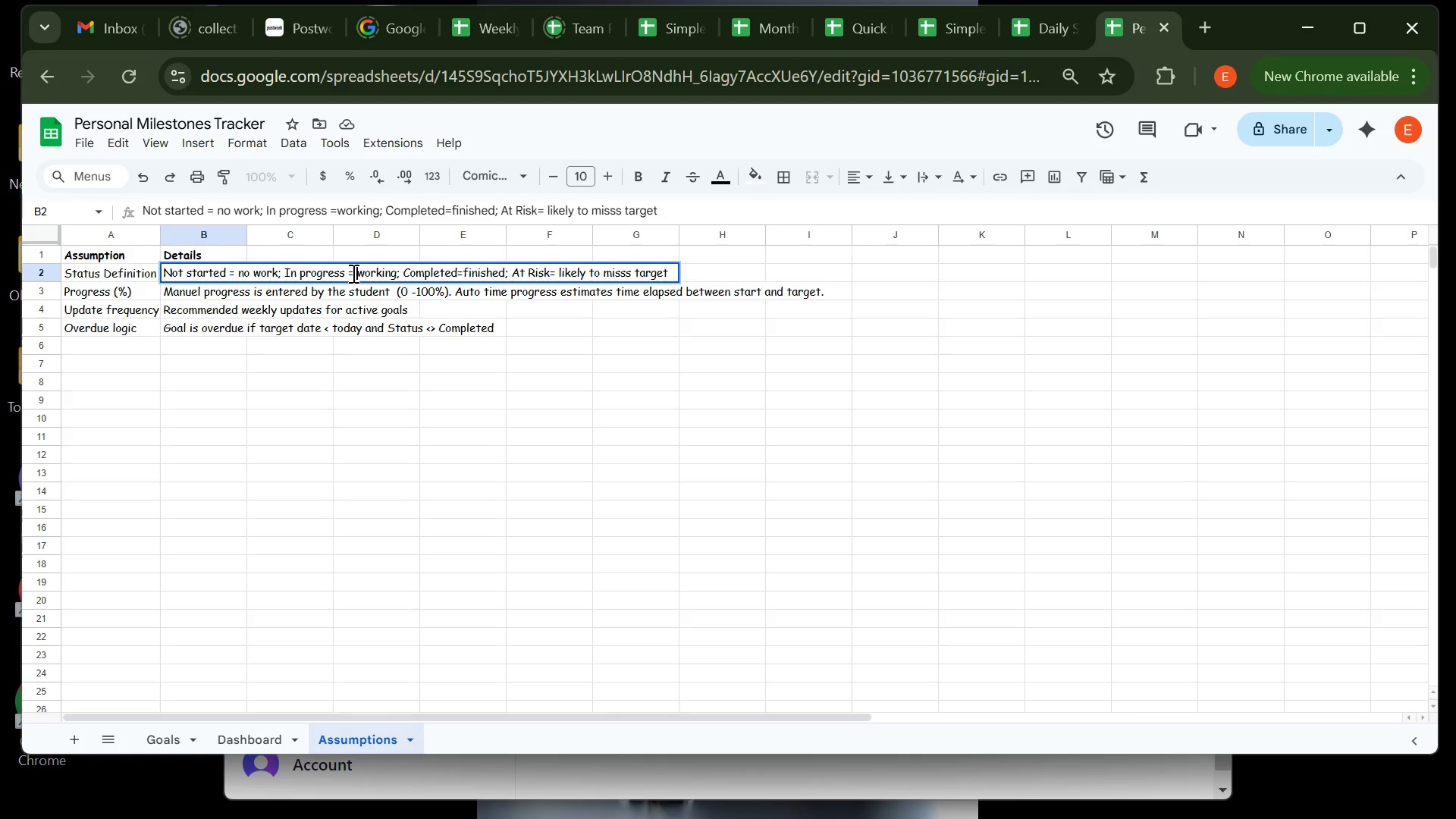 
key(Space)
 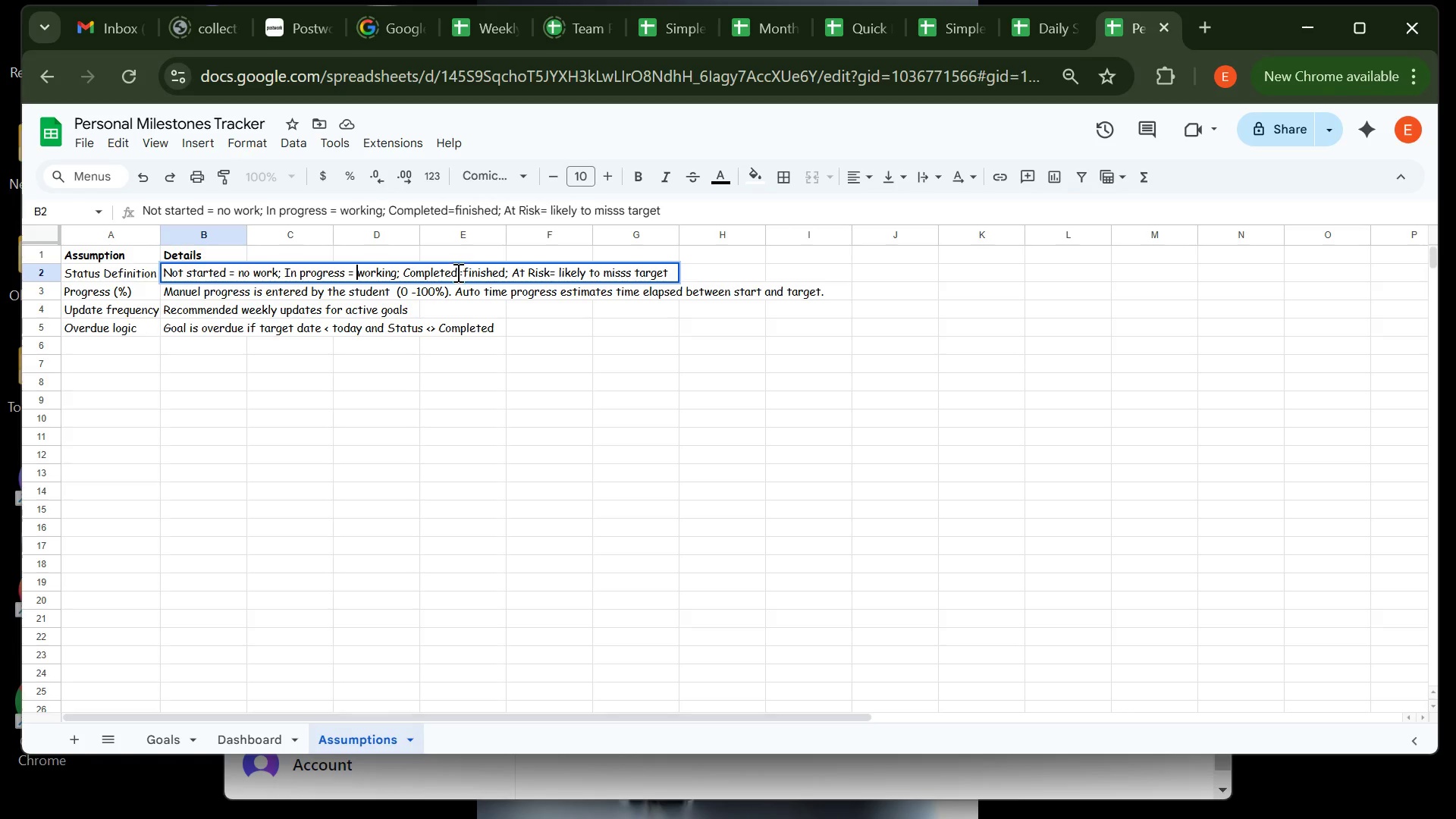 
left_click([457, 272])
 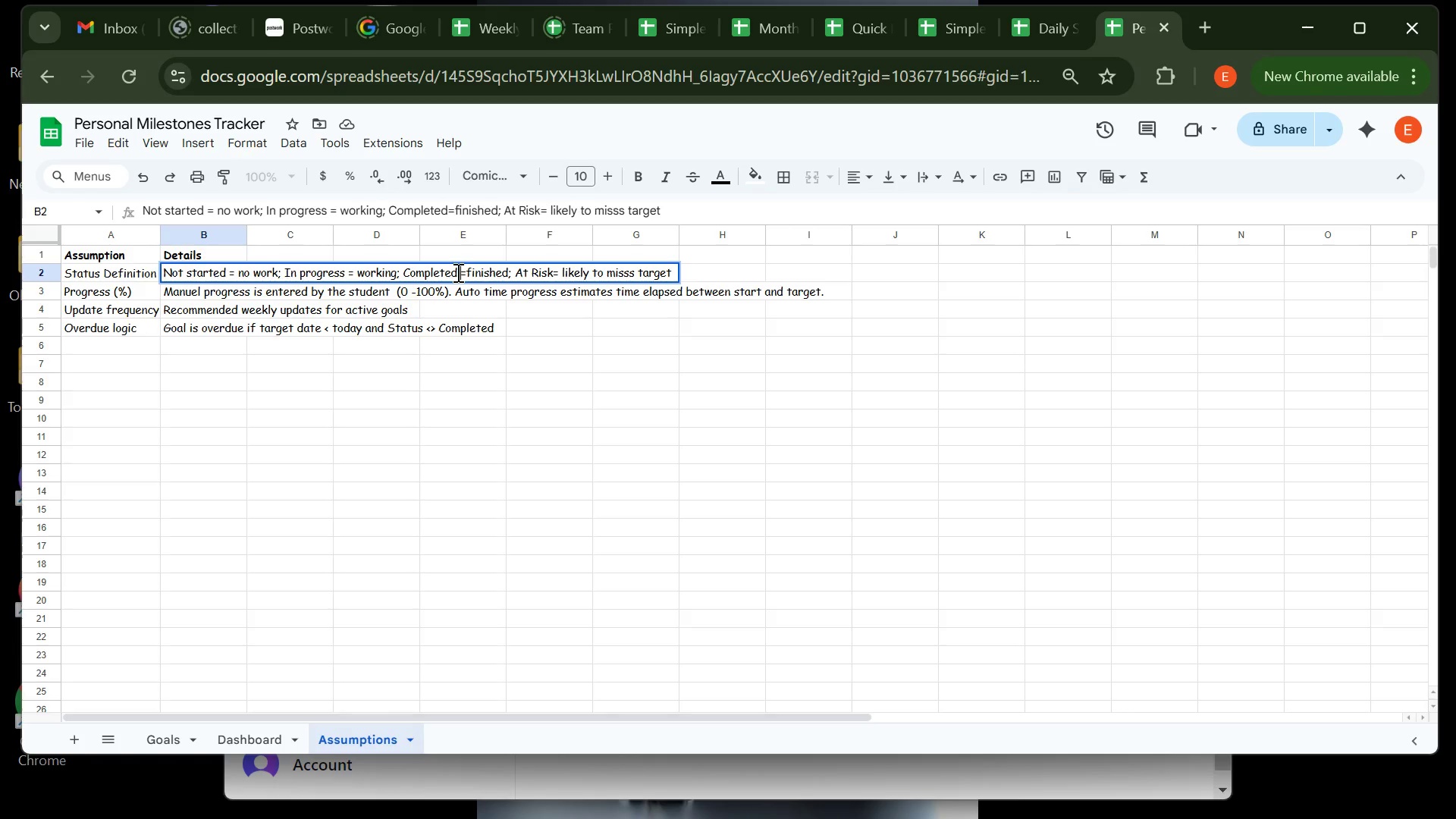 
key(Space)
 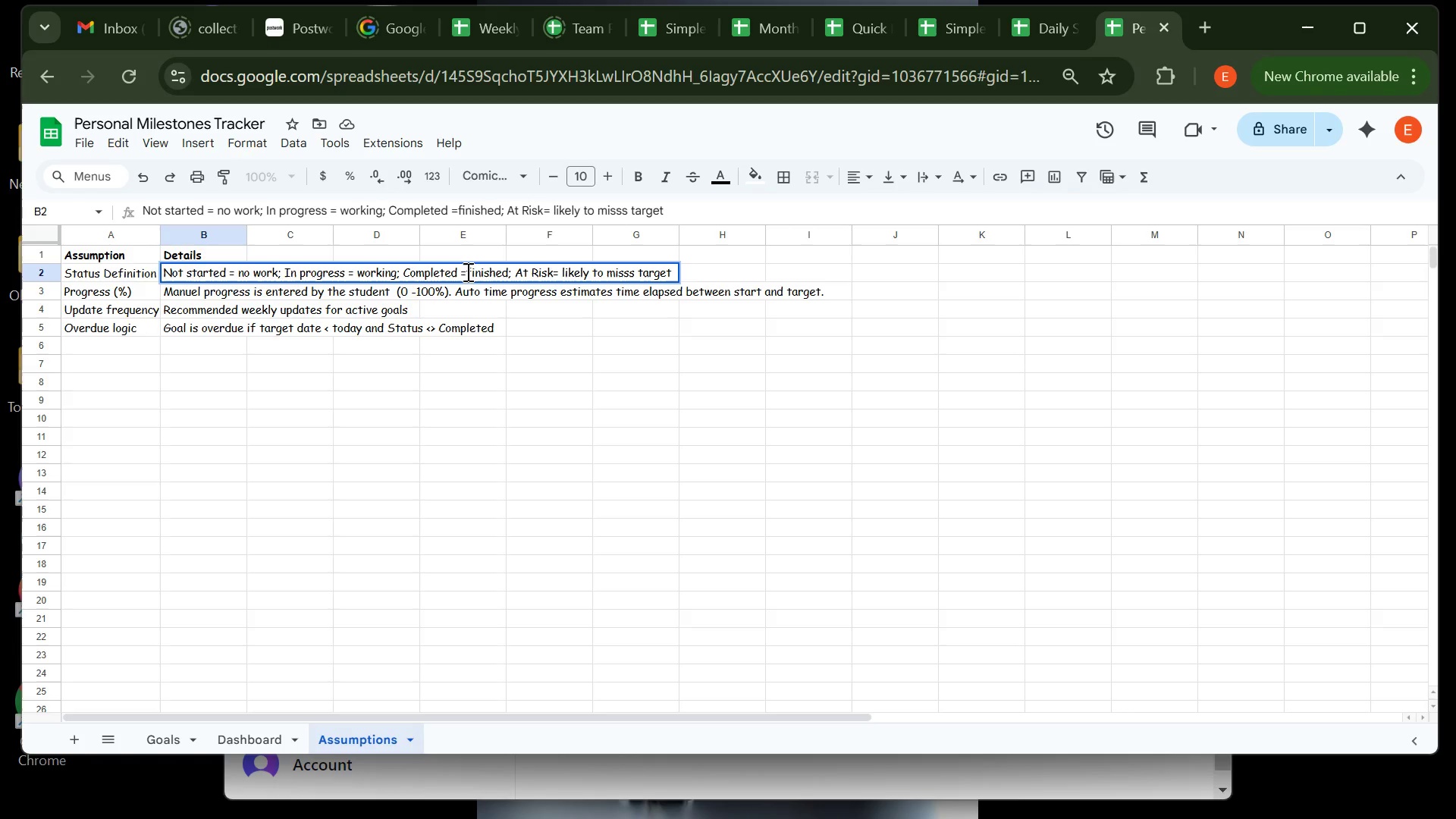 
left_click([466, 271])
 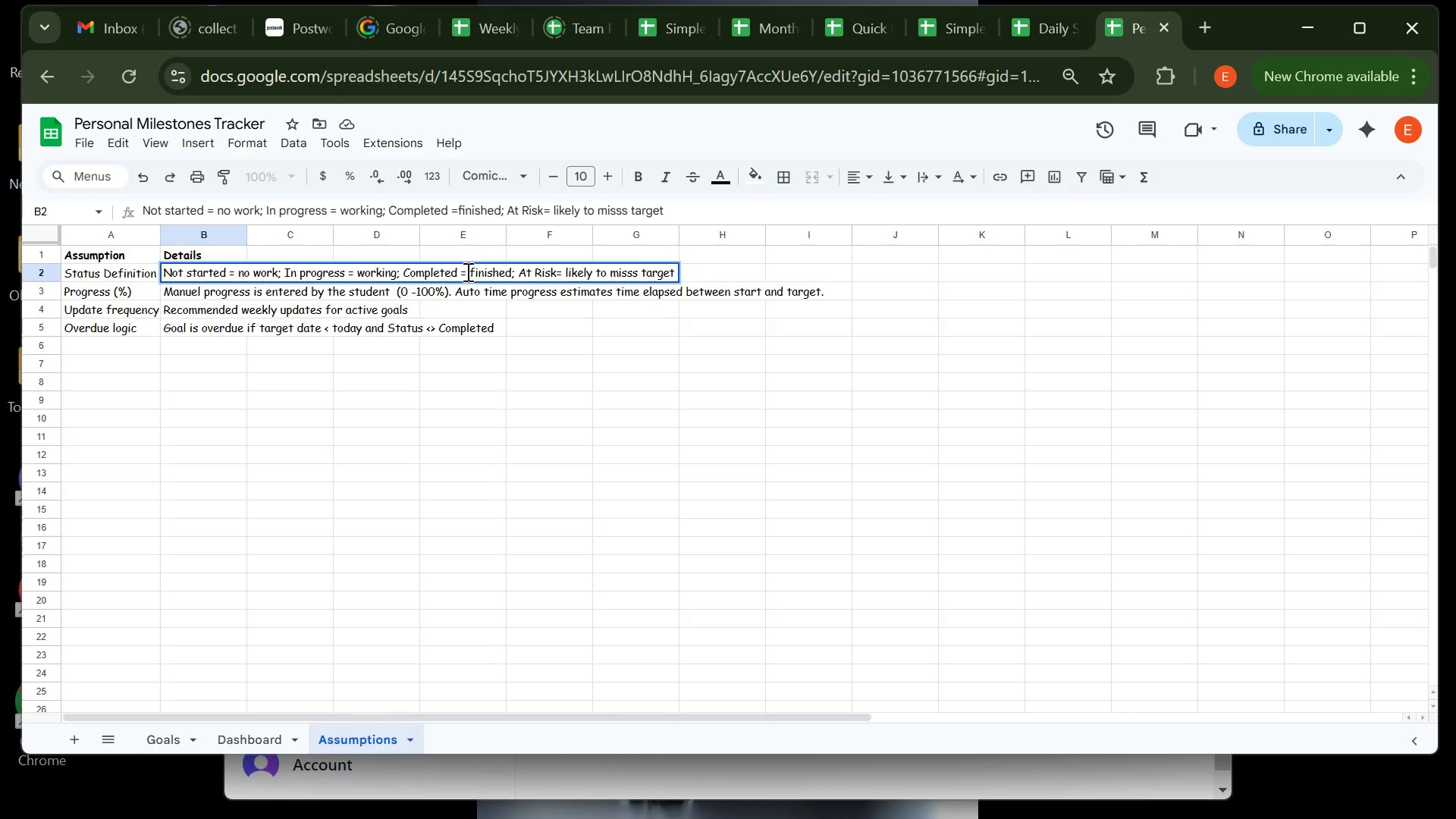 
key(Space)
 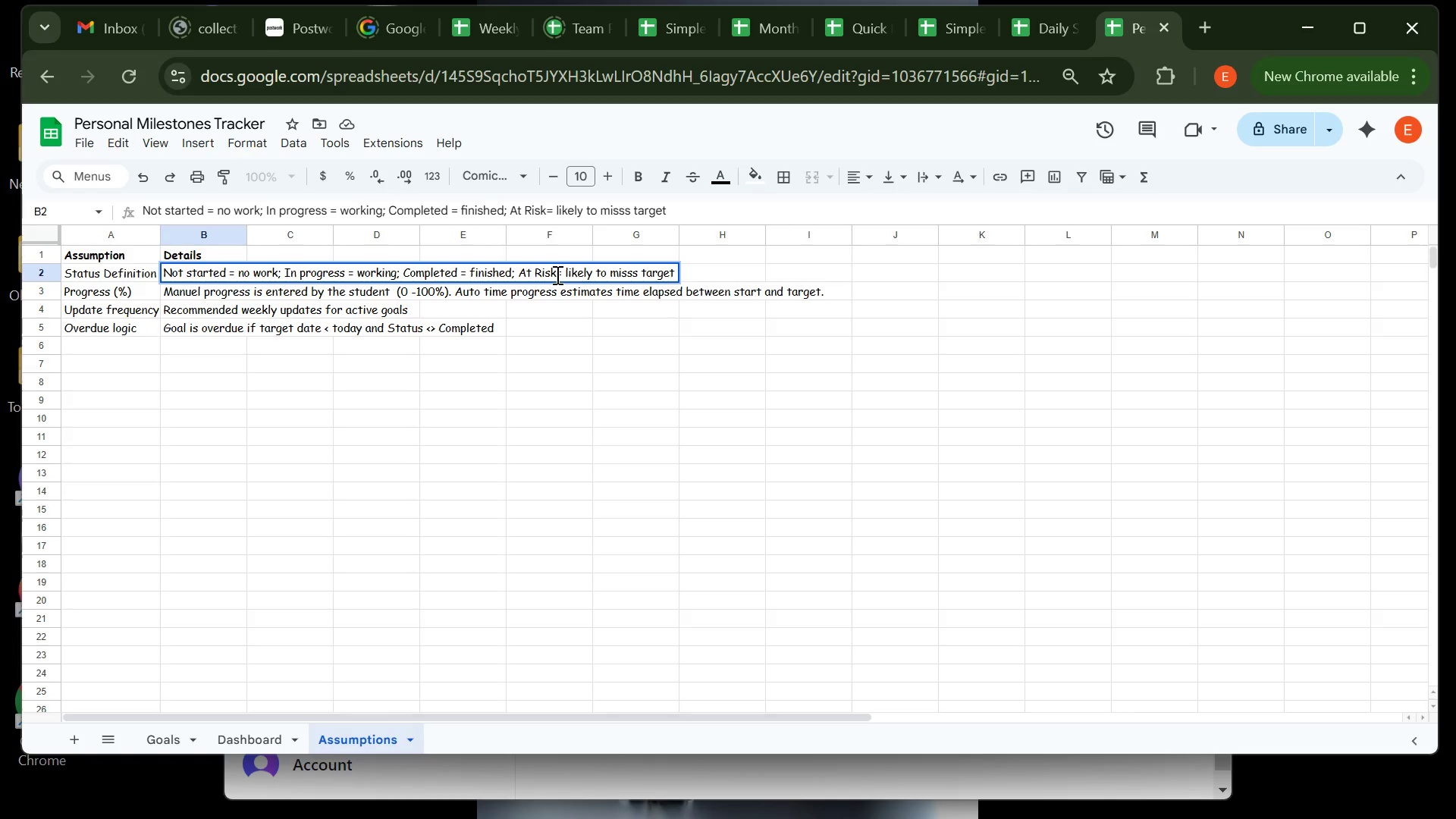 
left_click([556, 275])
 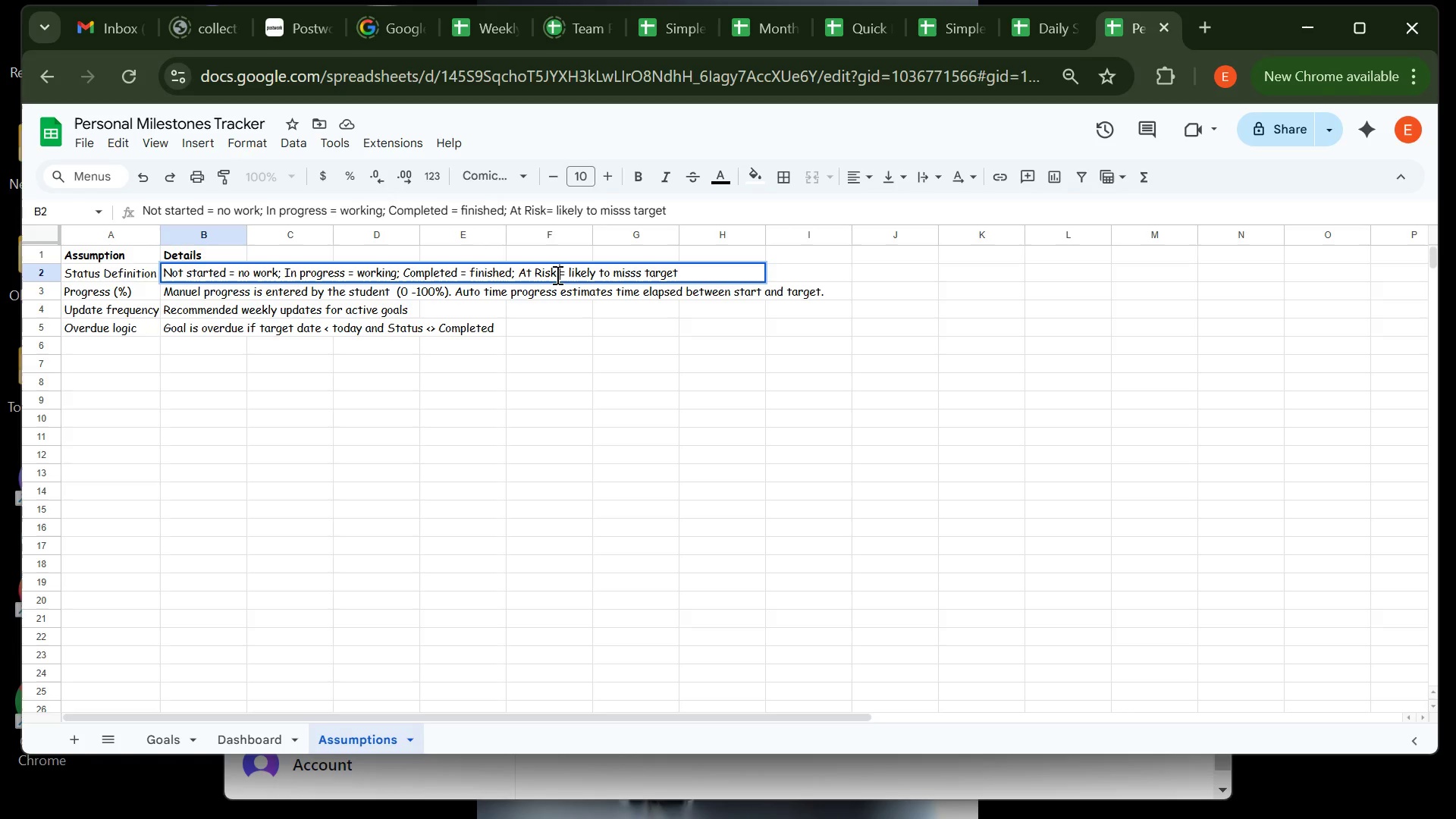 
key(Space)
 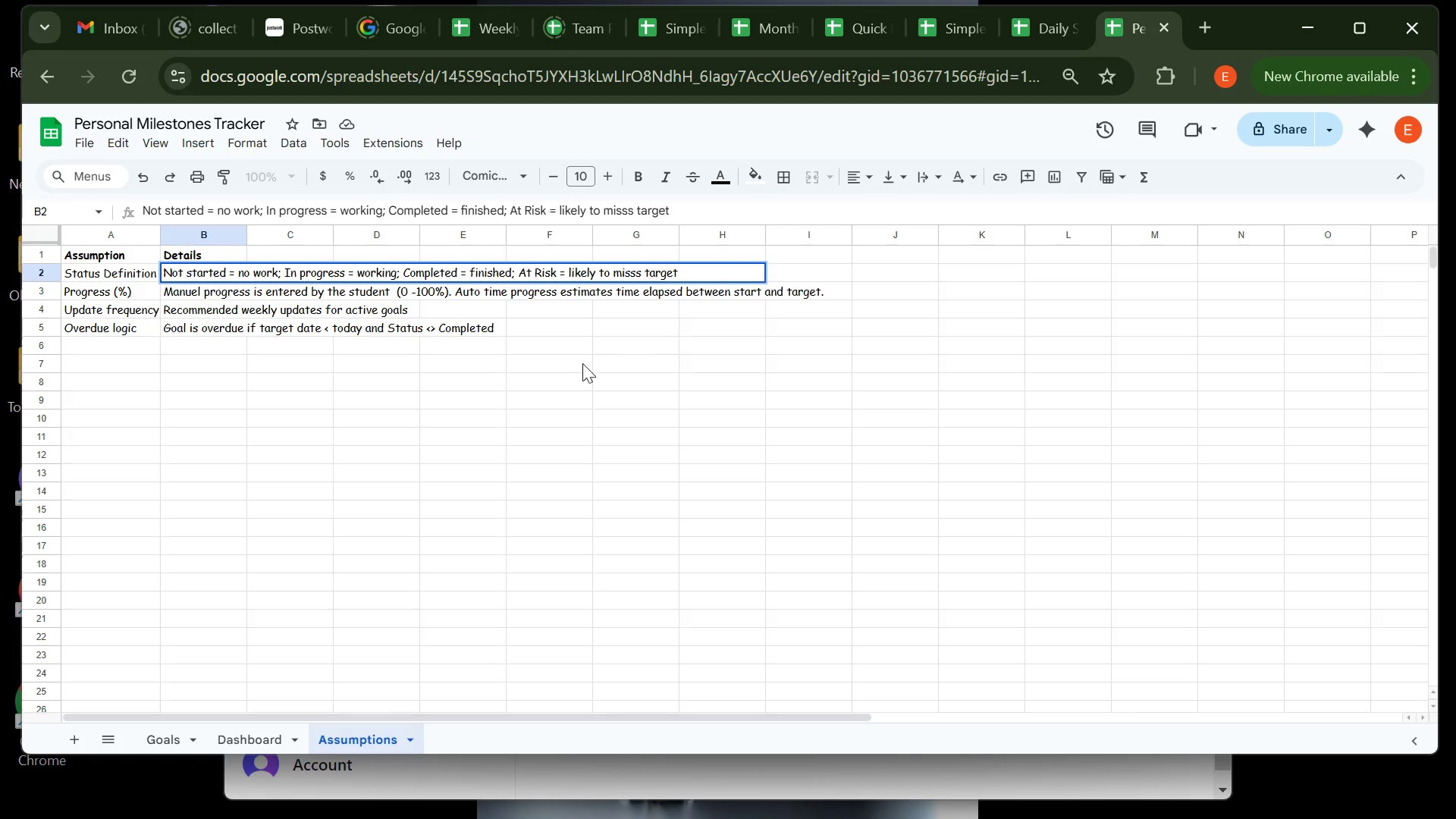 
left_click([581, 364])
 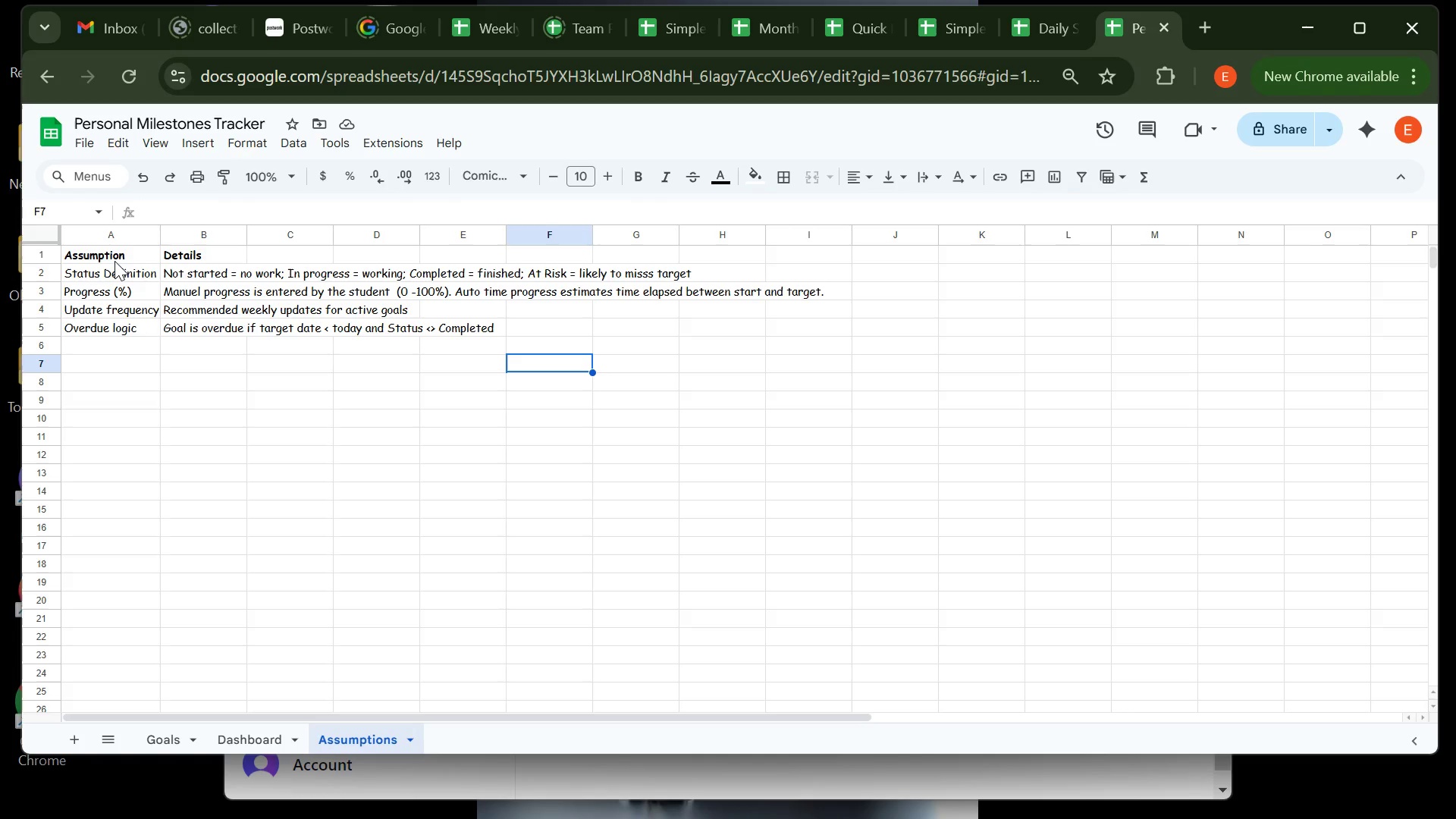 
wait(6.78)
 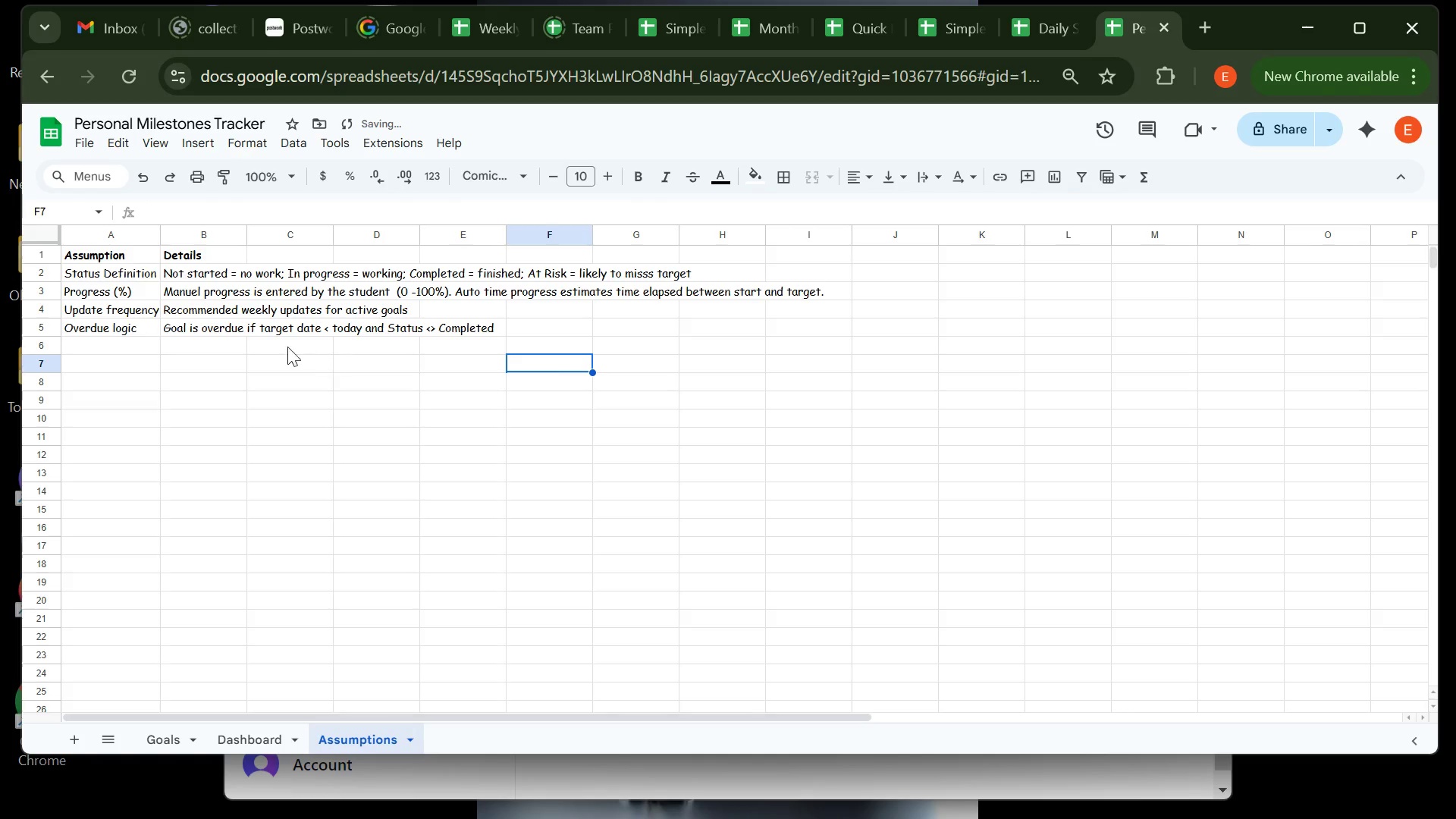 
left_click([259, 755])
 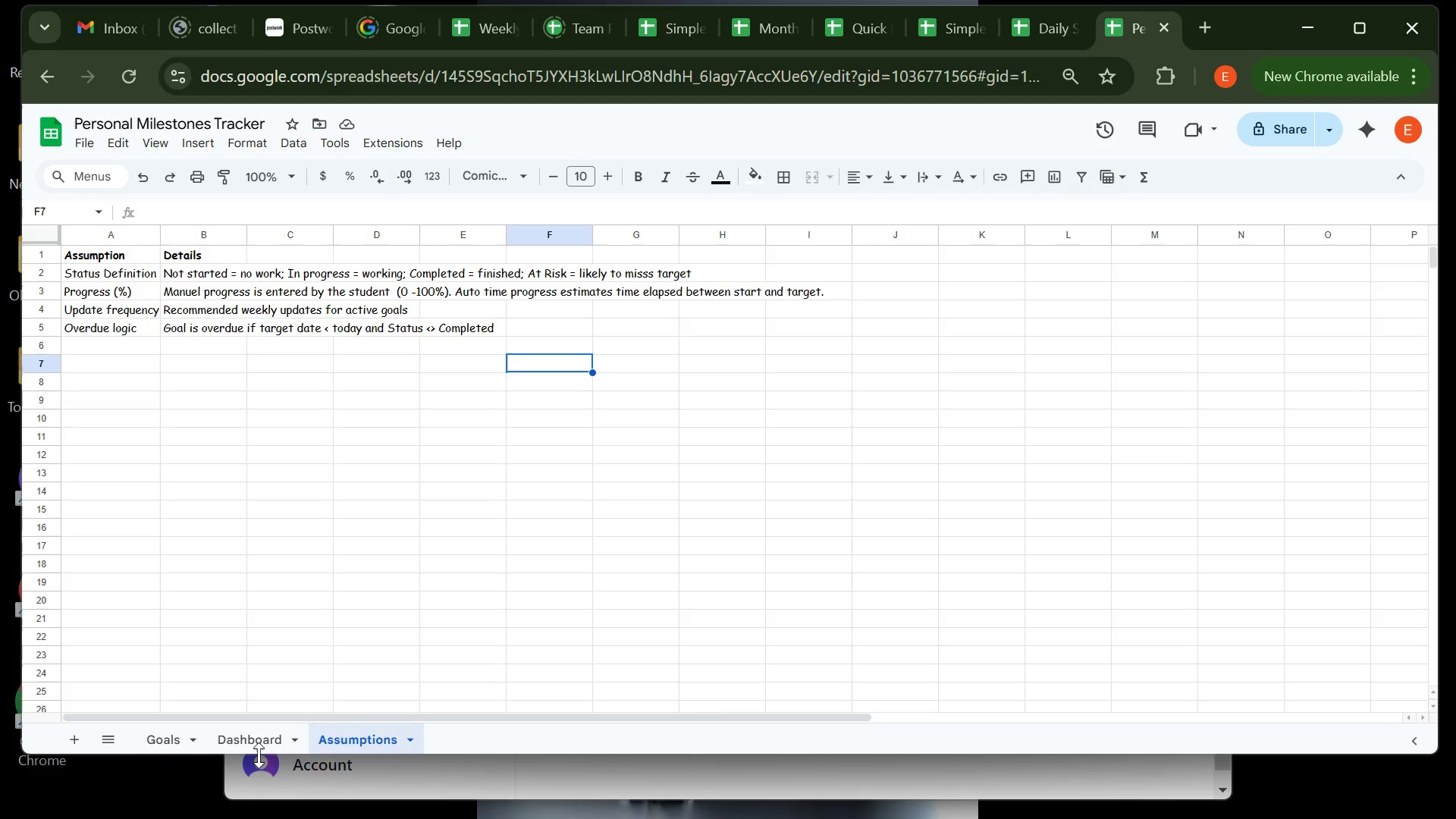 
left_click([259, 755])
 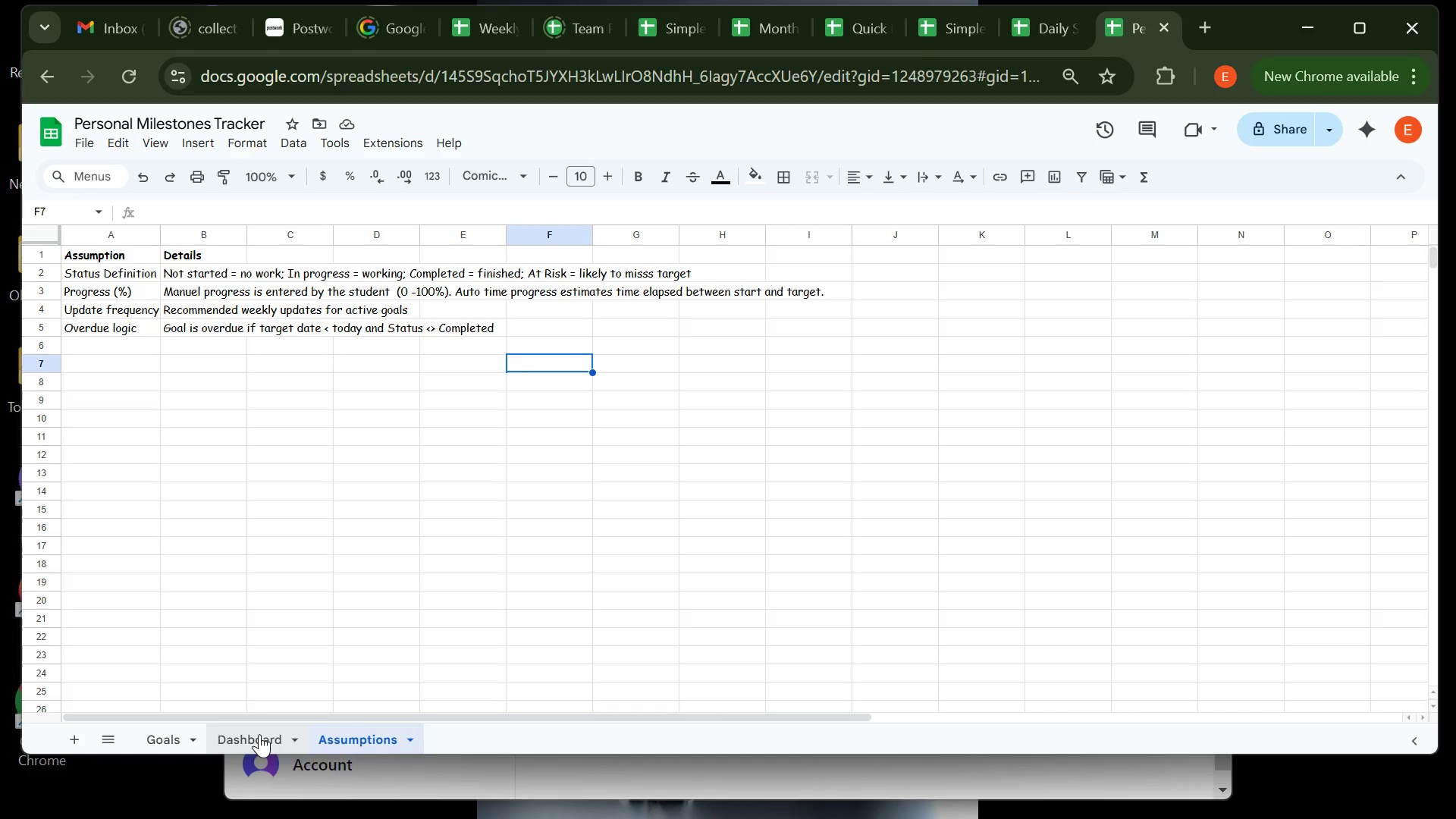 
left_click([259, 734])
 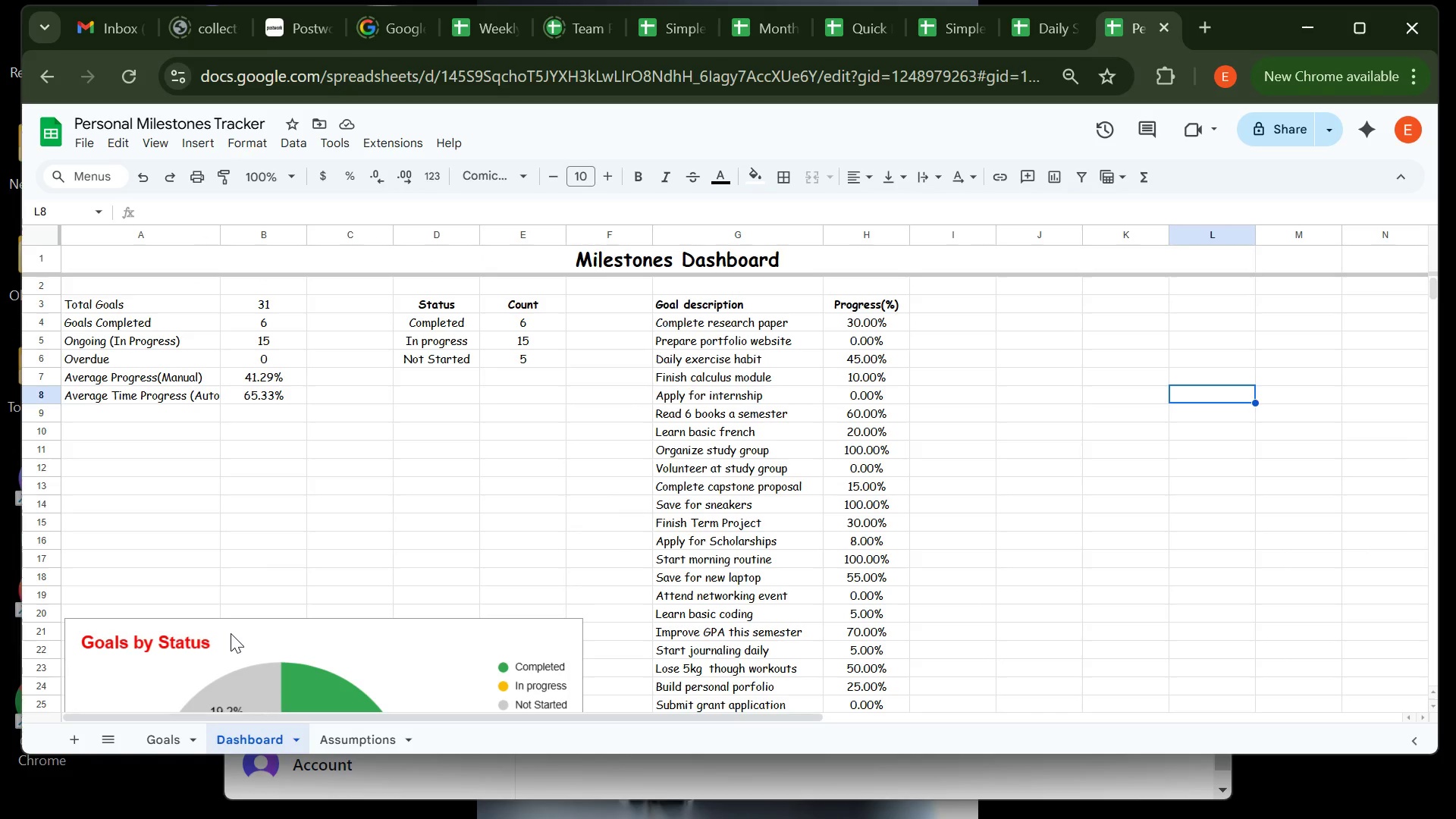 
wait(53.78)
 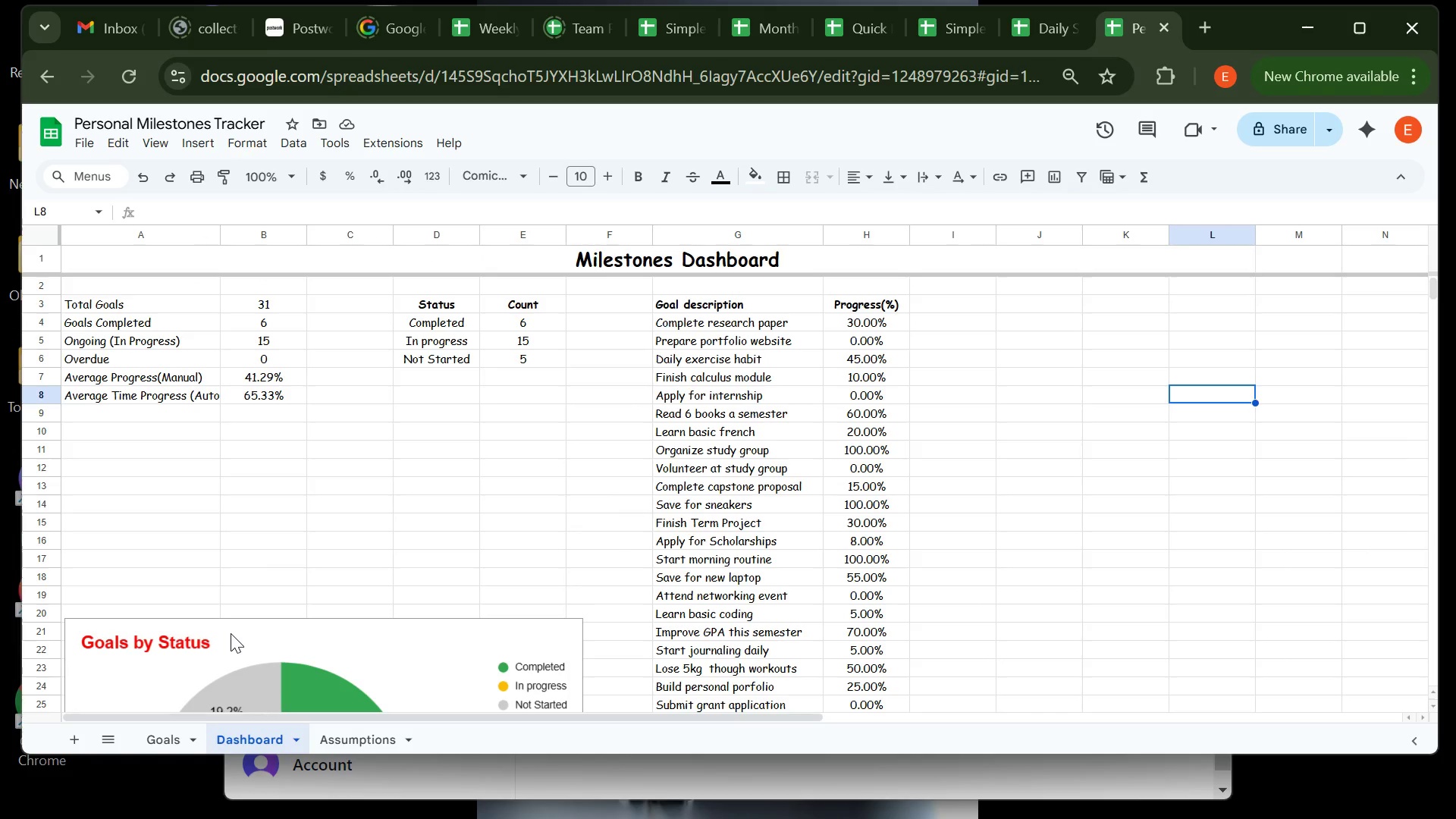 
left_click([414, 309])
 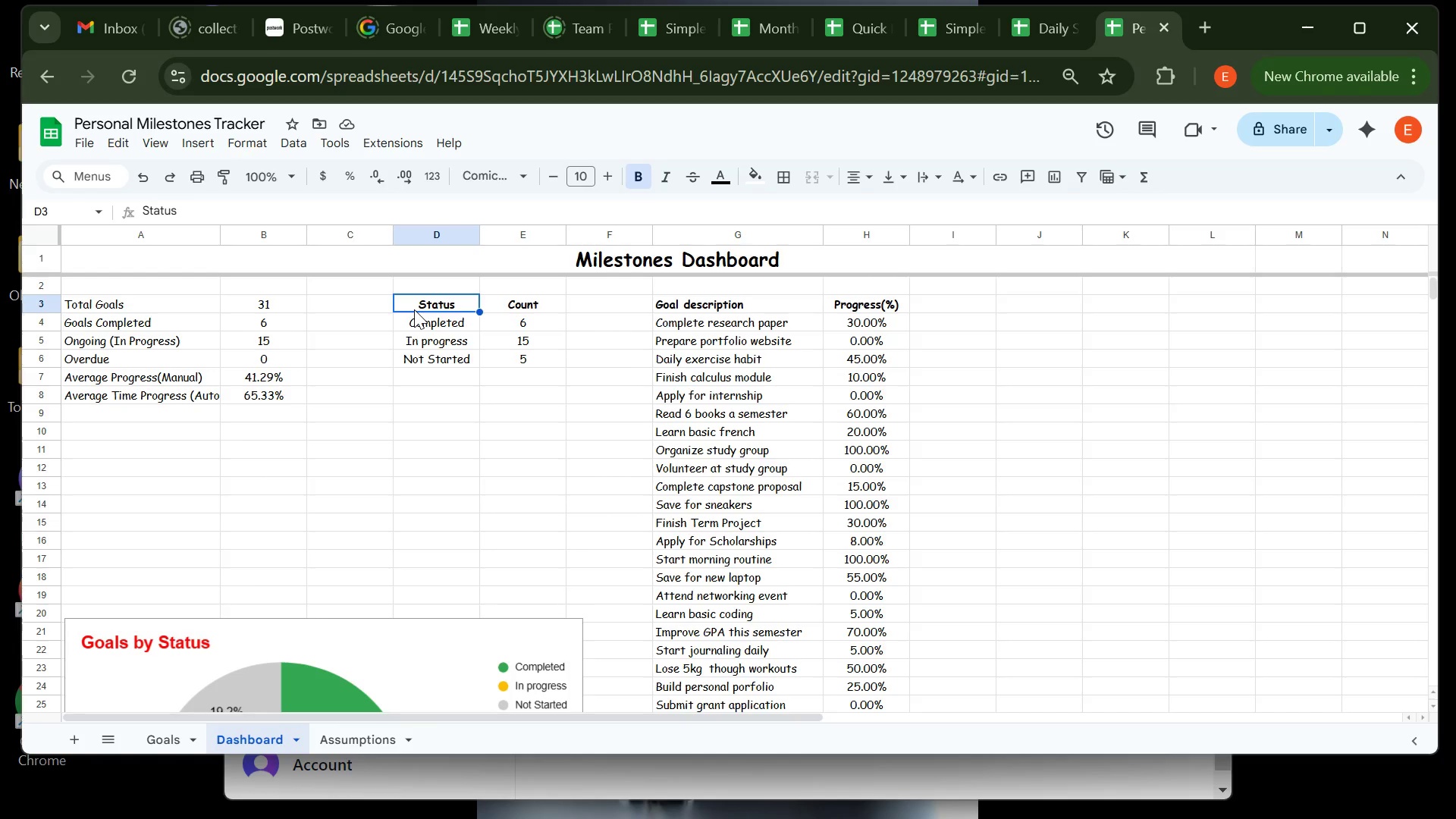 
left_click_drag(start_coordinate=[414, 309], to_coordinate=[516, 359])
 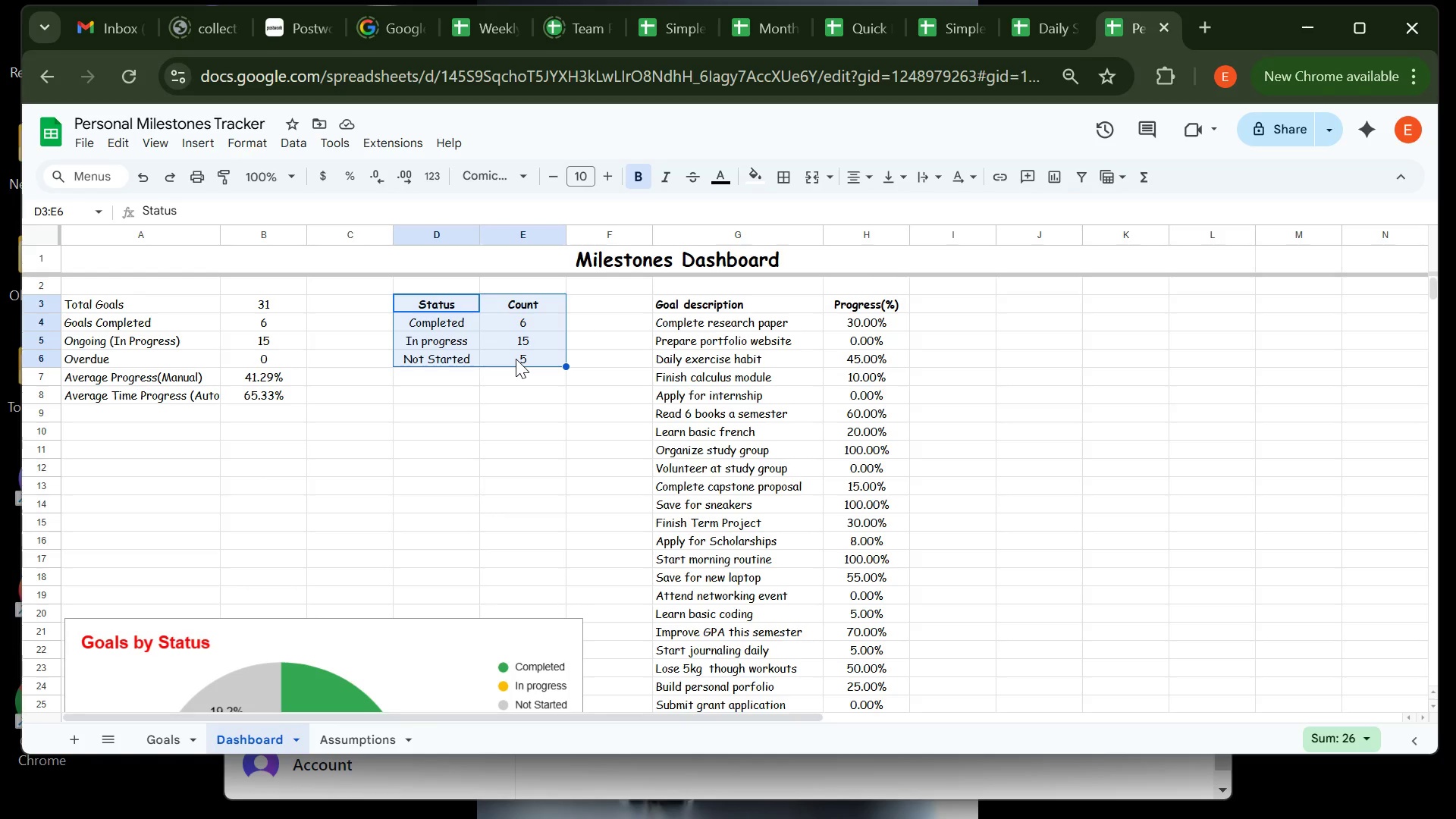 
key(Control+X)
 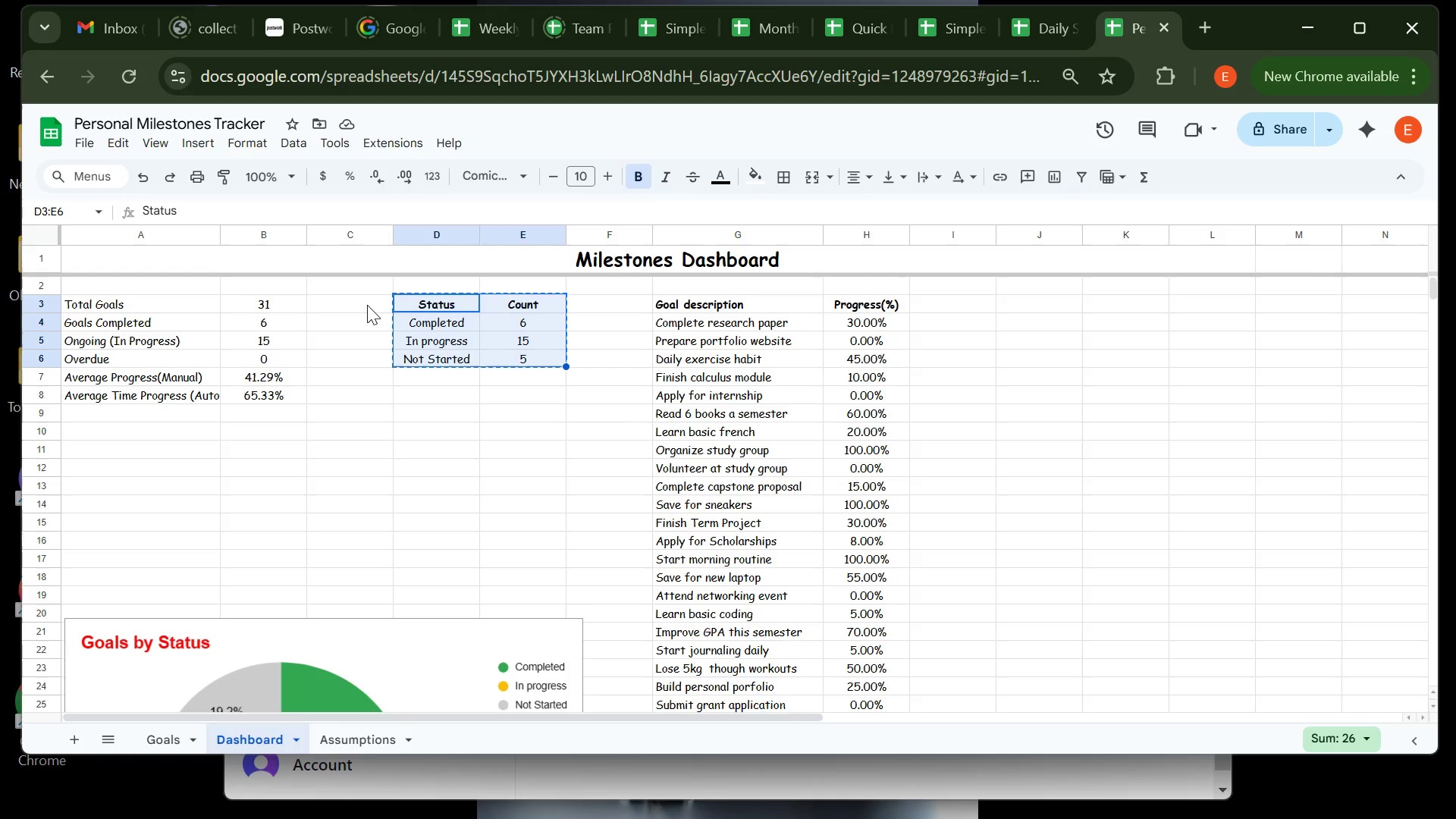 
wait(7.99)
 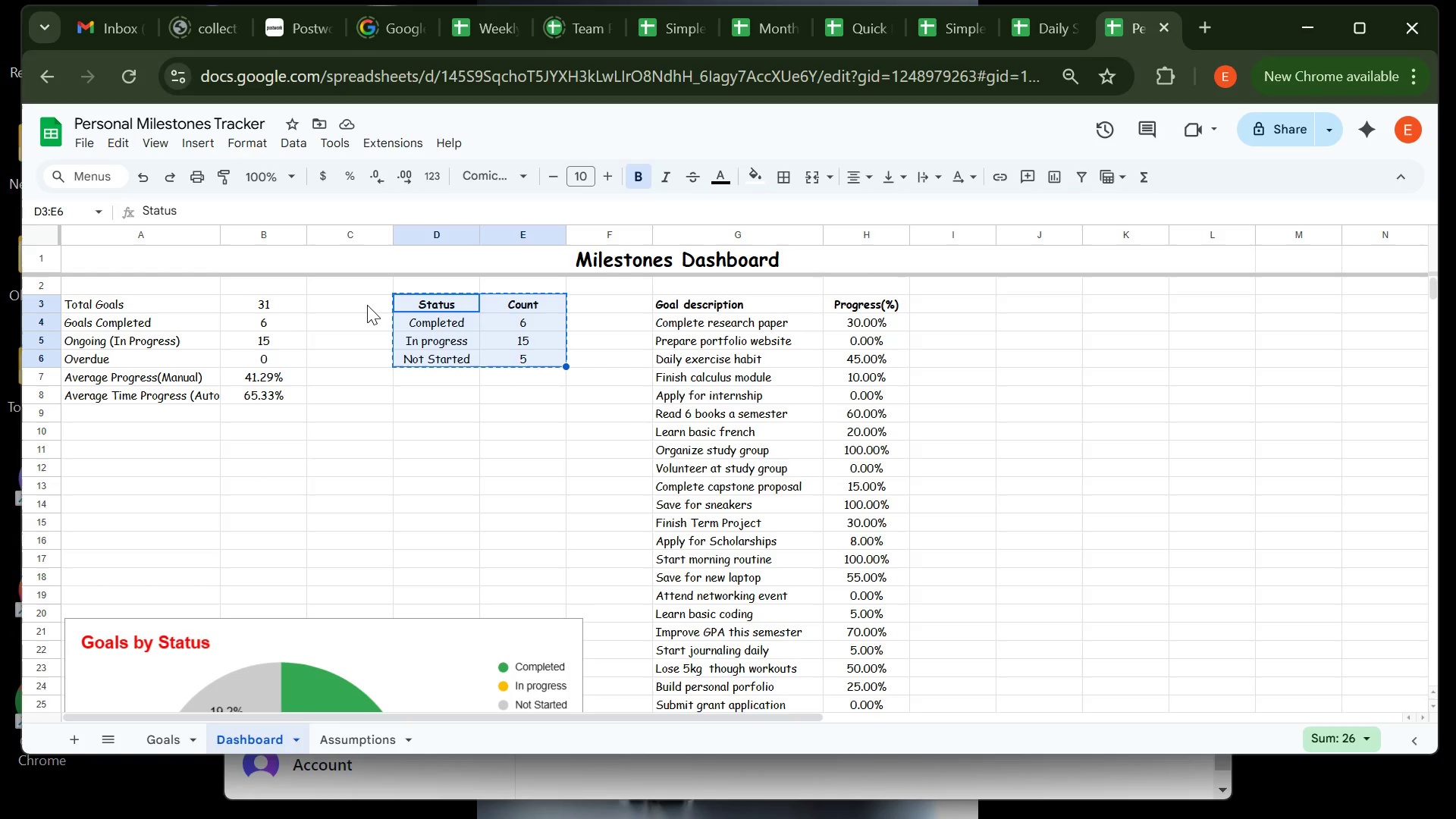 
left_click([388, 441])
 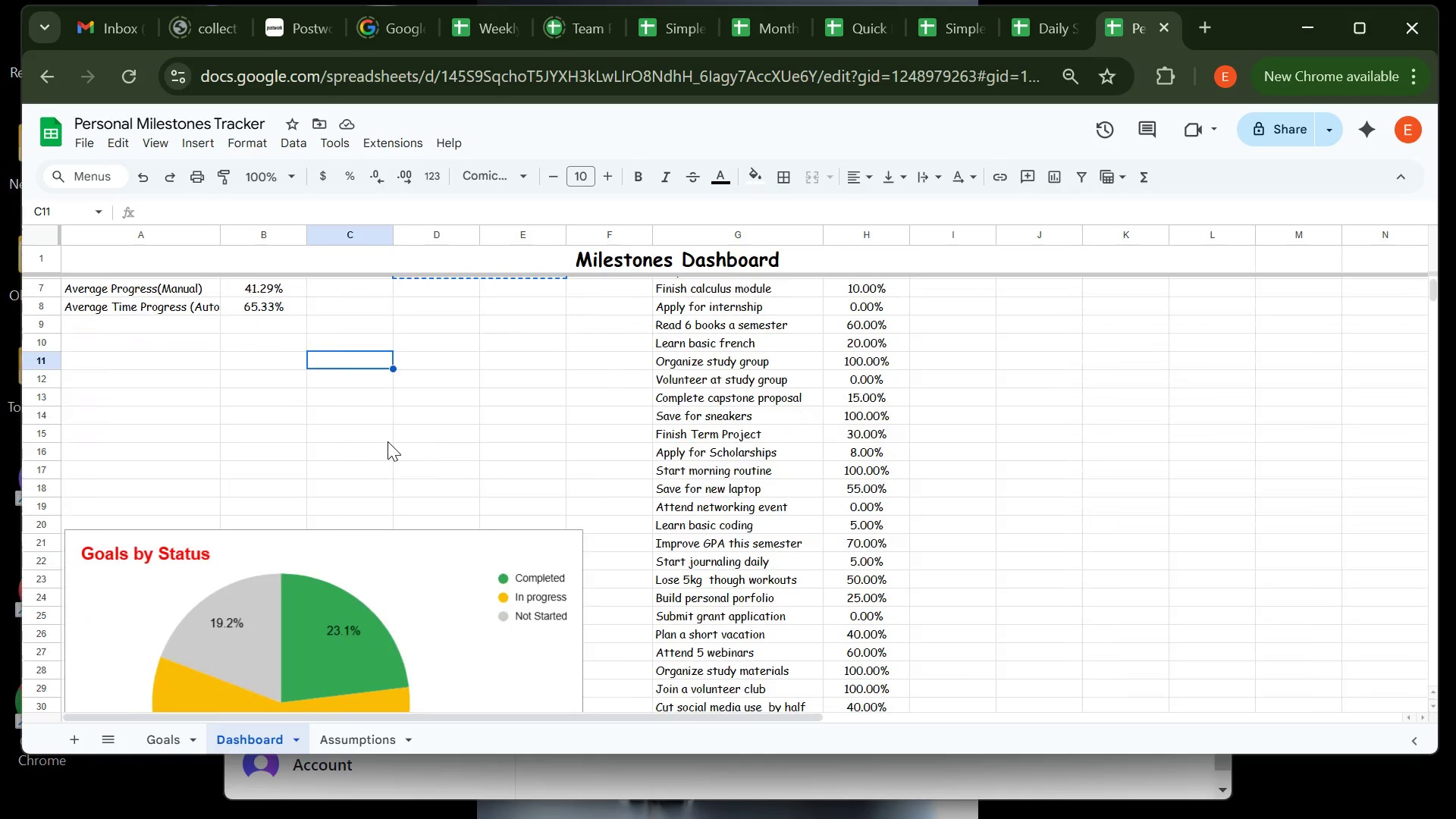 
wait(6.48)
 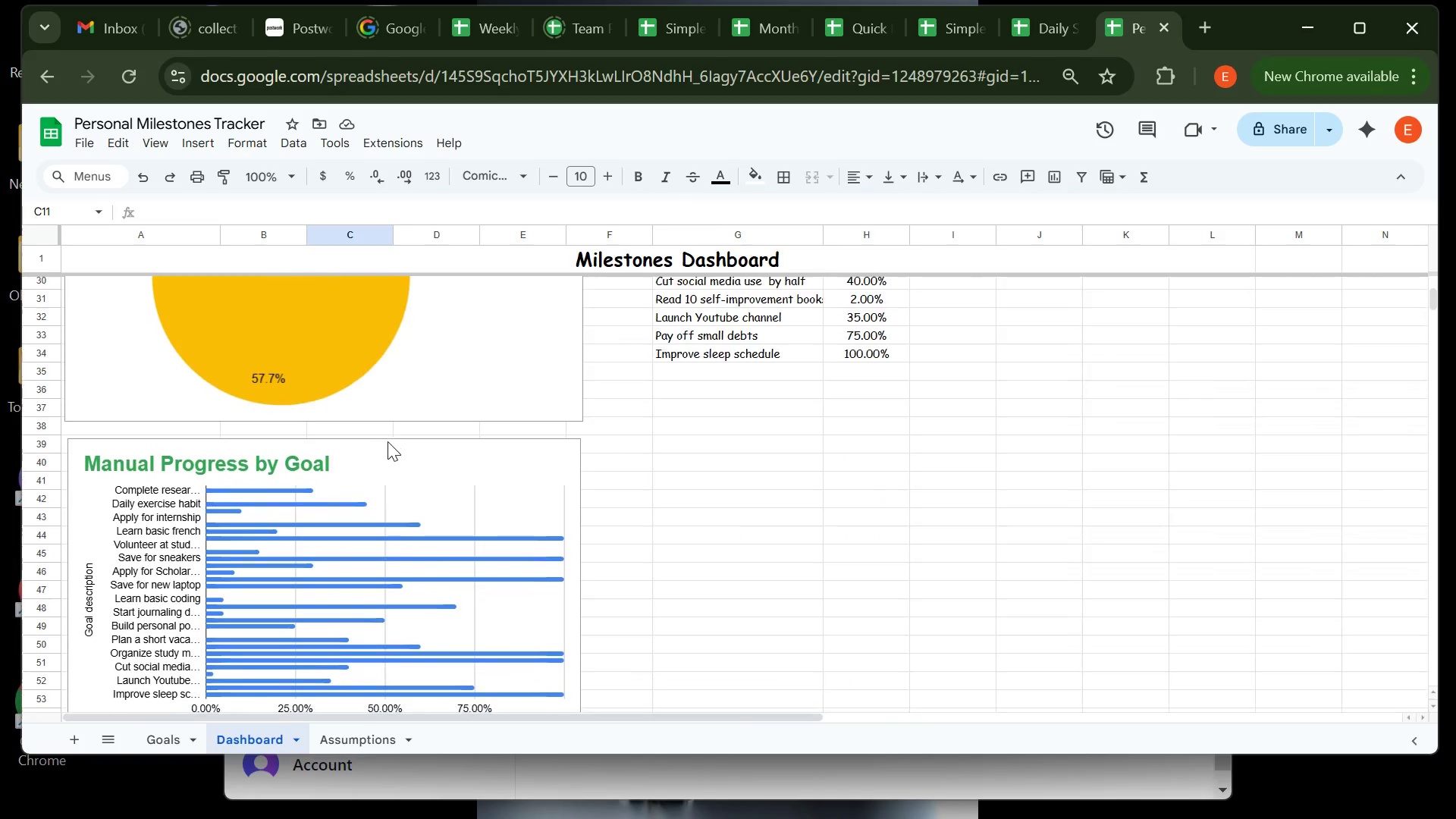 
left_click([419, 562])
 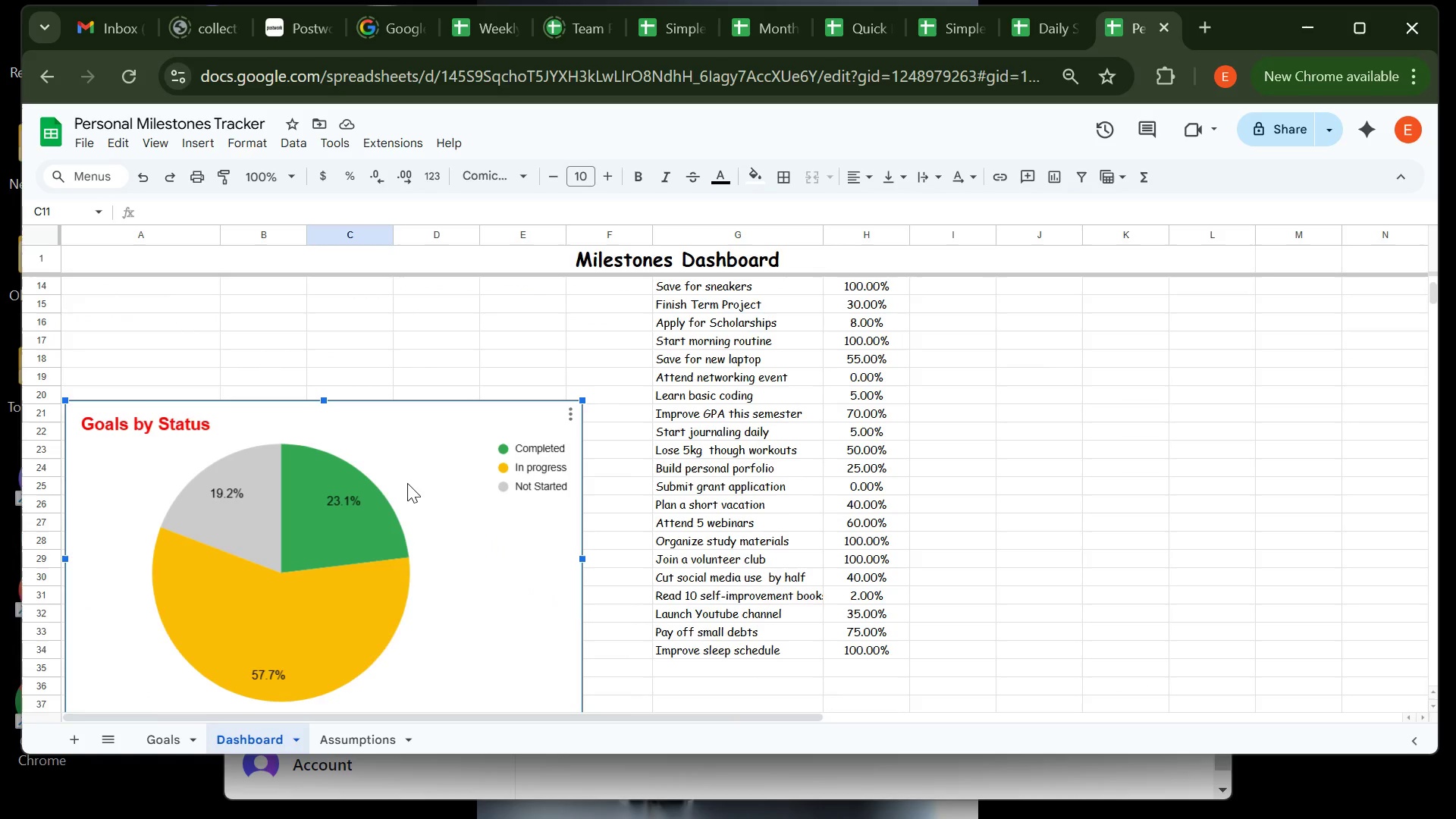 
left_click_drag(start_coordinate=[407, 482], to_coordinate=[397, 358])
 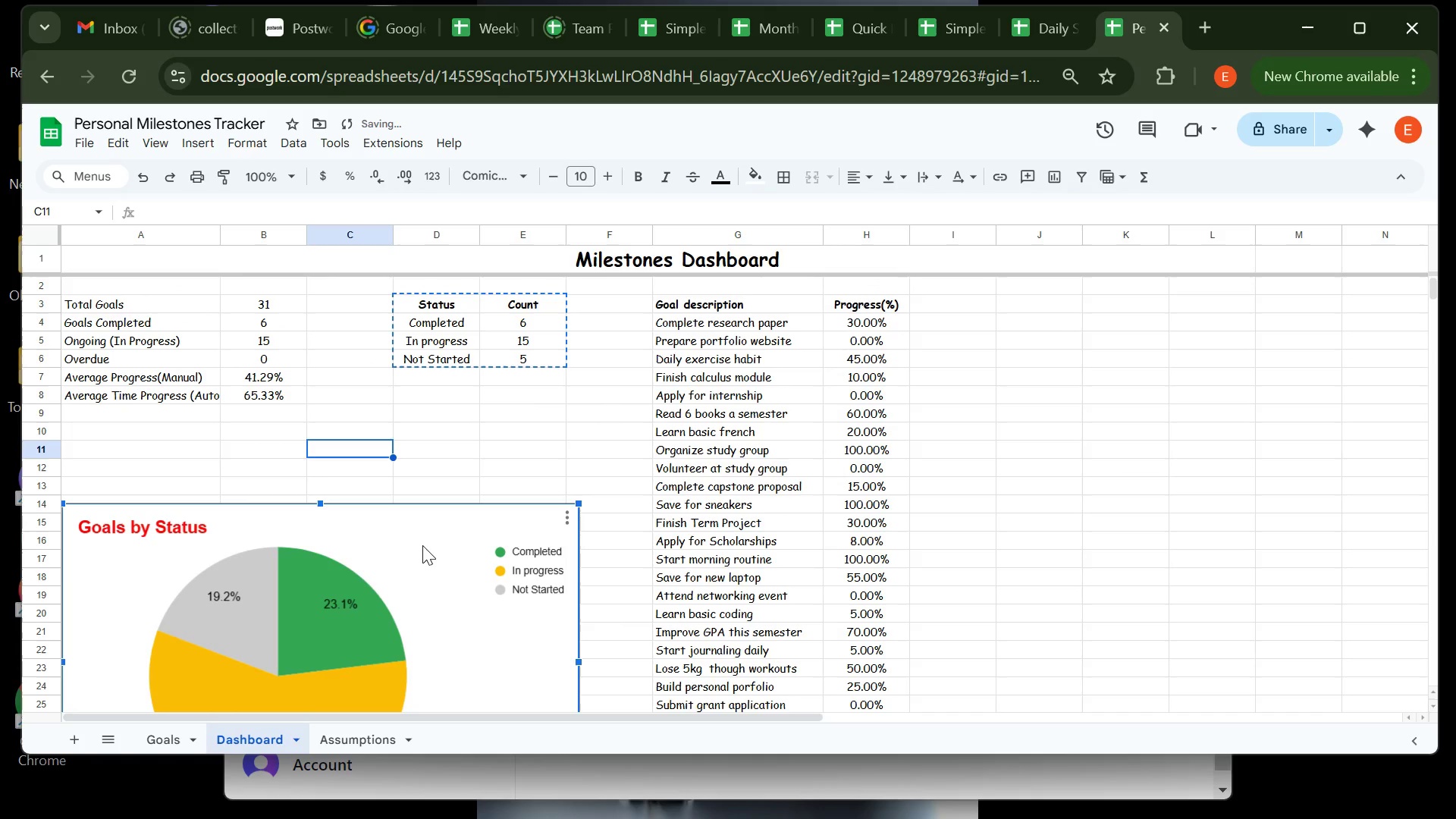 
left_click_drag(start_coordinate=[422, 545], to_coordinate=[419, 485])
 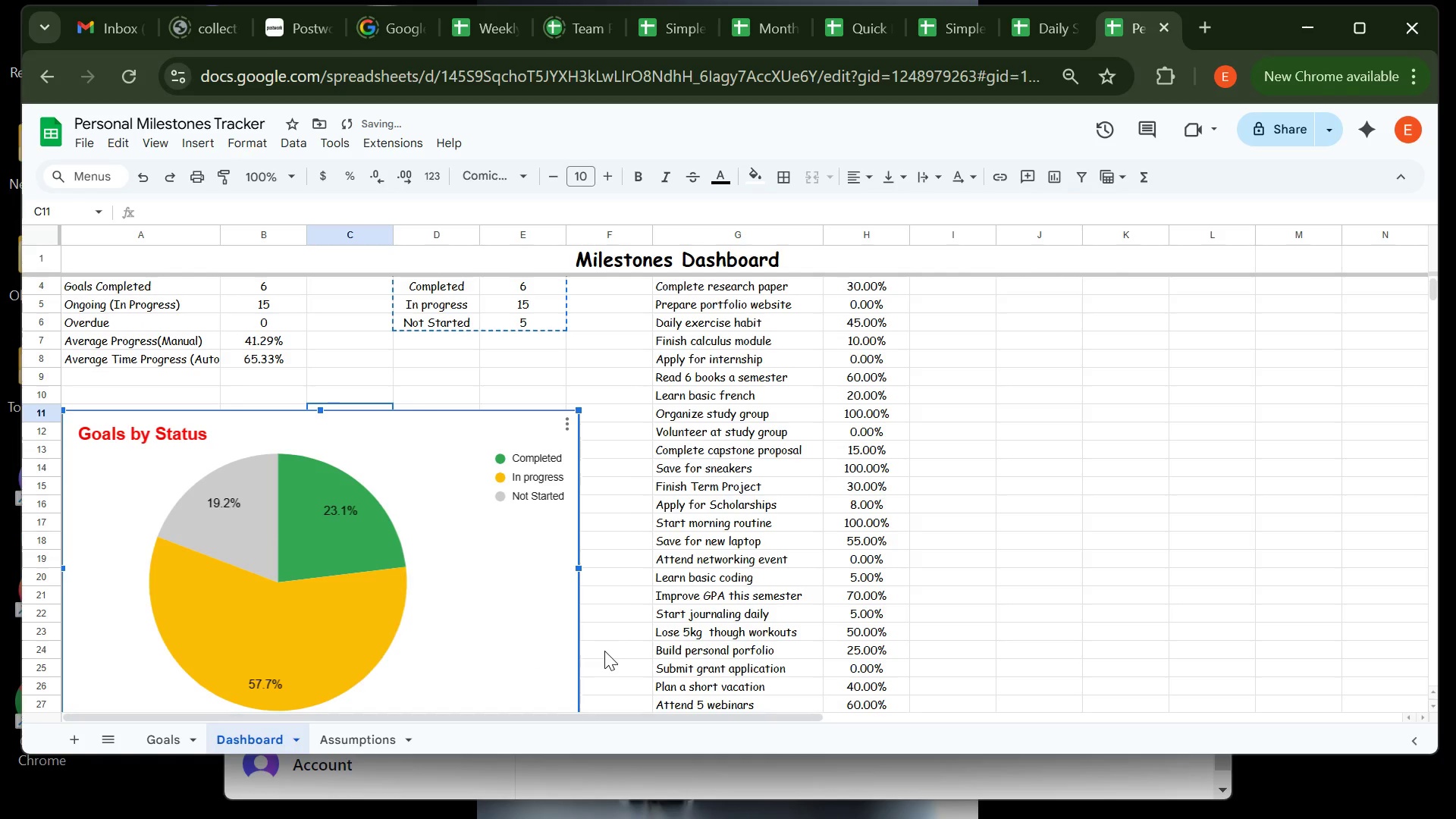 
left_click([604, 651])
 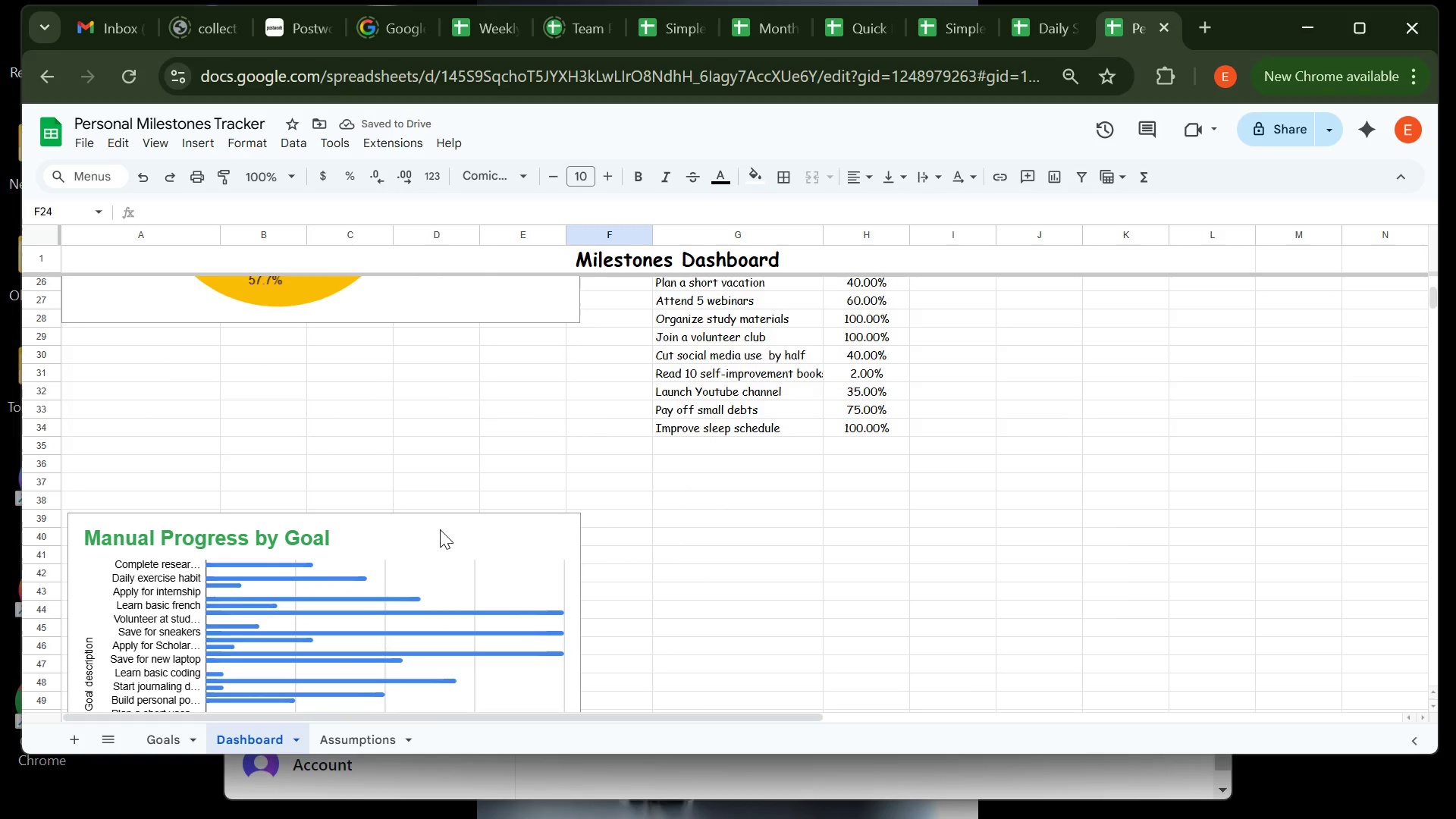 
left_click([440, 529])
 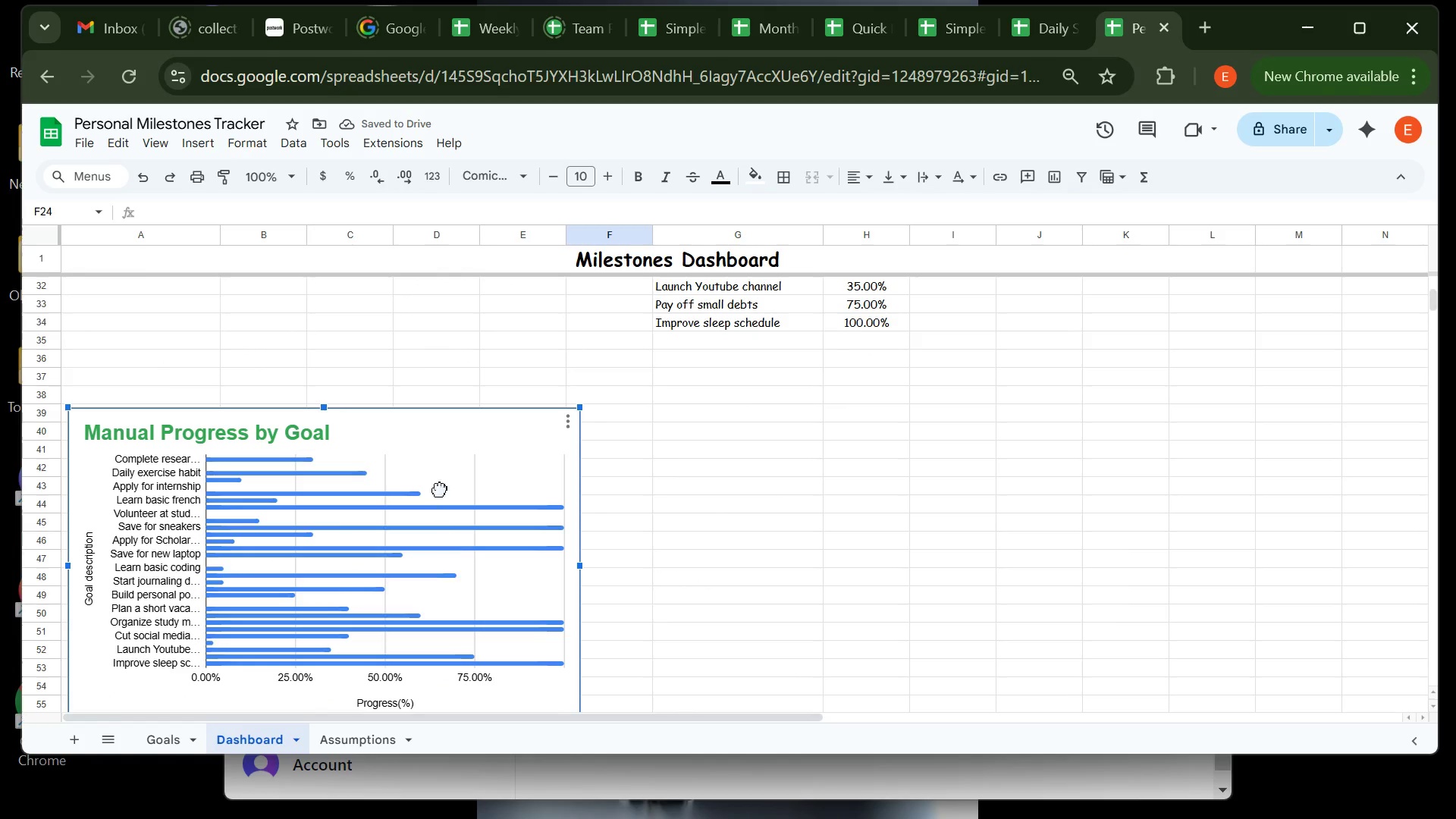 
left_click_drag(start_coordinate=[440, 529], to_coordinate=[440, 364])
 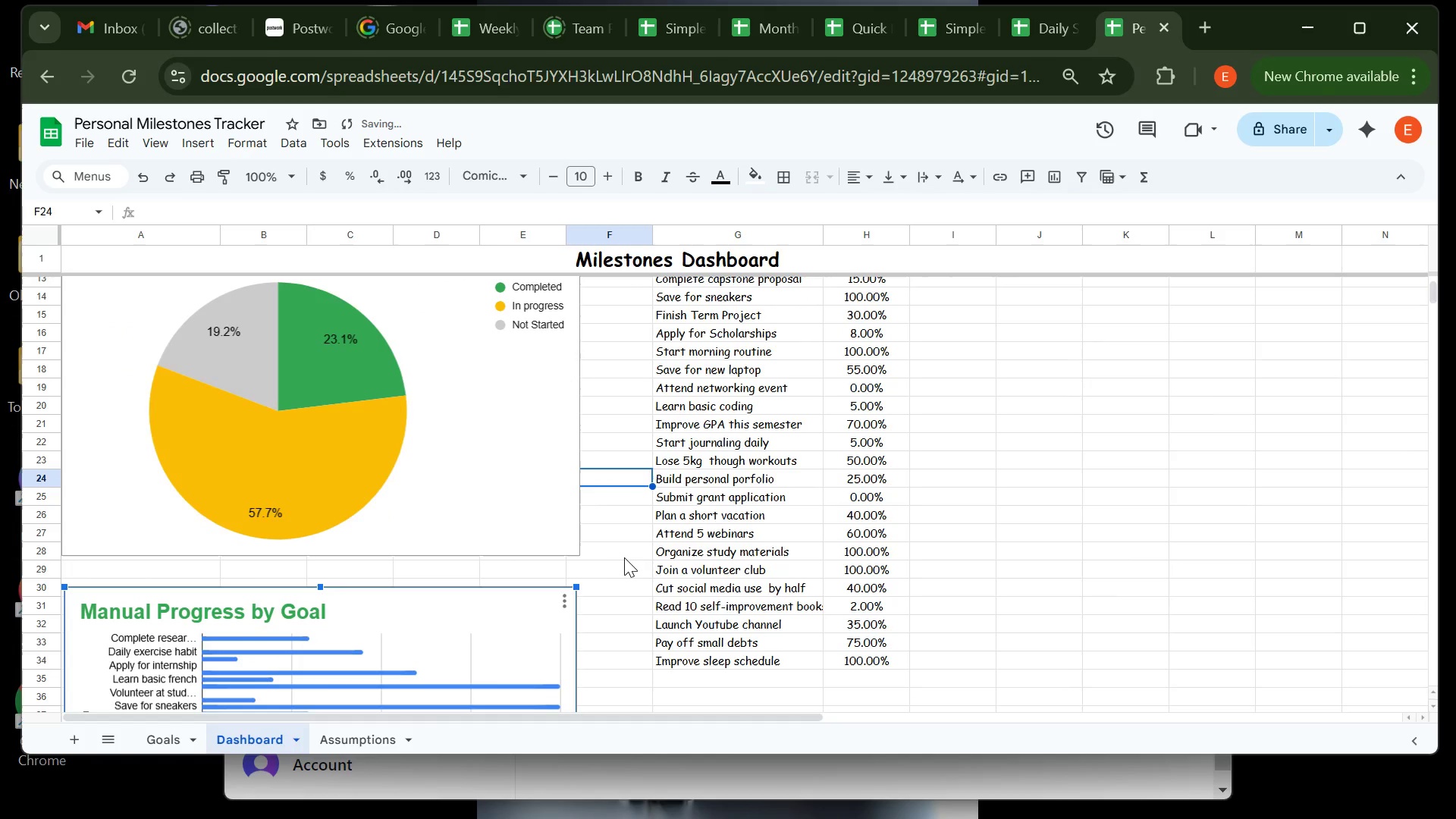 
left_click([626, 557])
 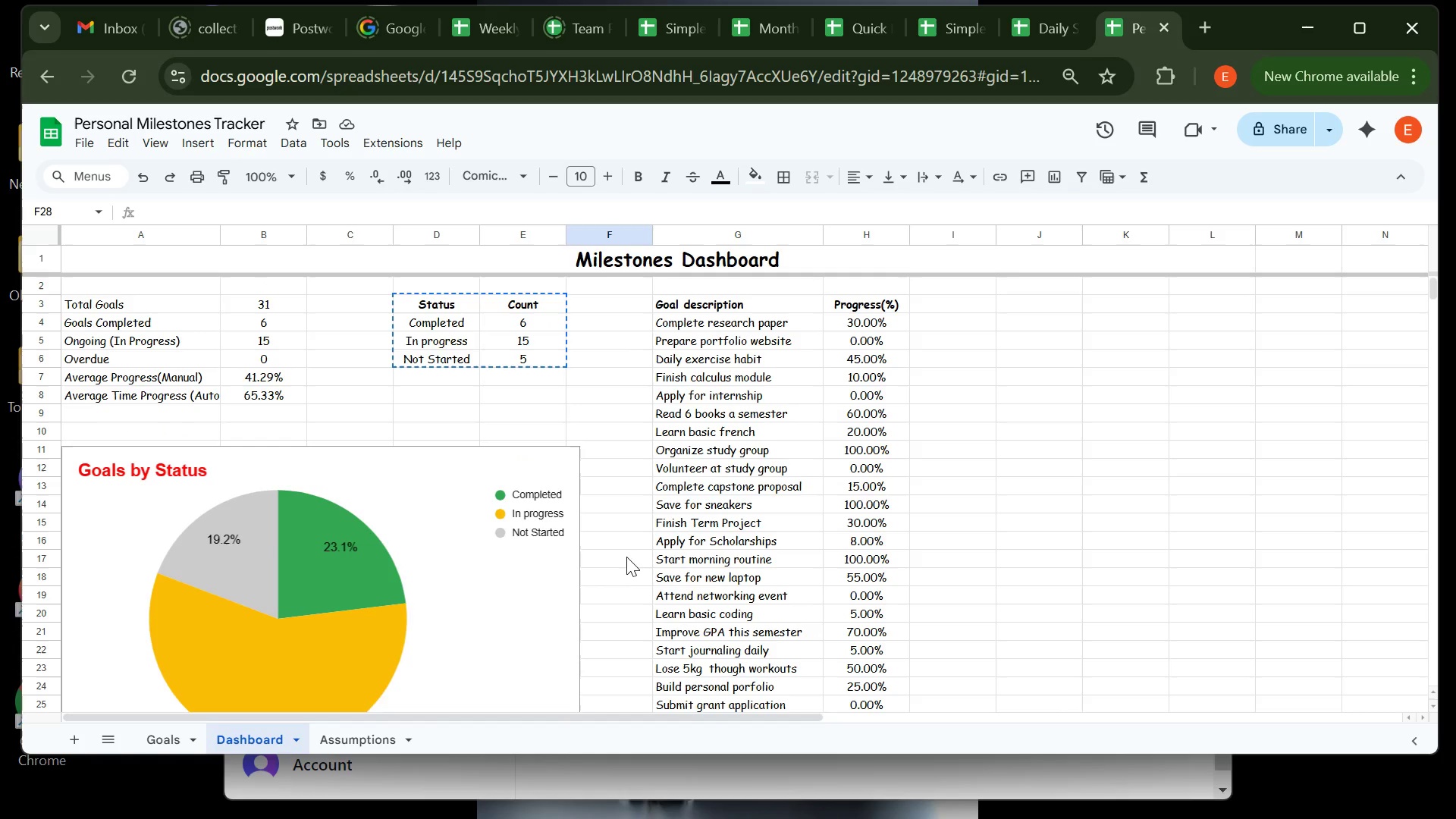 
left_click([562, 392])
 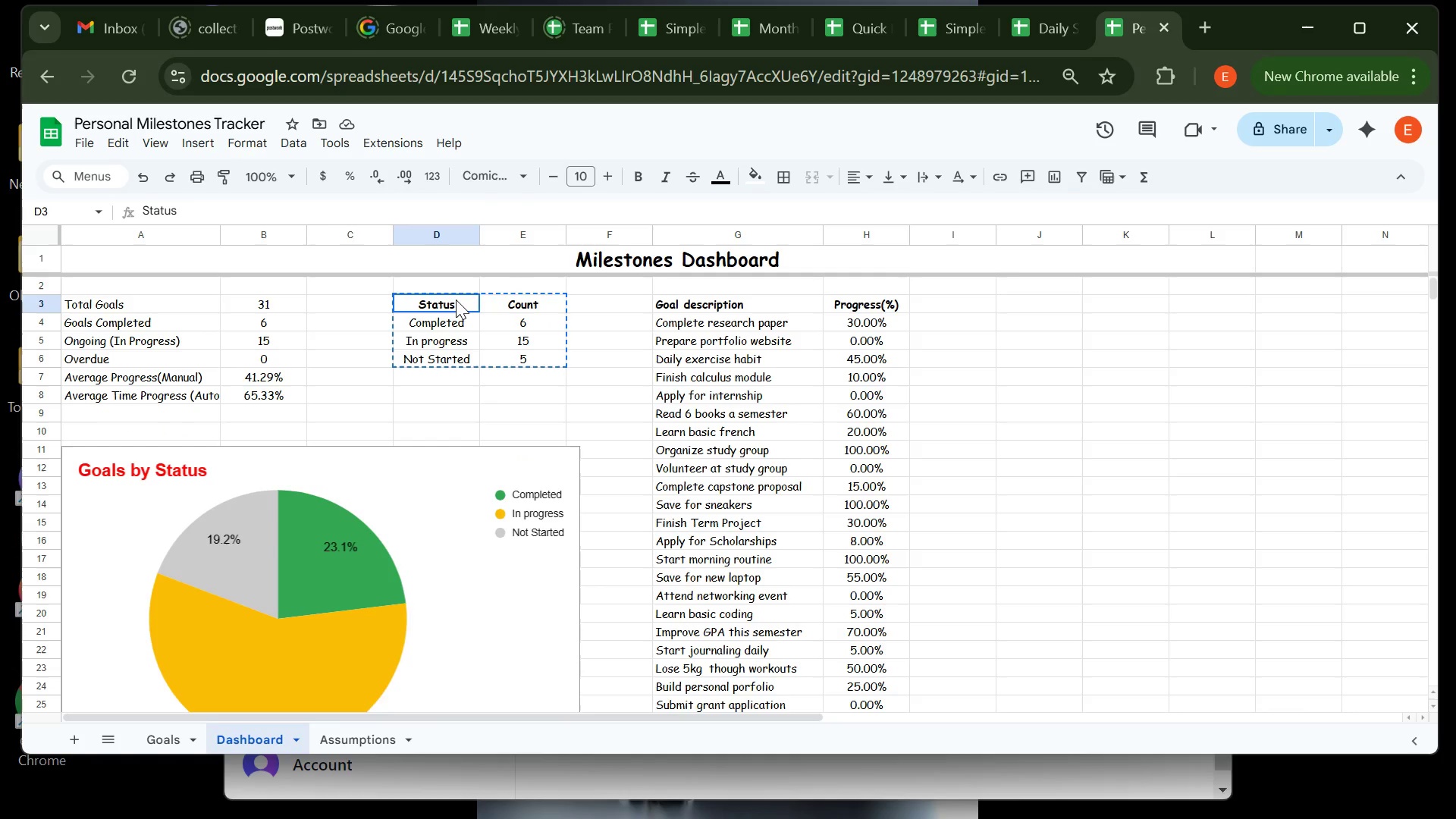 
left_click([456, 300])
 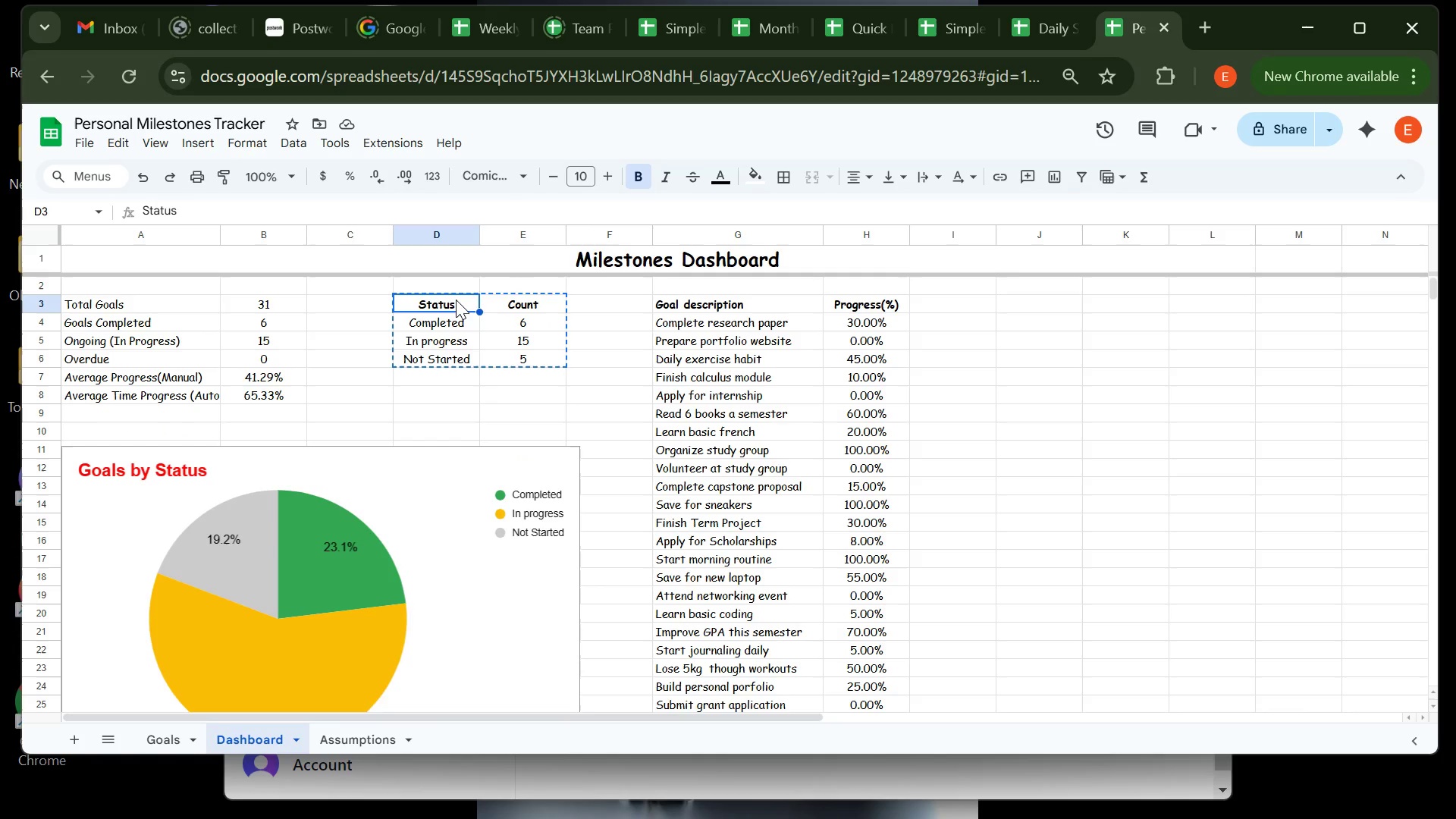 
left_click_drag(start_coordinate=[456, 300], to_coordinate=[514, 308])
 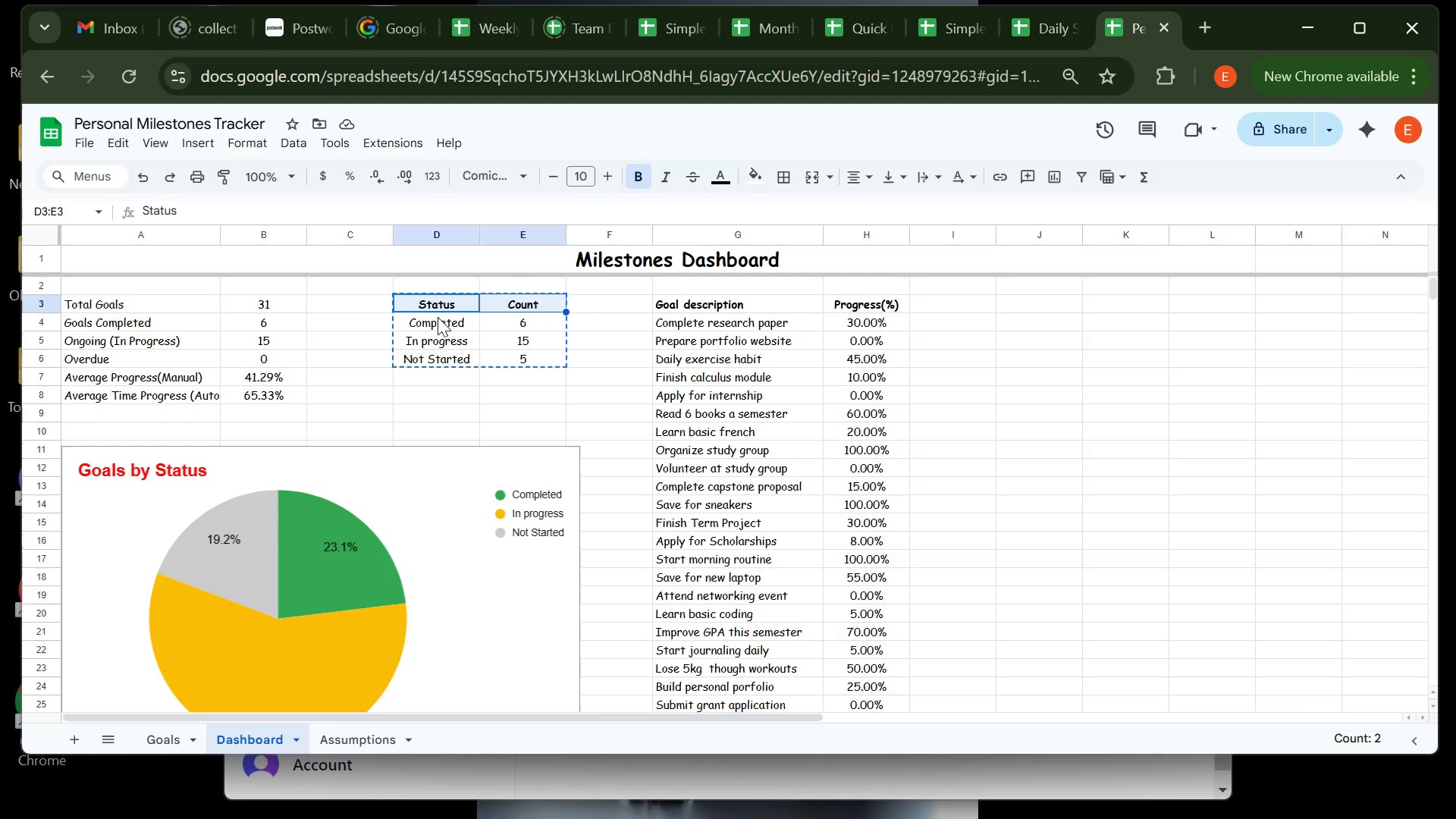 
left_click_drag(start_coordinate=[444, 303], to_coordinate=[490, 358])
 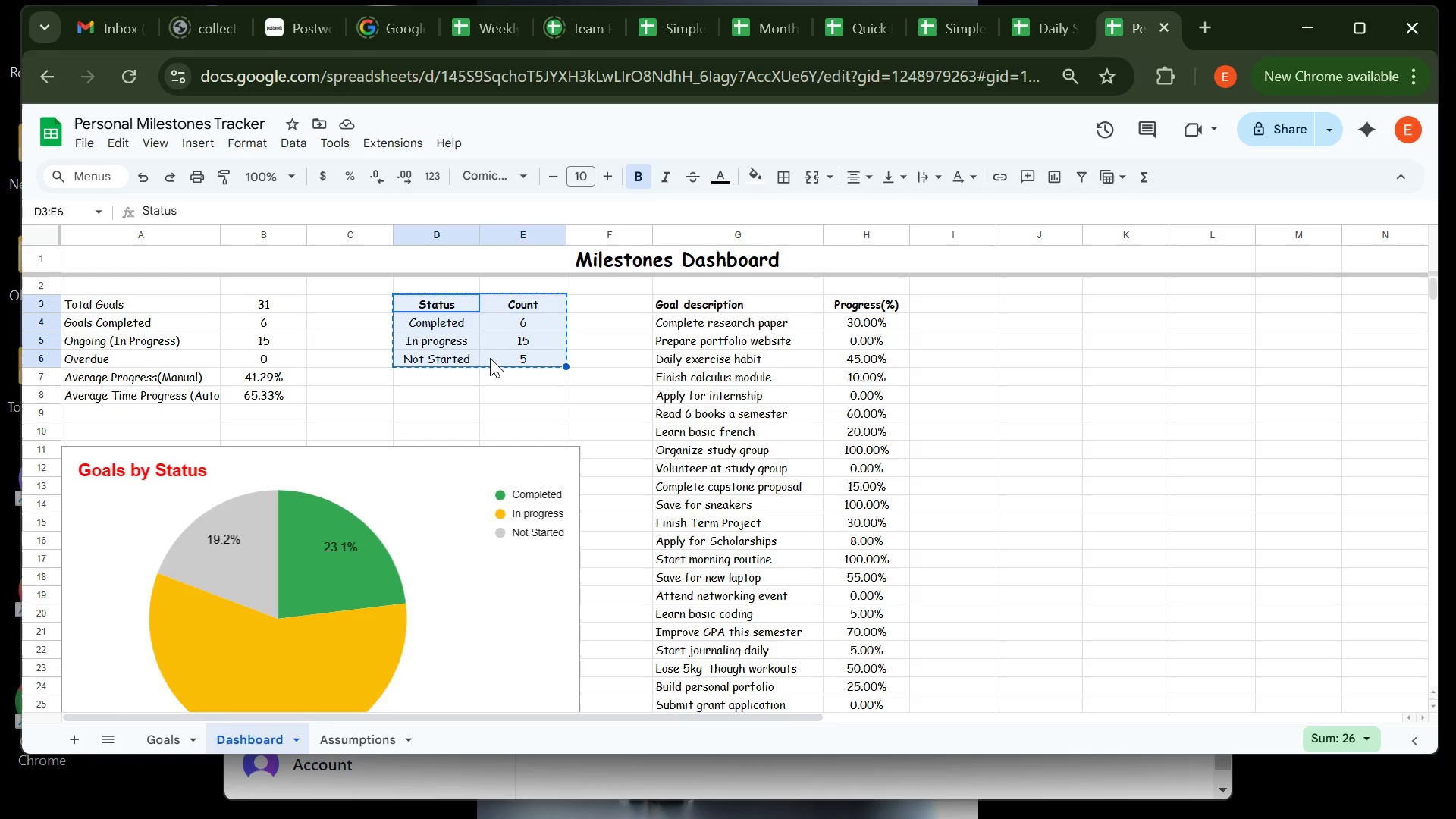 
key(Control+ControlLeft)
 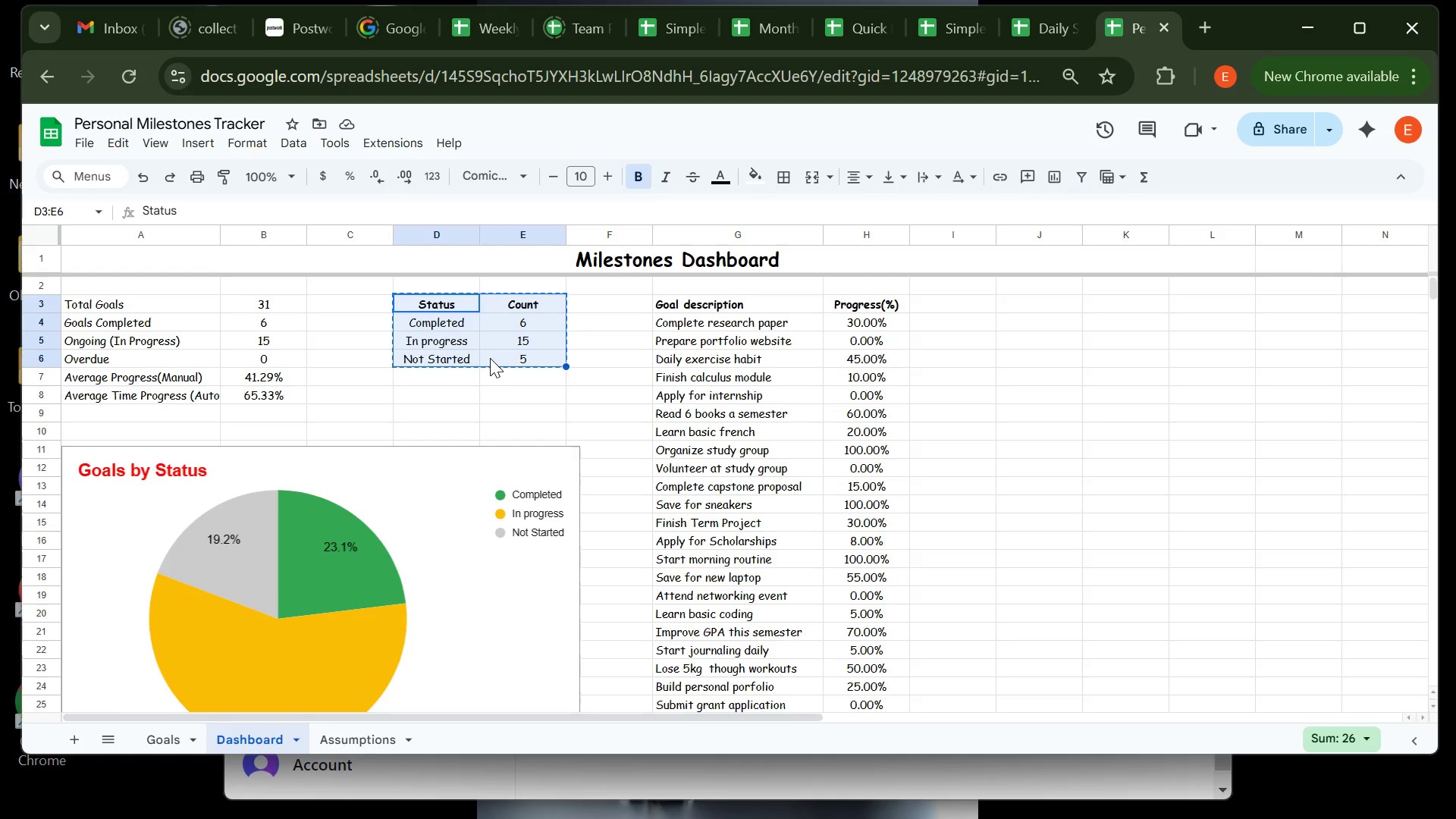 
key(Control+V)
 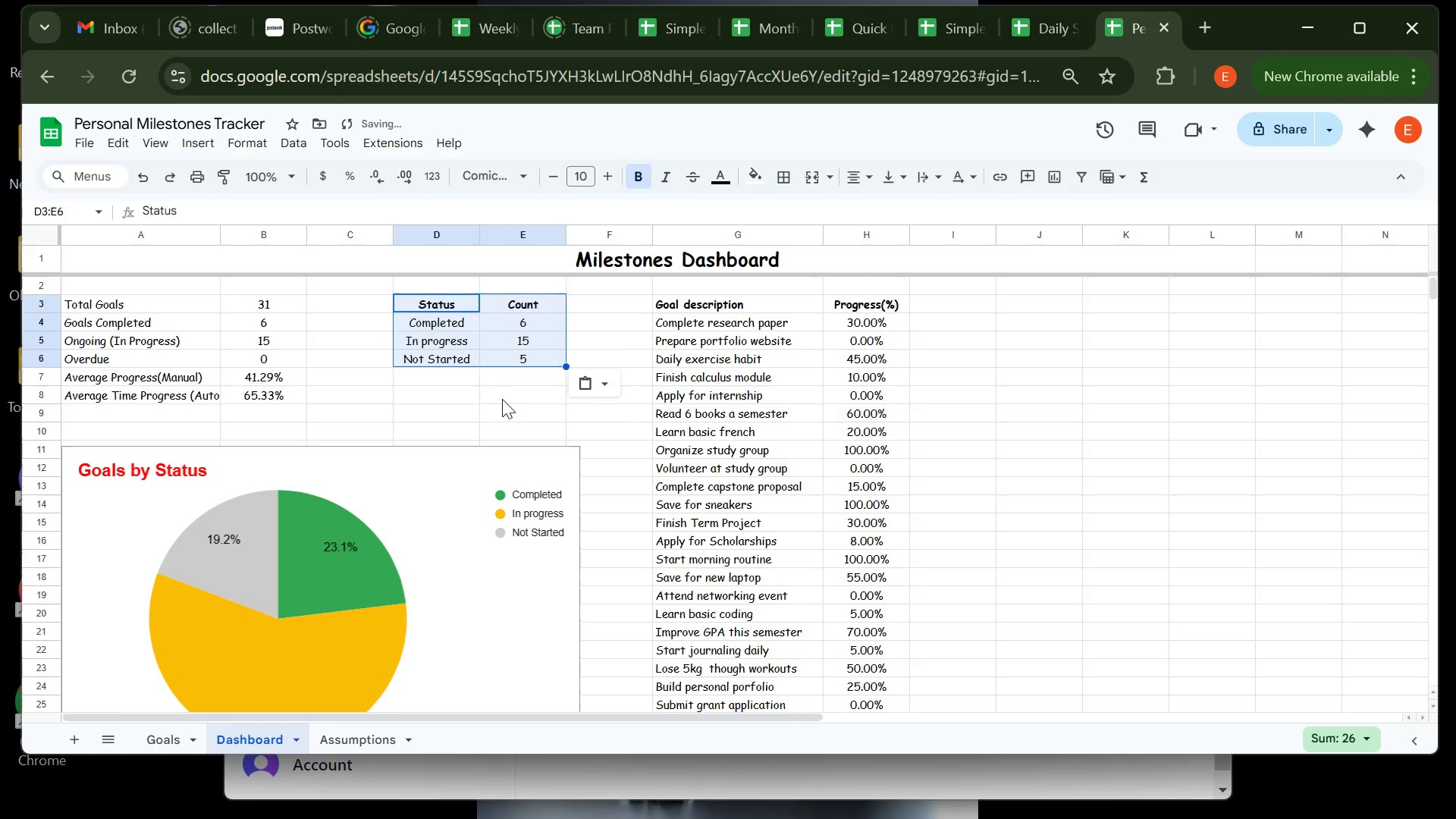 
left_click([502, 399])
 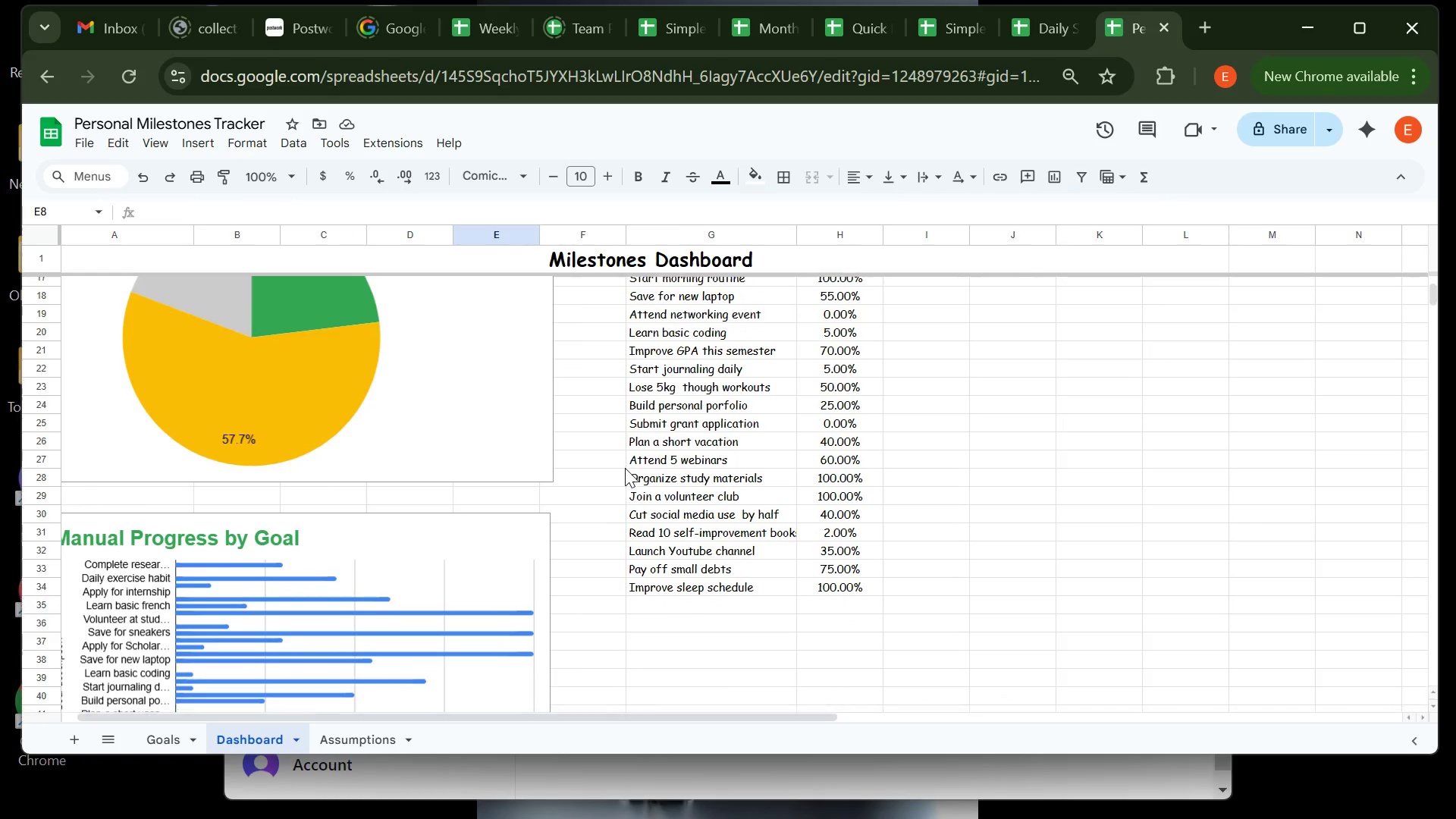 
wait(14.03)
 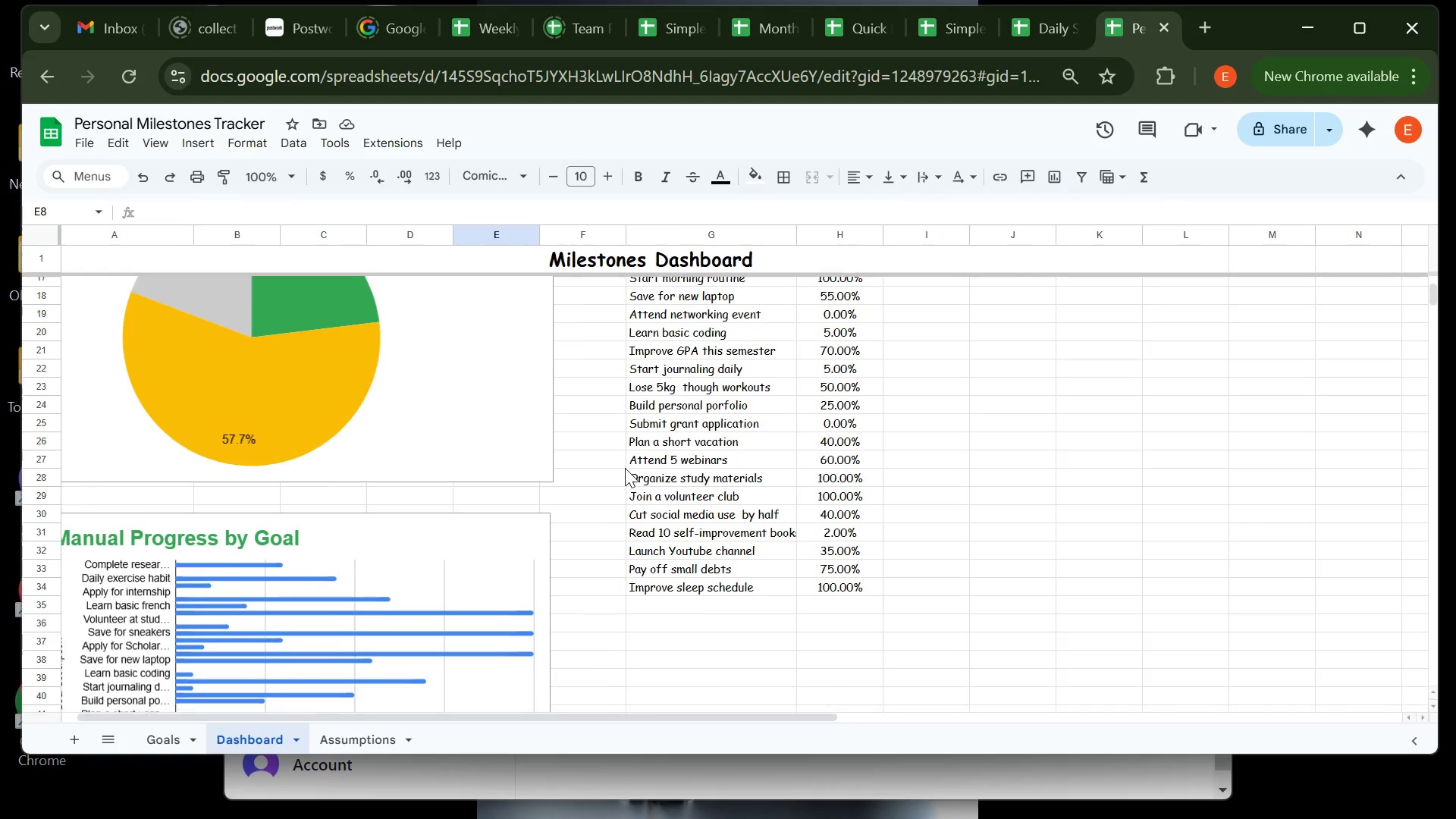 
left_click([162, 743])
 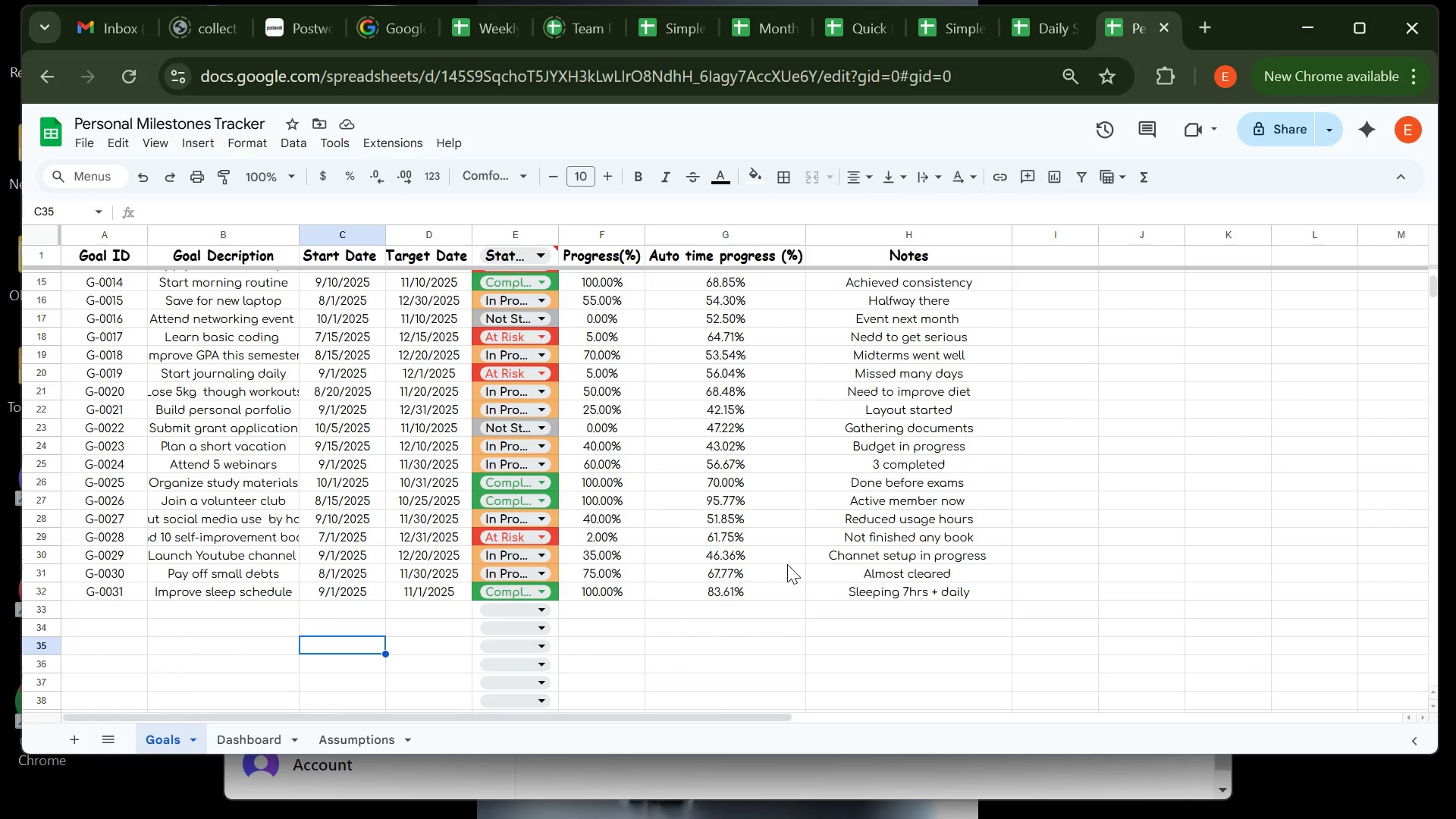 
wait(12.21)
 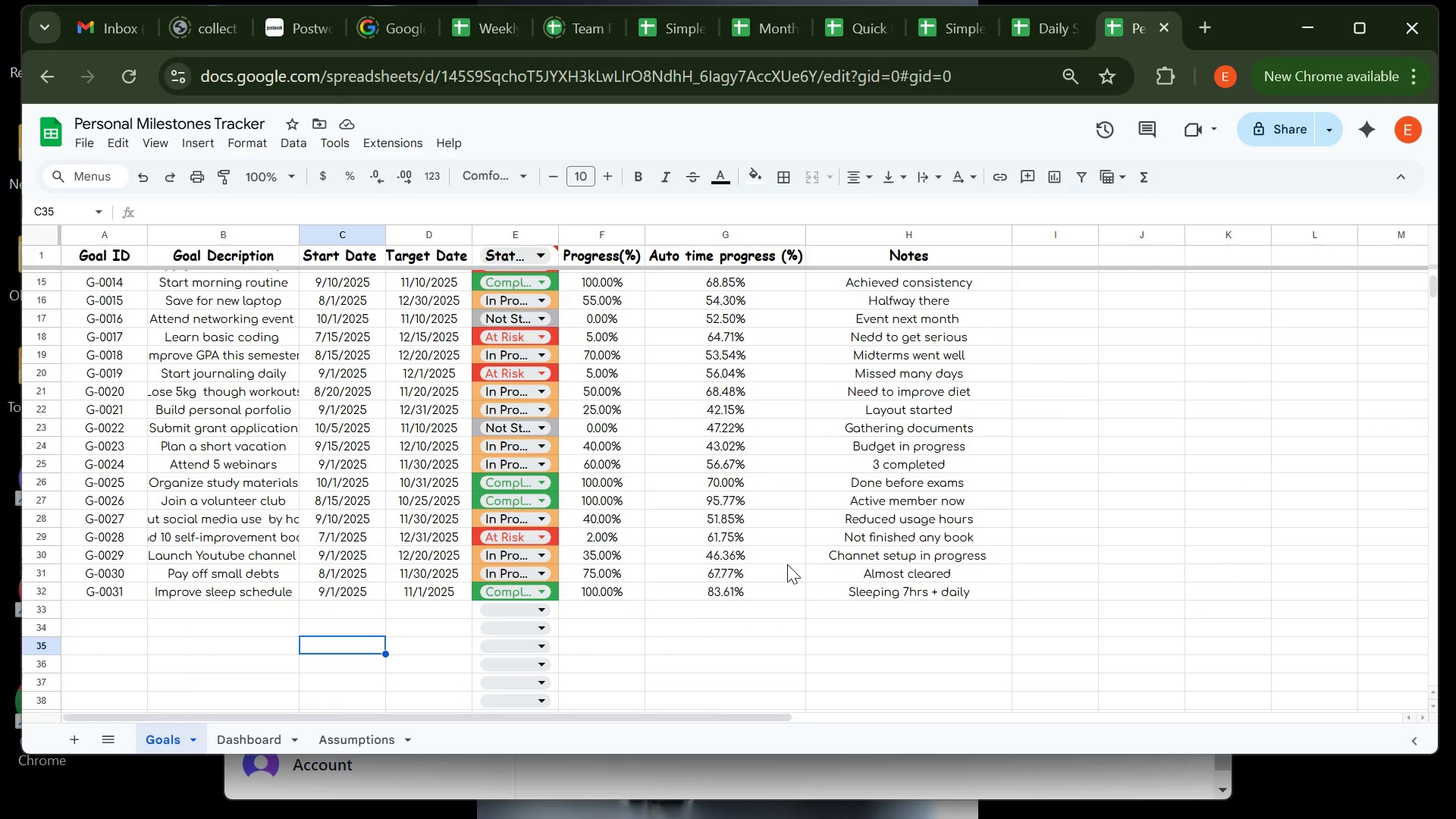 
left_click([329, 740])
 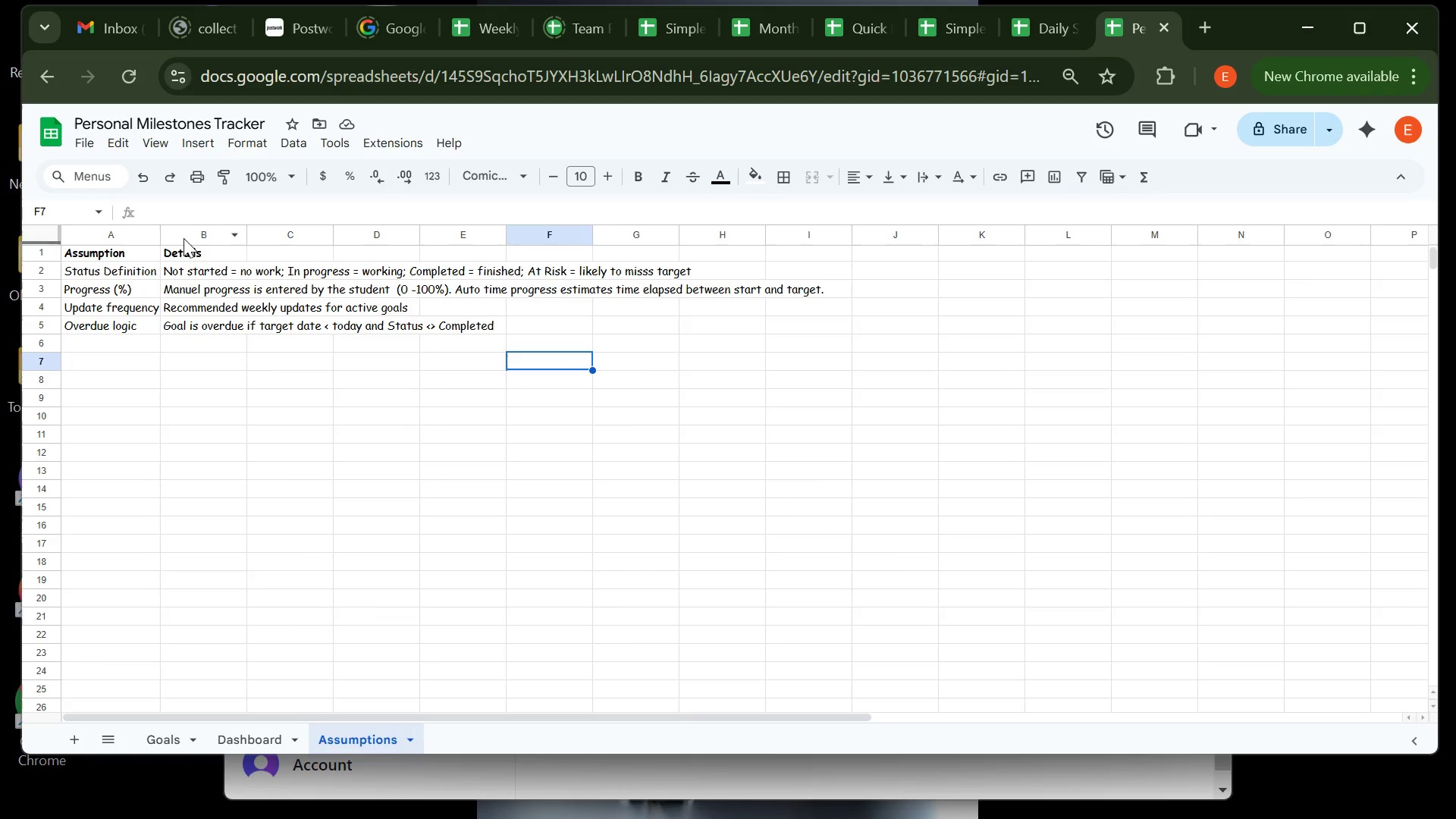 
wait(7.37)
 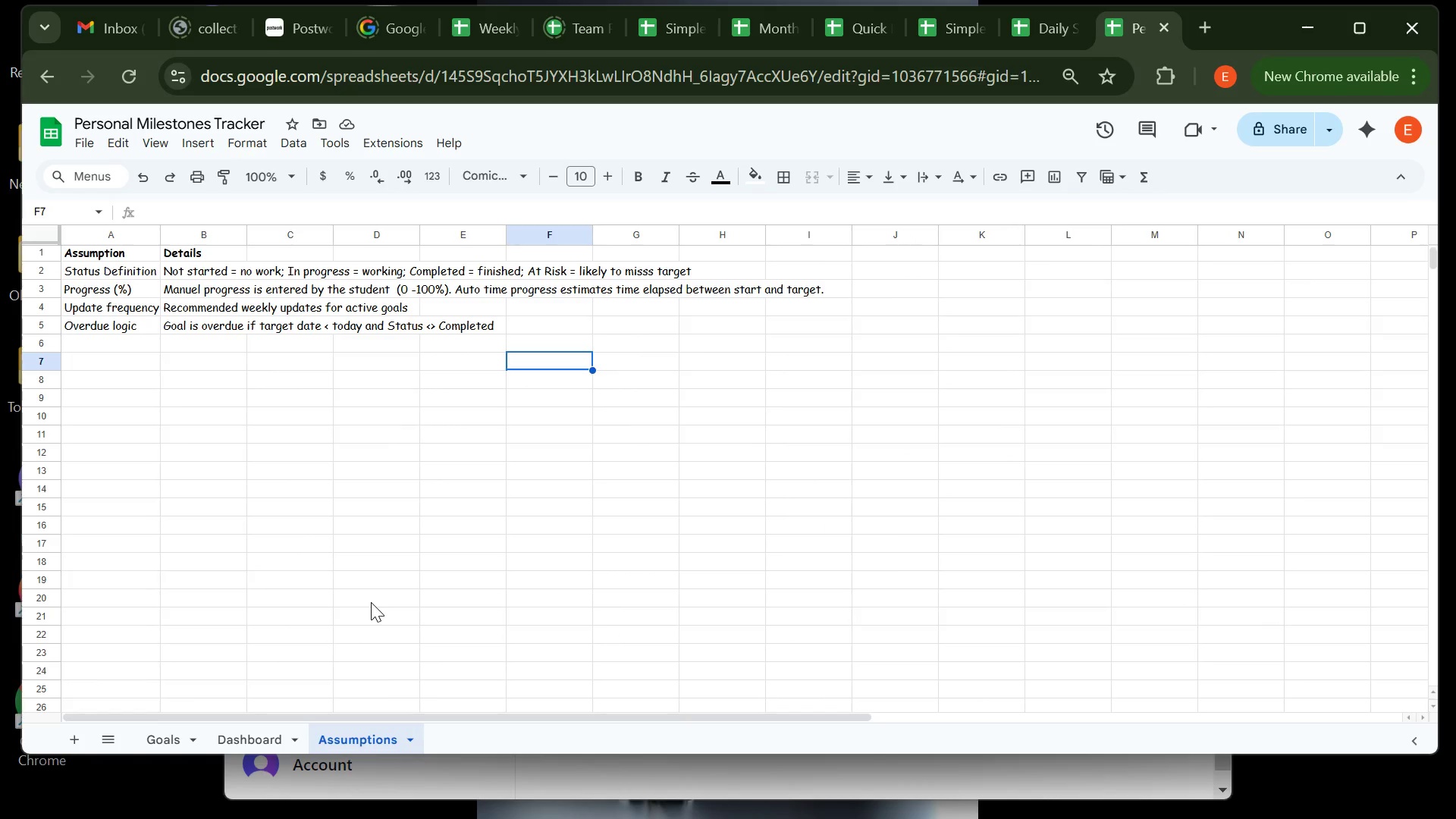 
left_click([246, 132])
 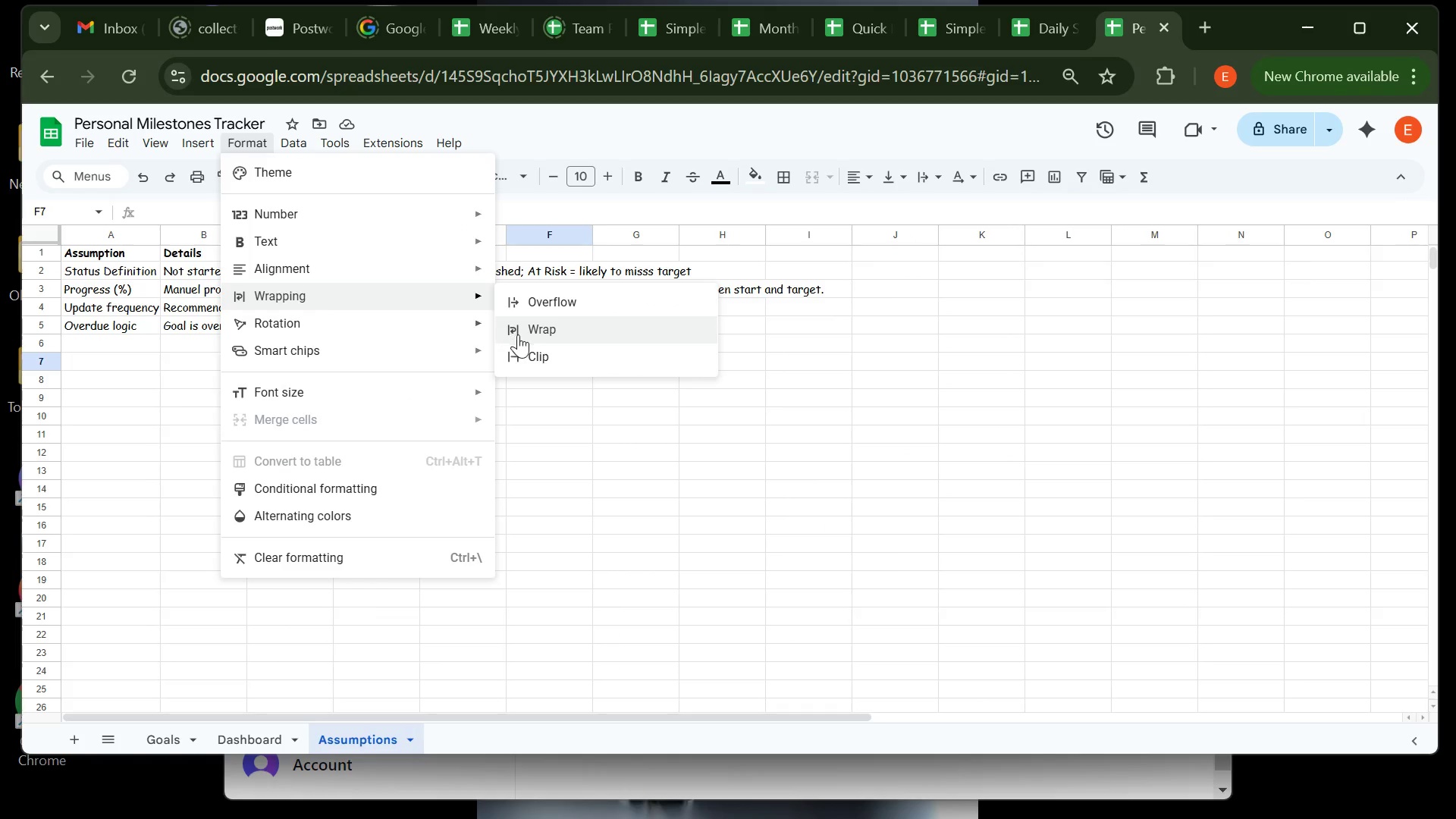 
left_click([538, 337])
 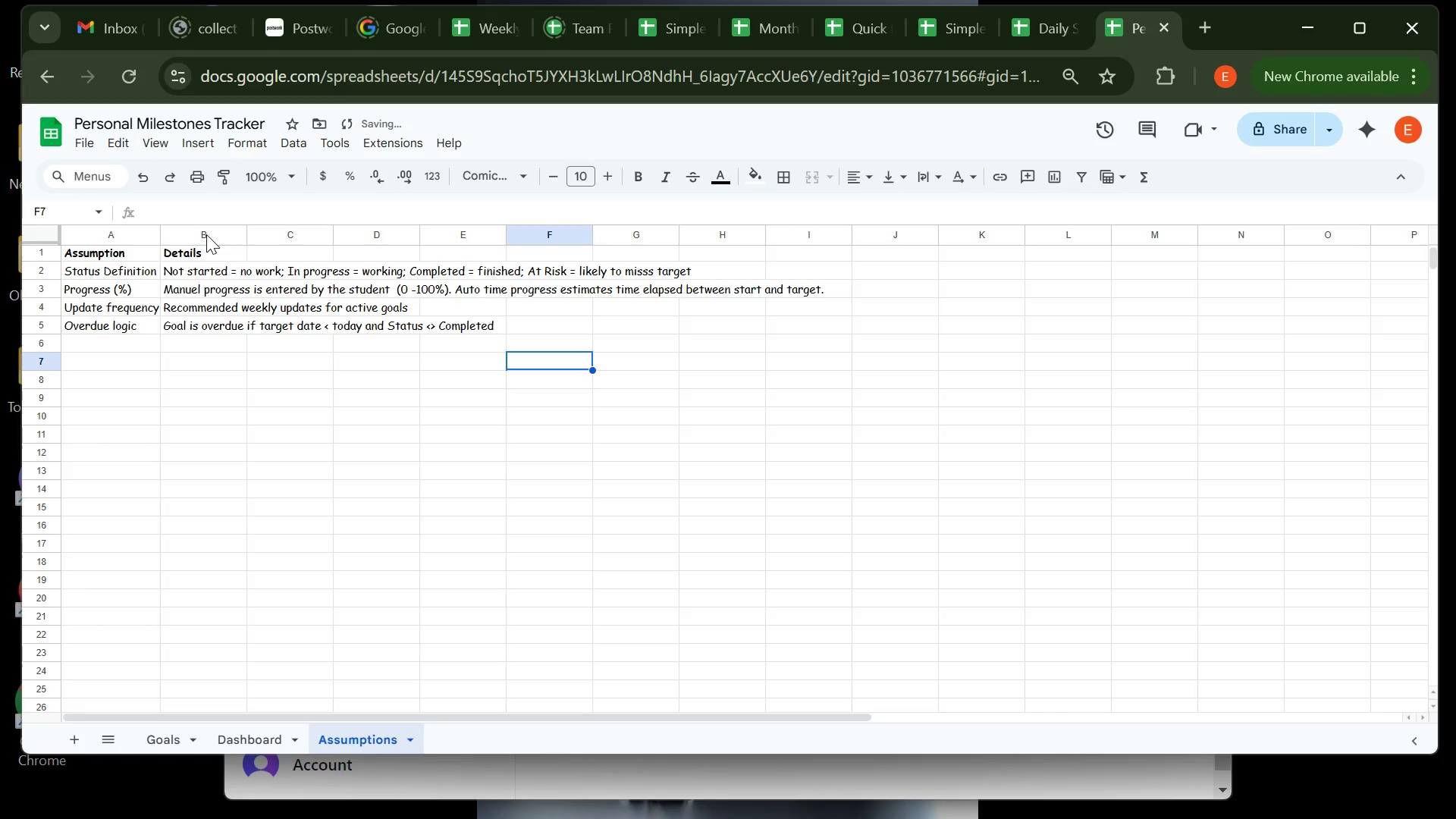 
left_click([206, 234])
 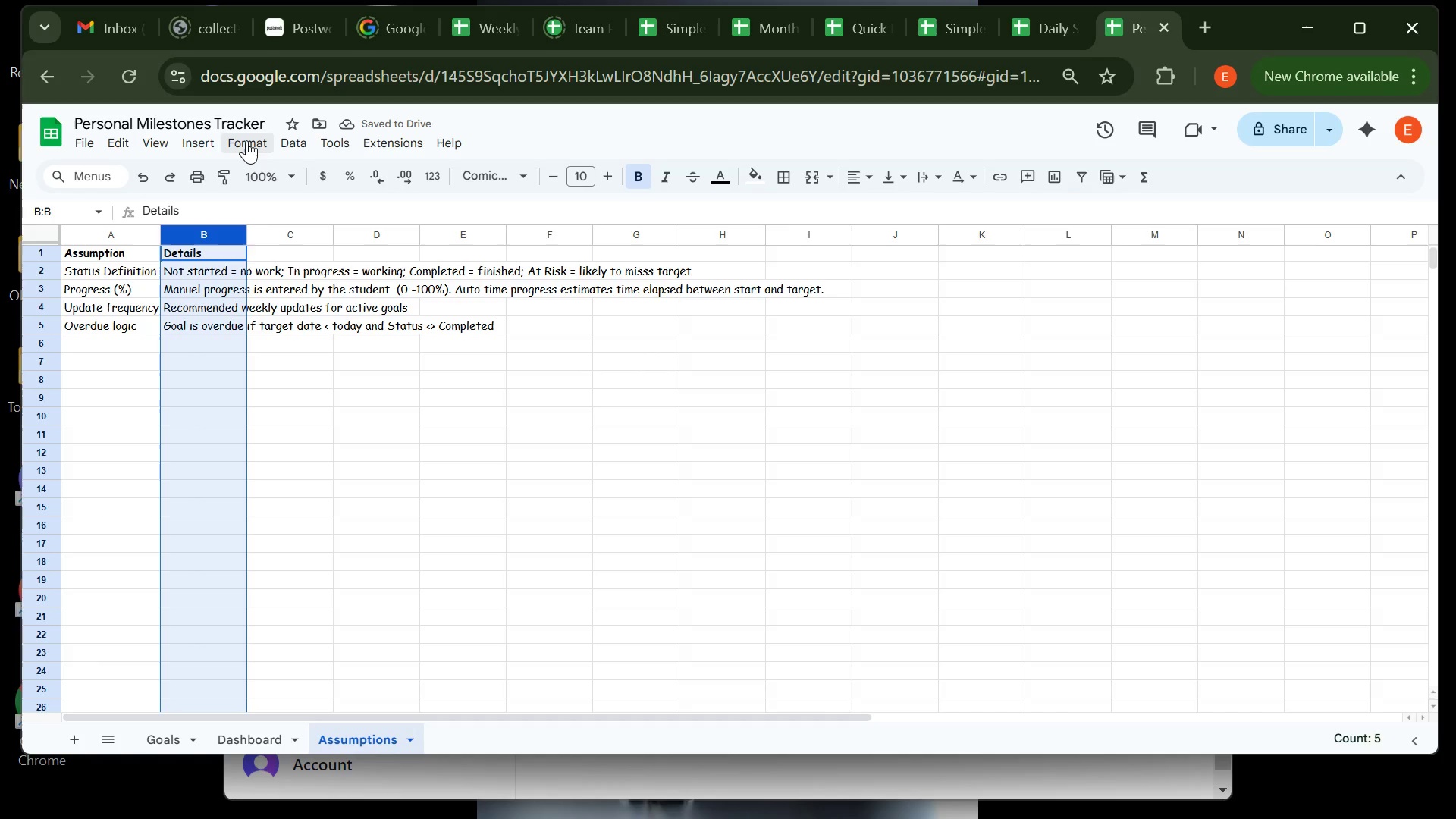 
left_click([246, 140])
 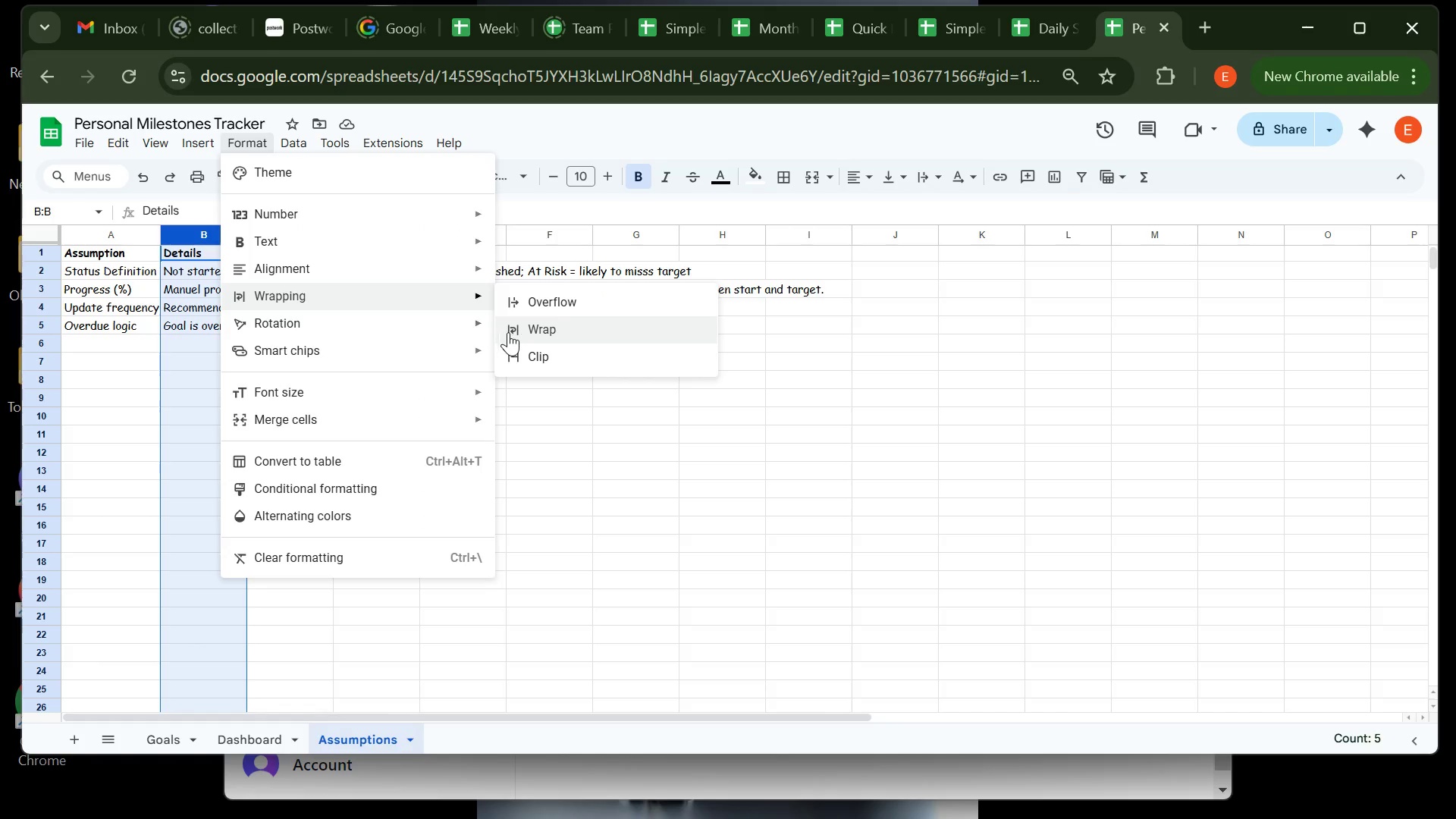 
left_click([512, 331])
 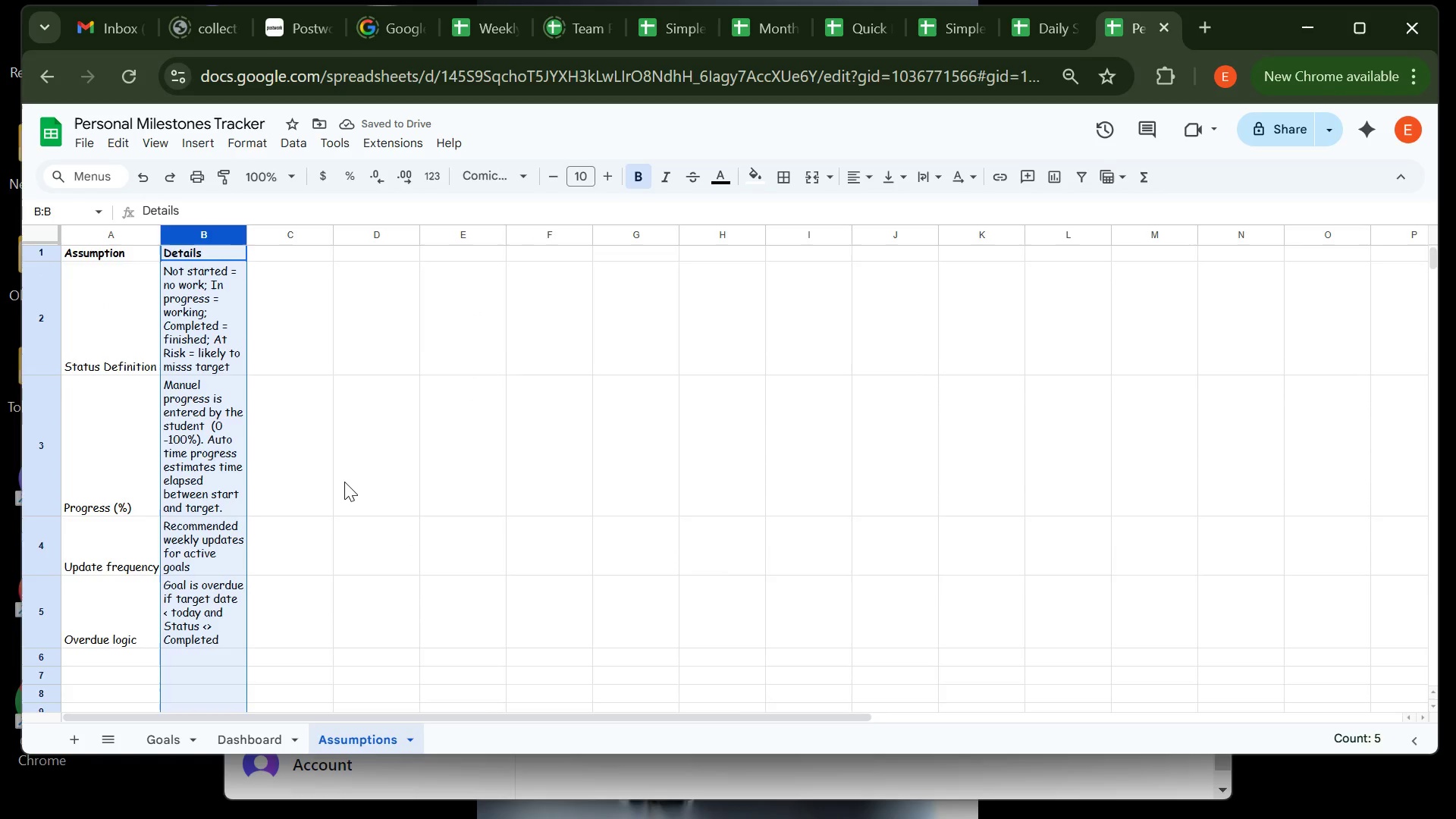 
wait(8.32)
 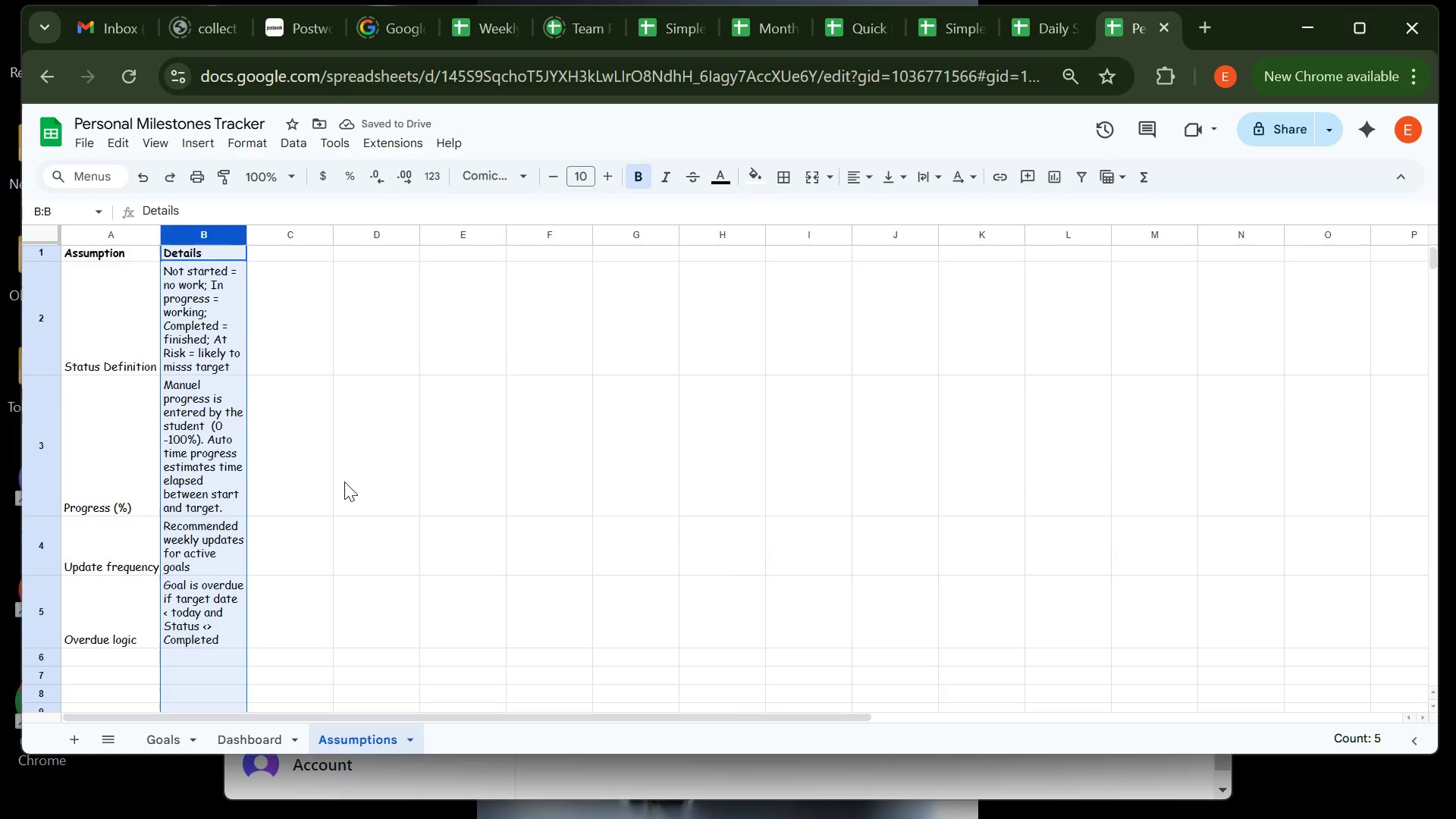 
double_click([191, 378])
 